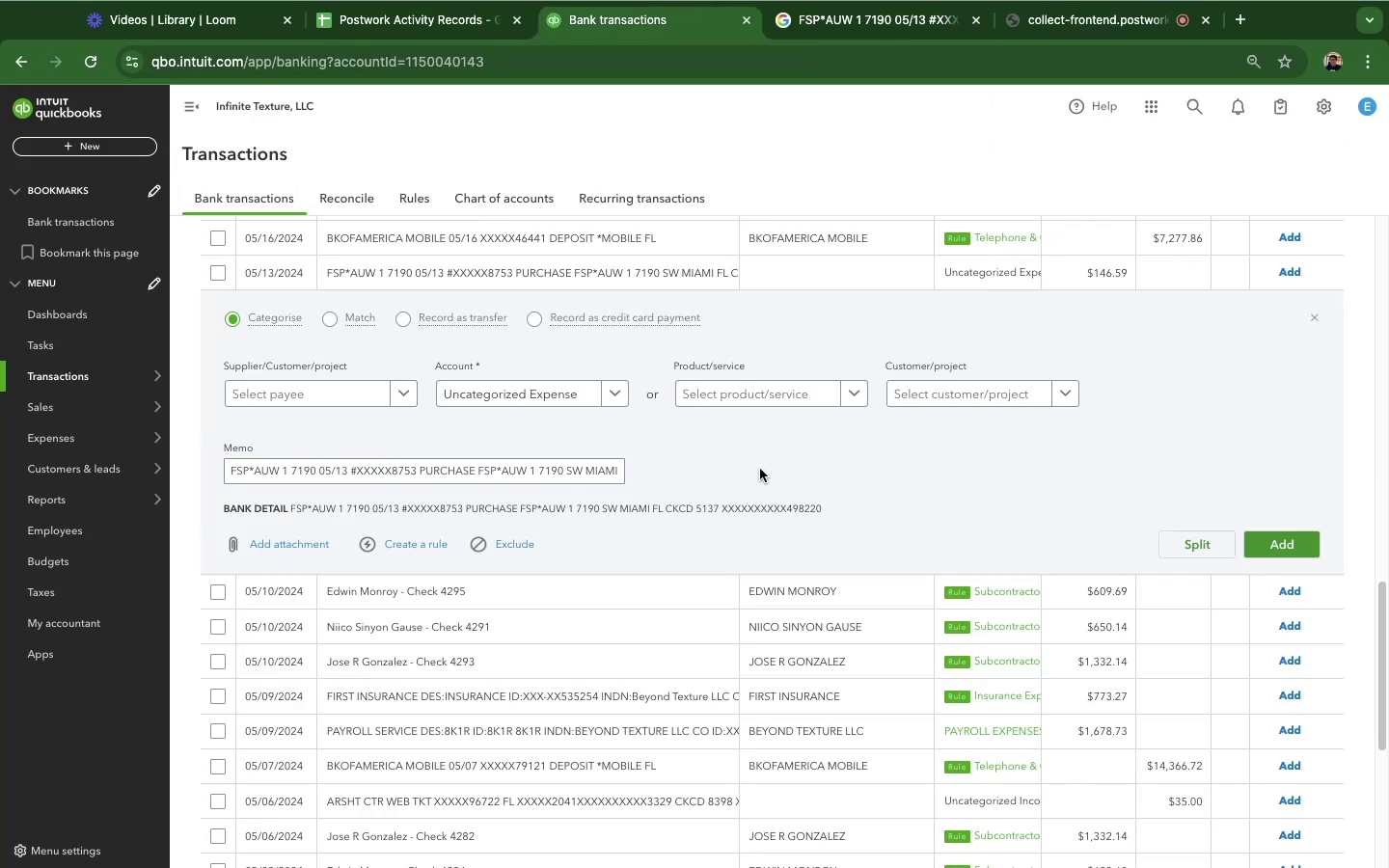 
left_click([760, 469])
 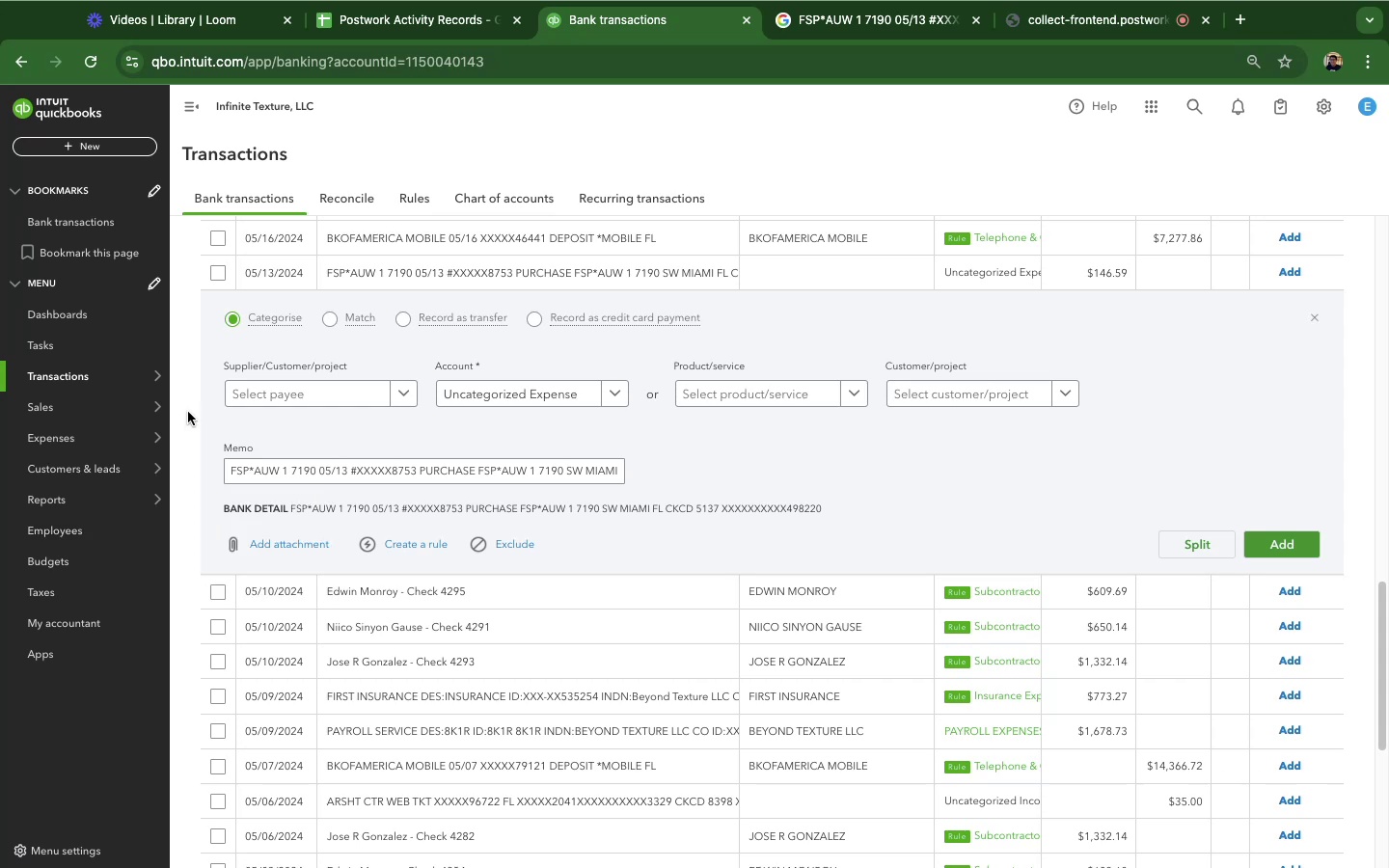 
left_click([188, 411])
 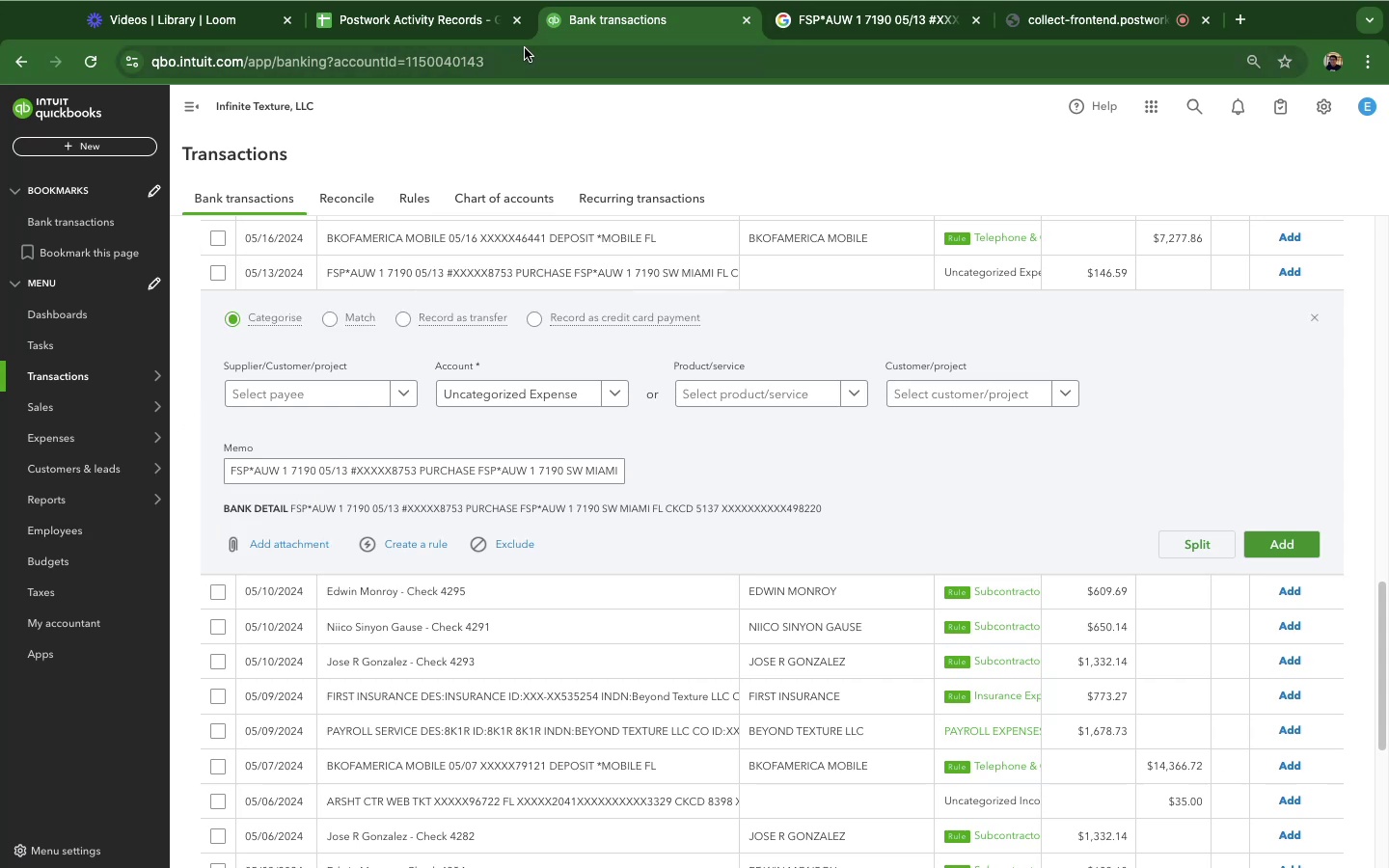 
left_click([179, 633])
 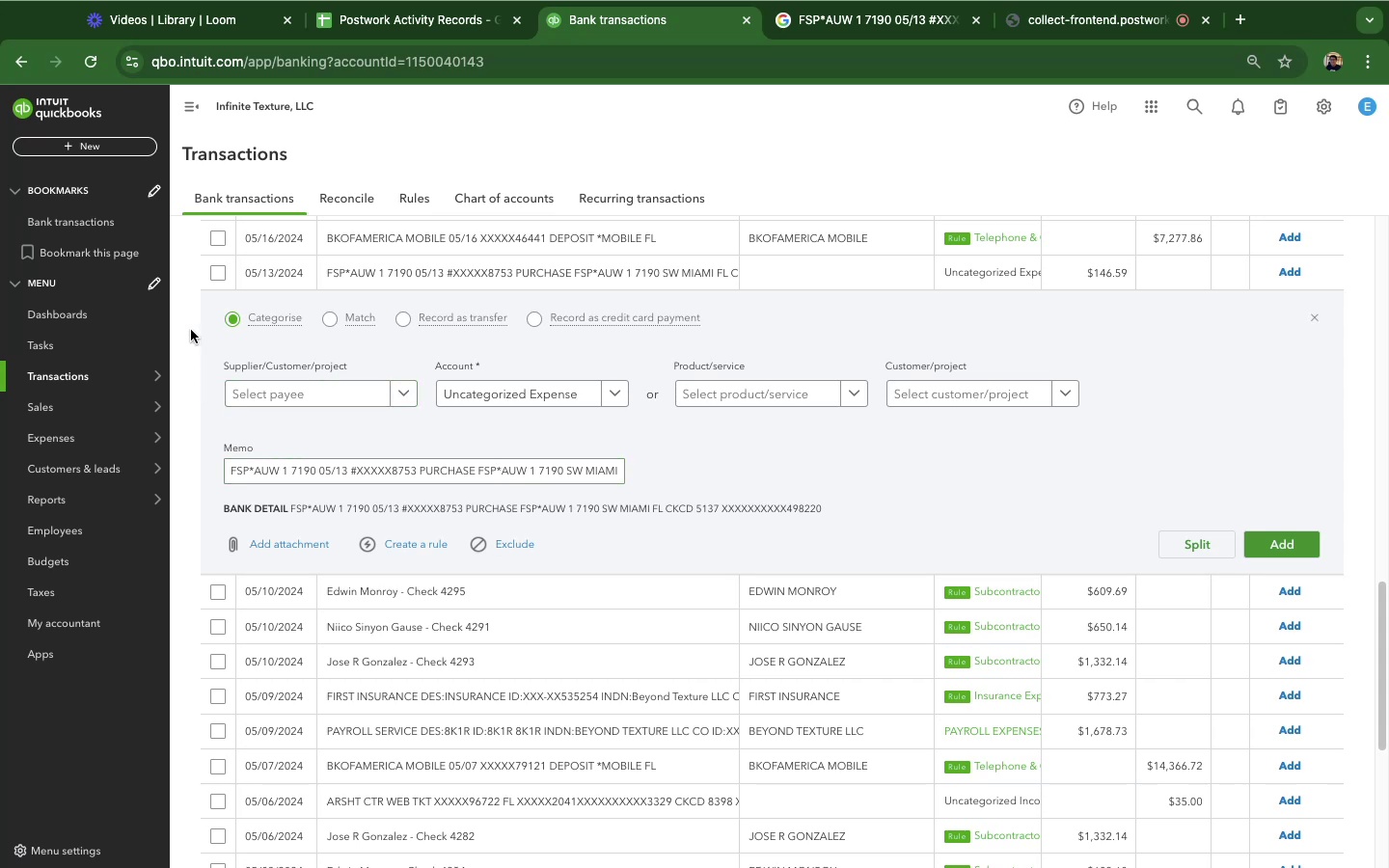 
wait(34.57)
 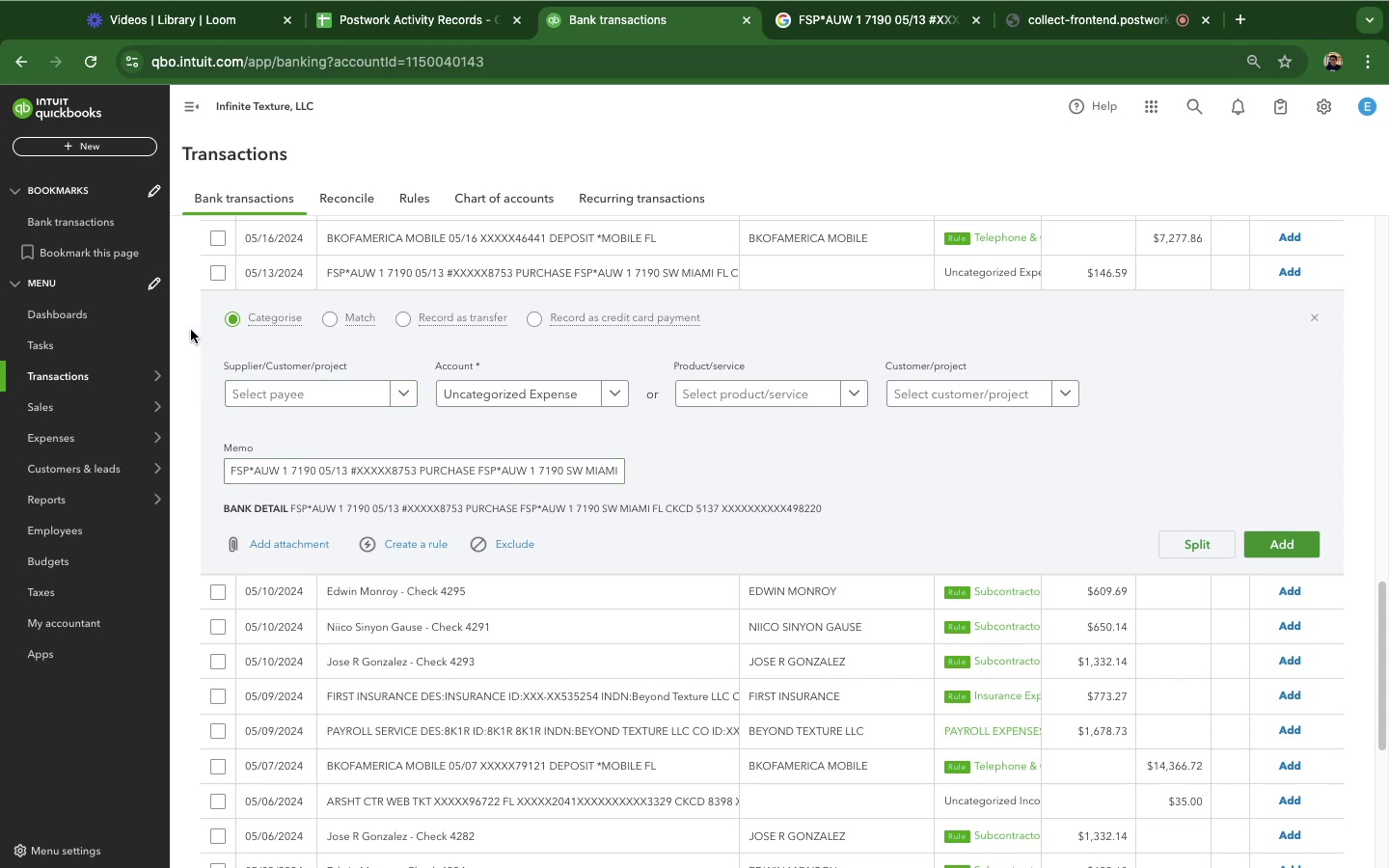 
left_click([548, 475])
 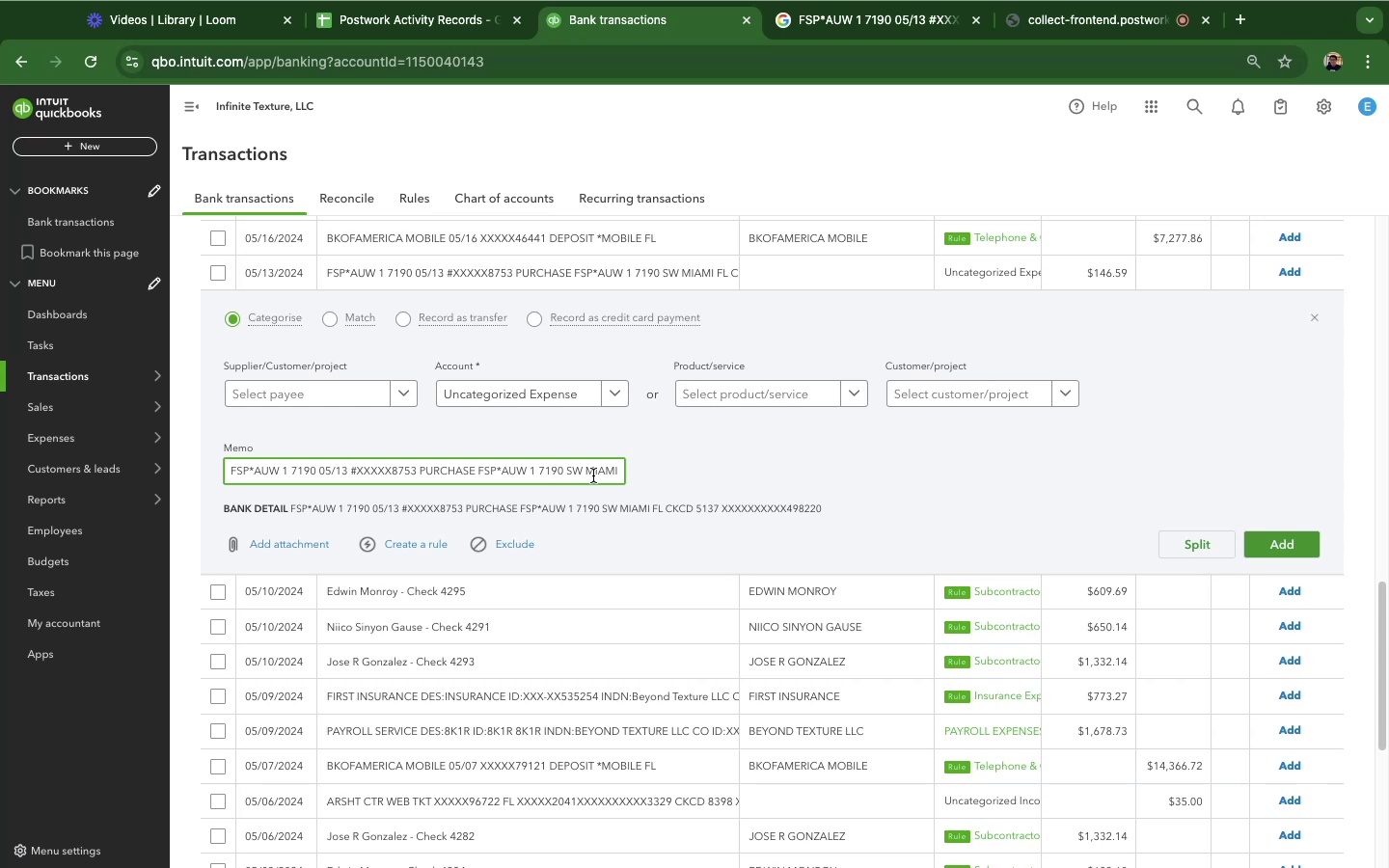 
hold_key(key=ArrowRight, duration=0.93)
 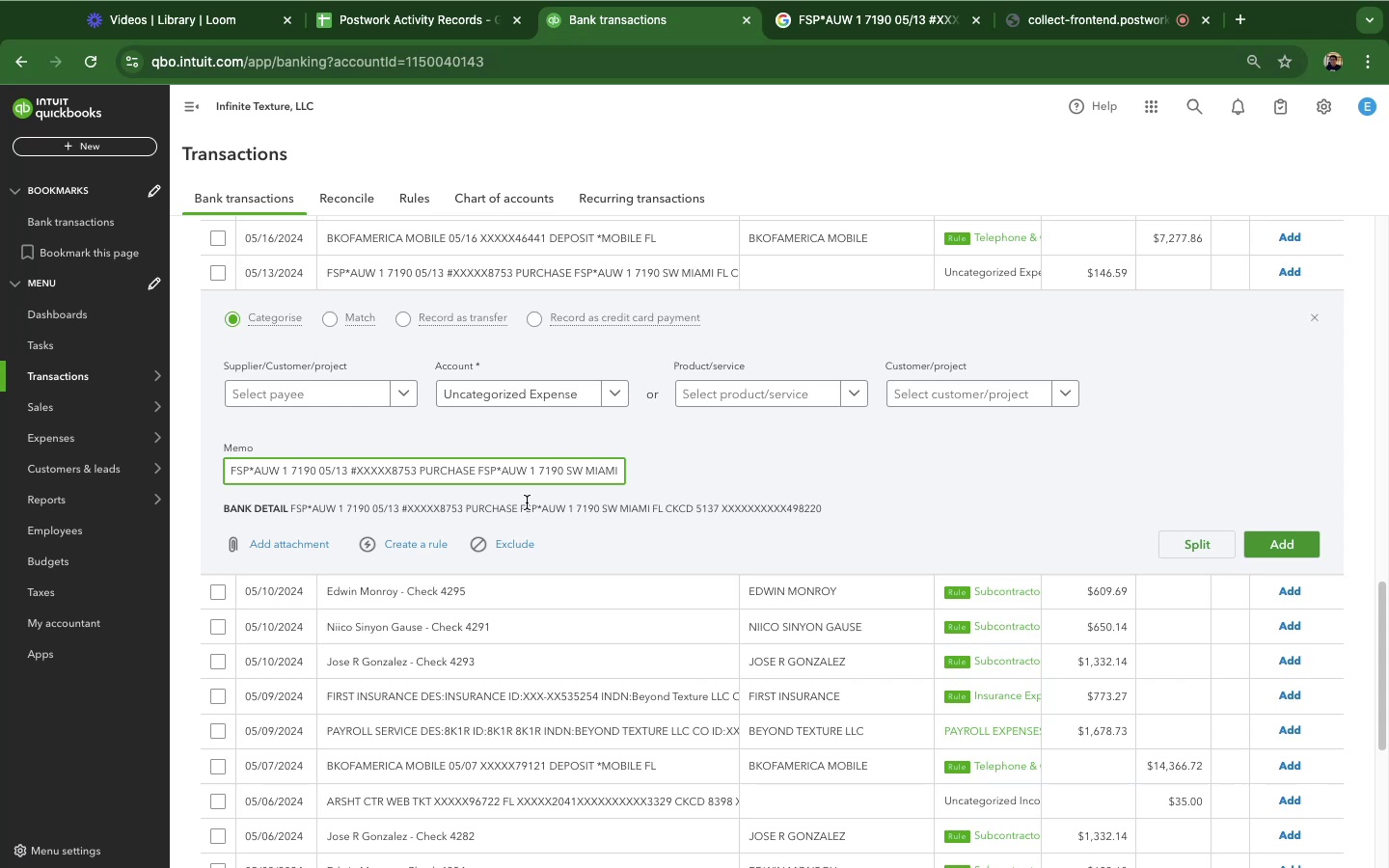 
wait(14.82)
 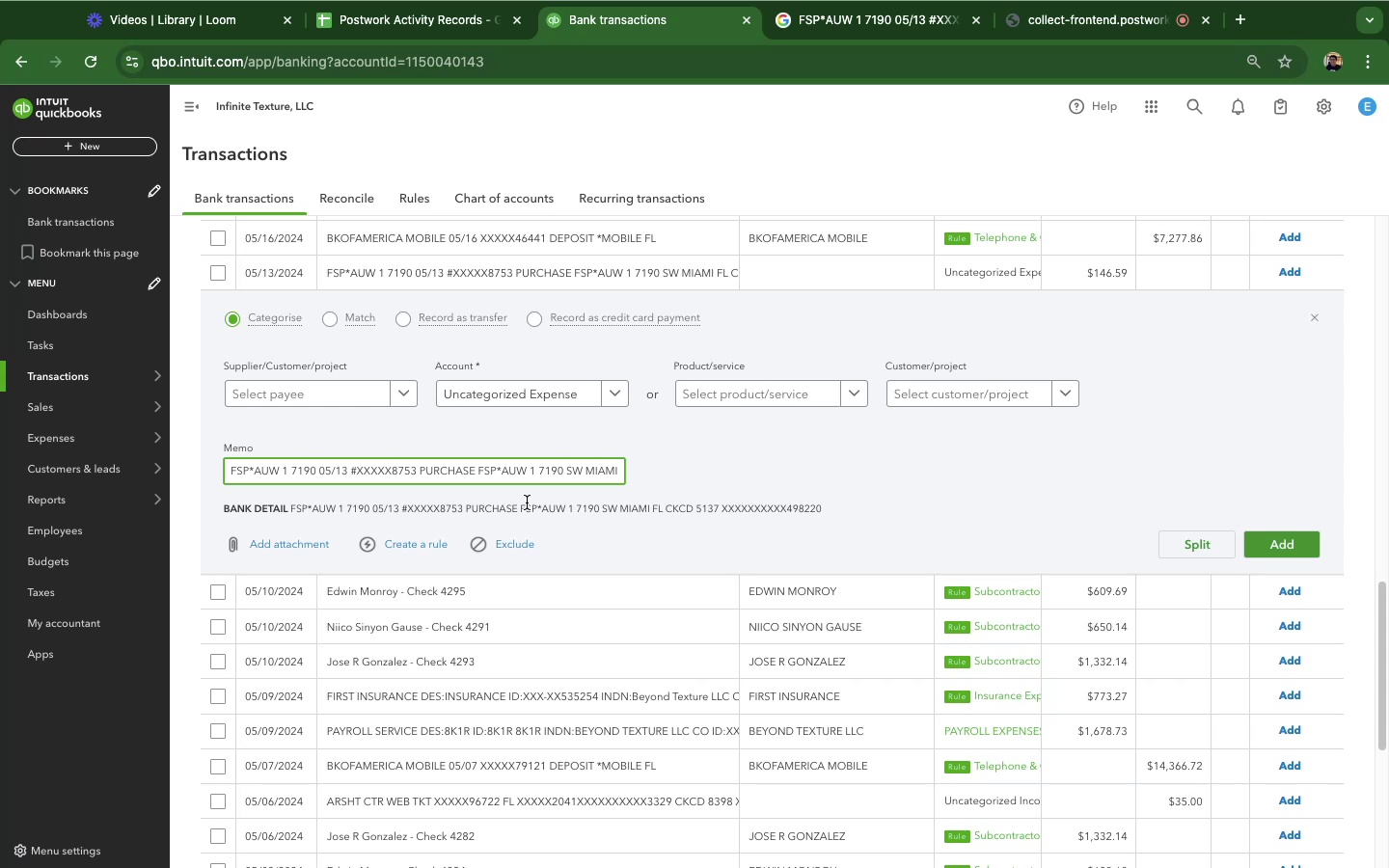 
left_click([945, 121])
 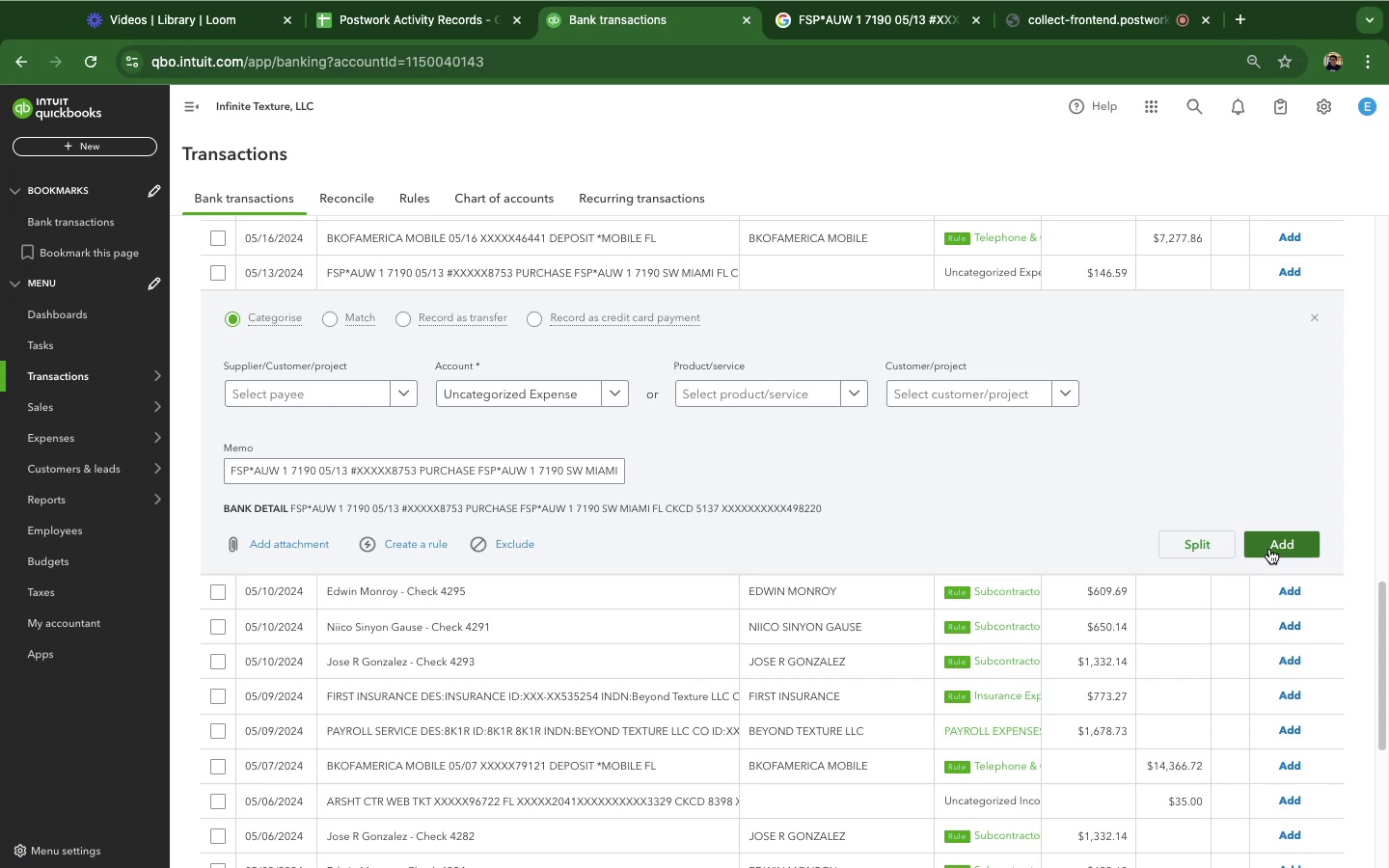 
wait(14.49)
 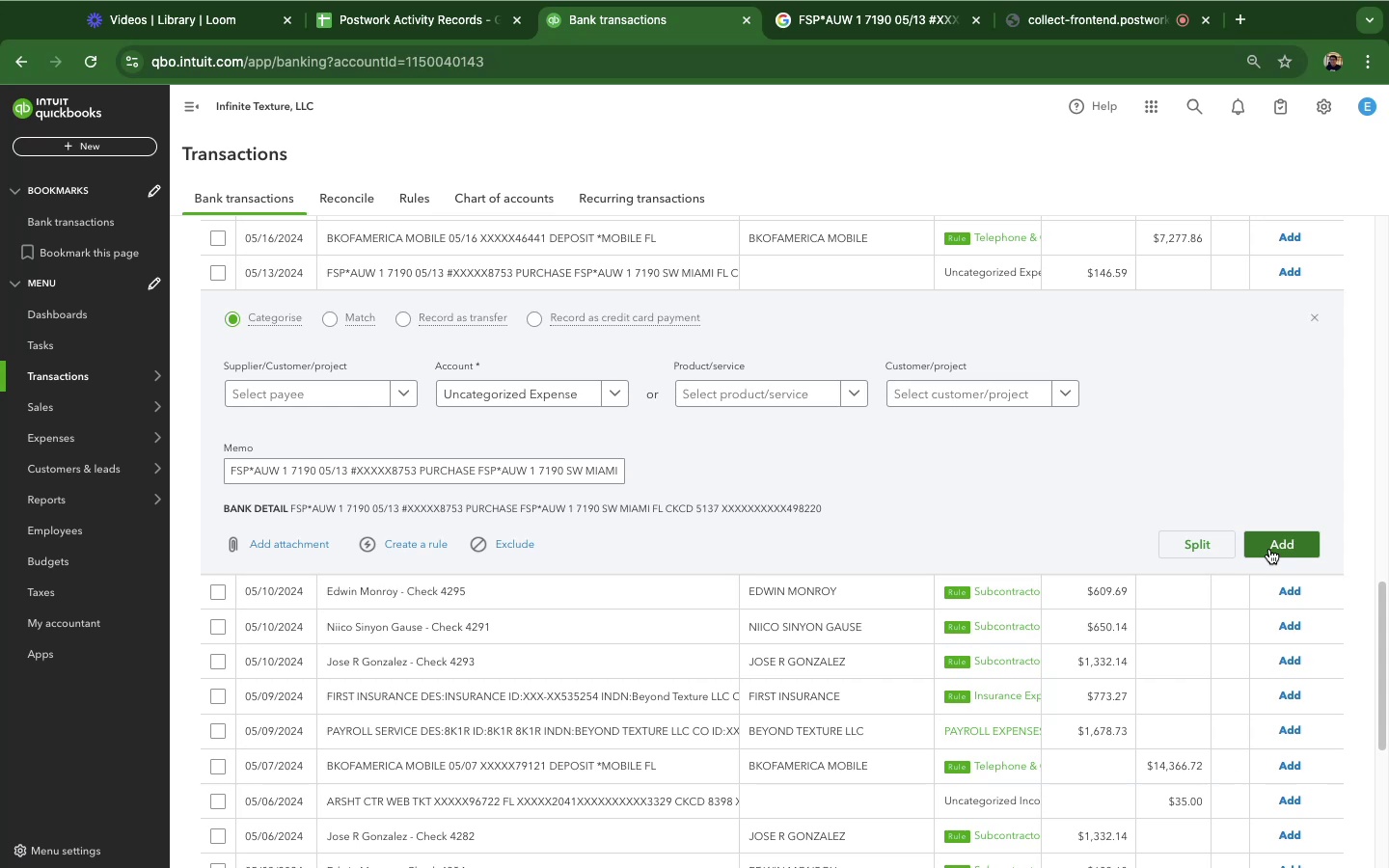 
left_click([851, 20])
 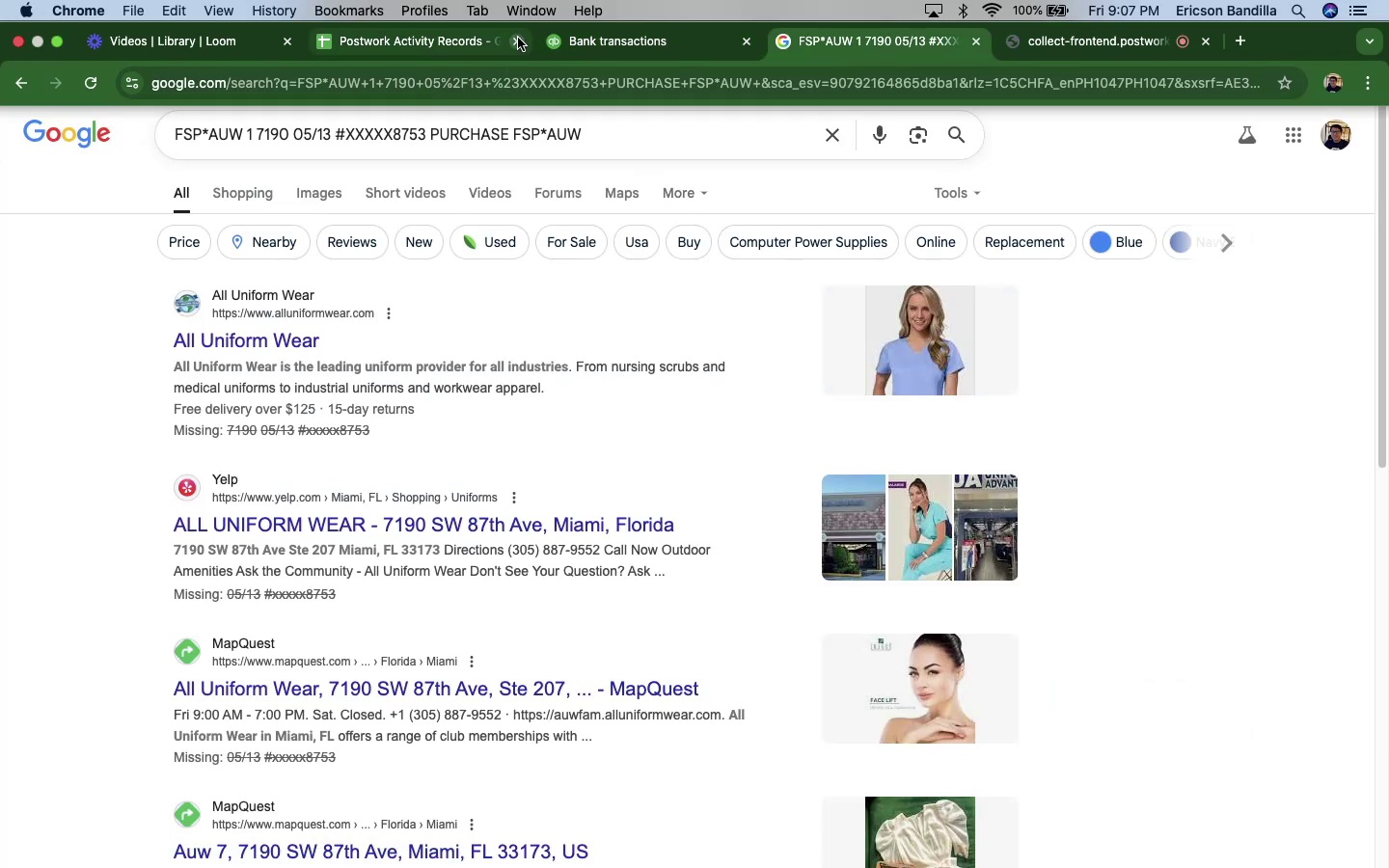 
left_click([653, 53])
 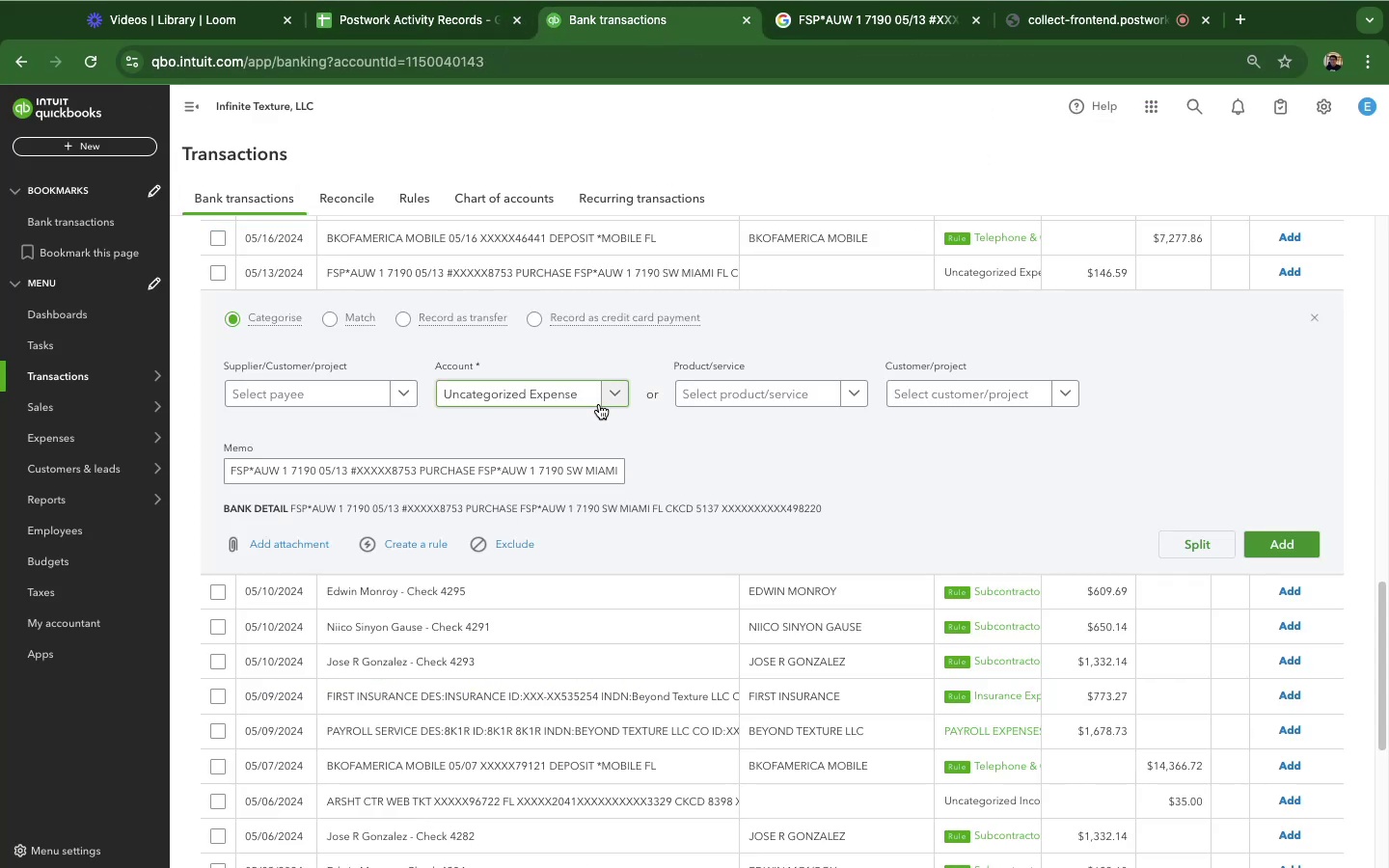 
left_click([599, 404])
 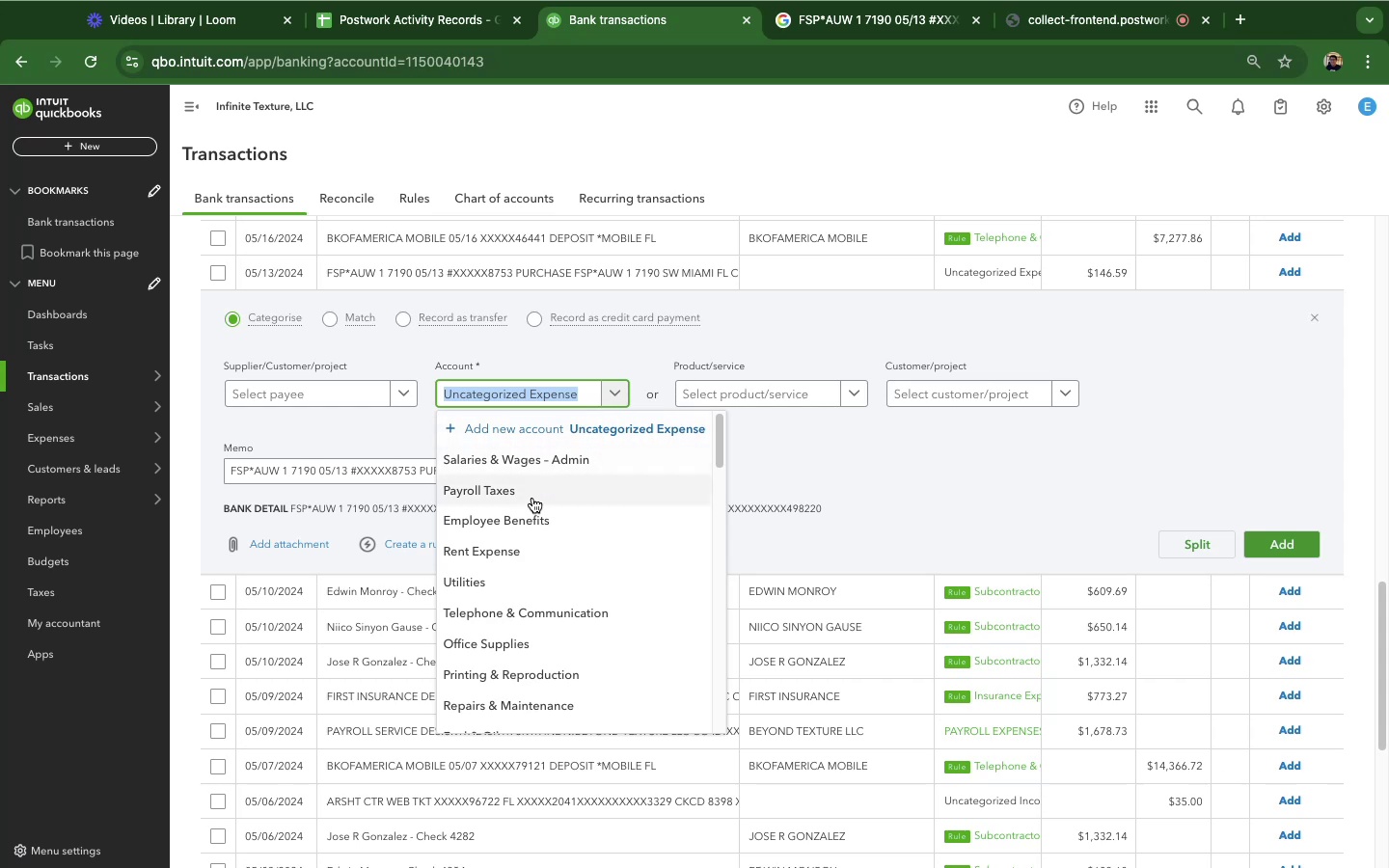 
left_click([813, 26])
 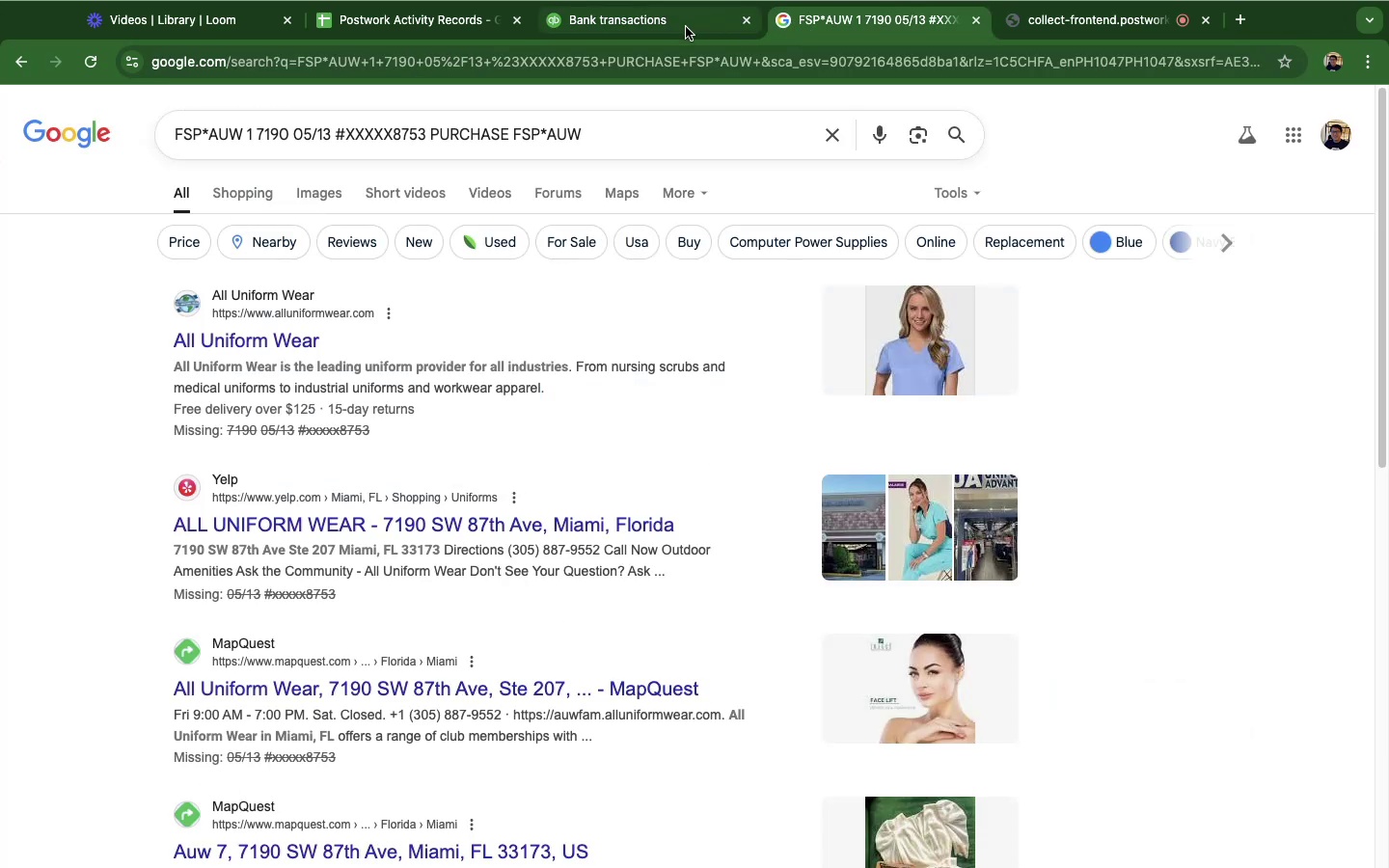 
left_click([686, 27])
 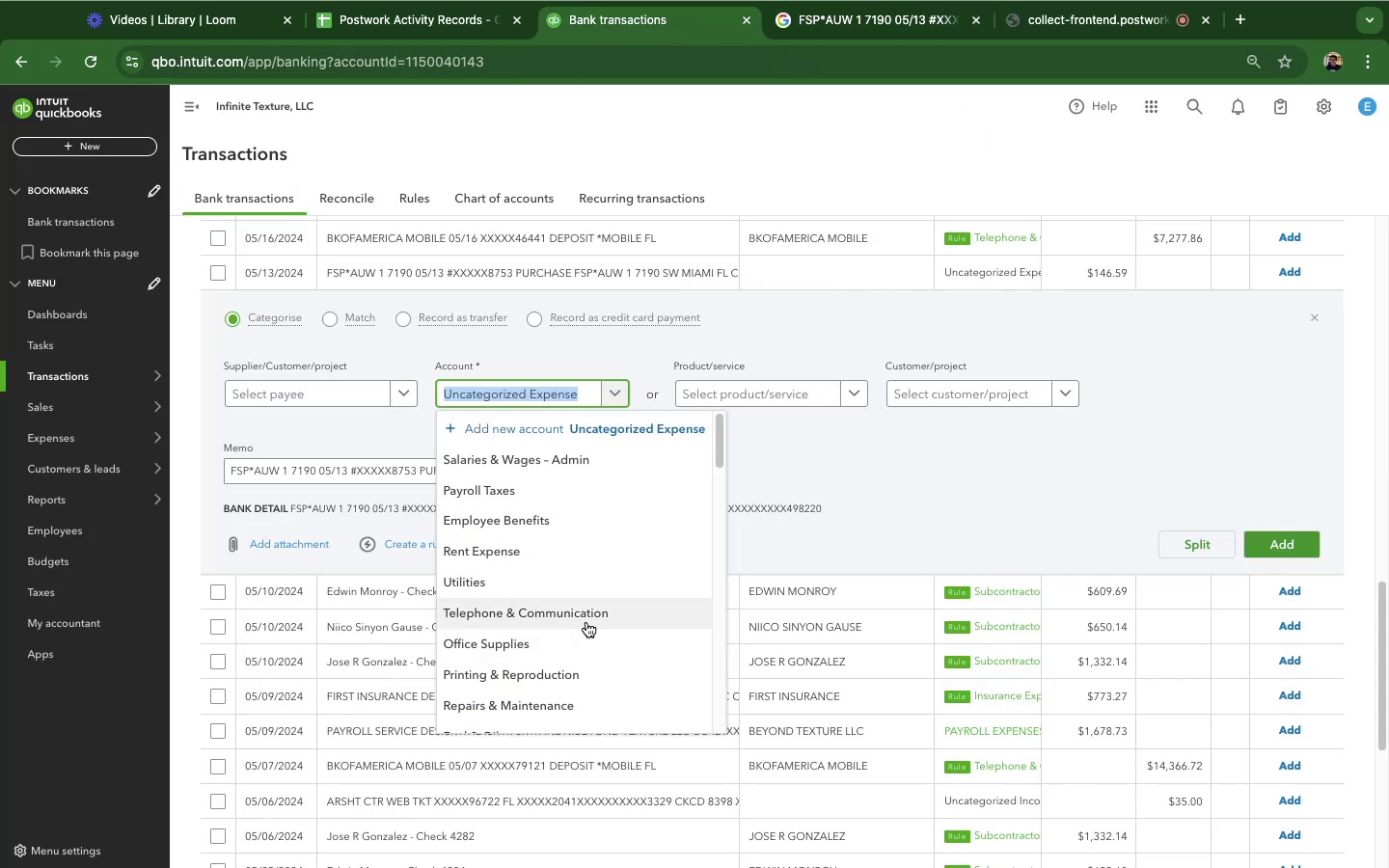 
scroll: coordinate [572, 516], scroll_direction: down, amount: 13.0
 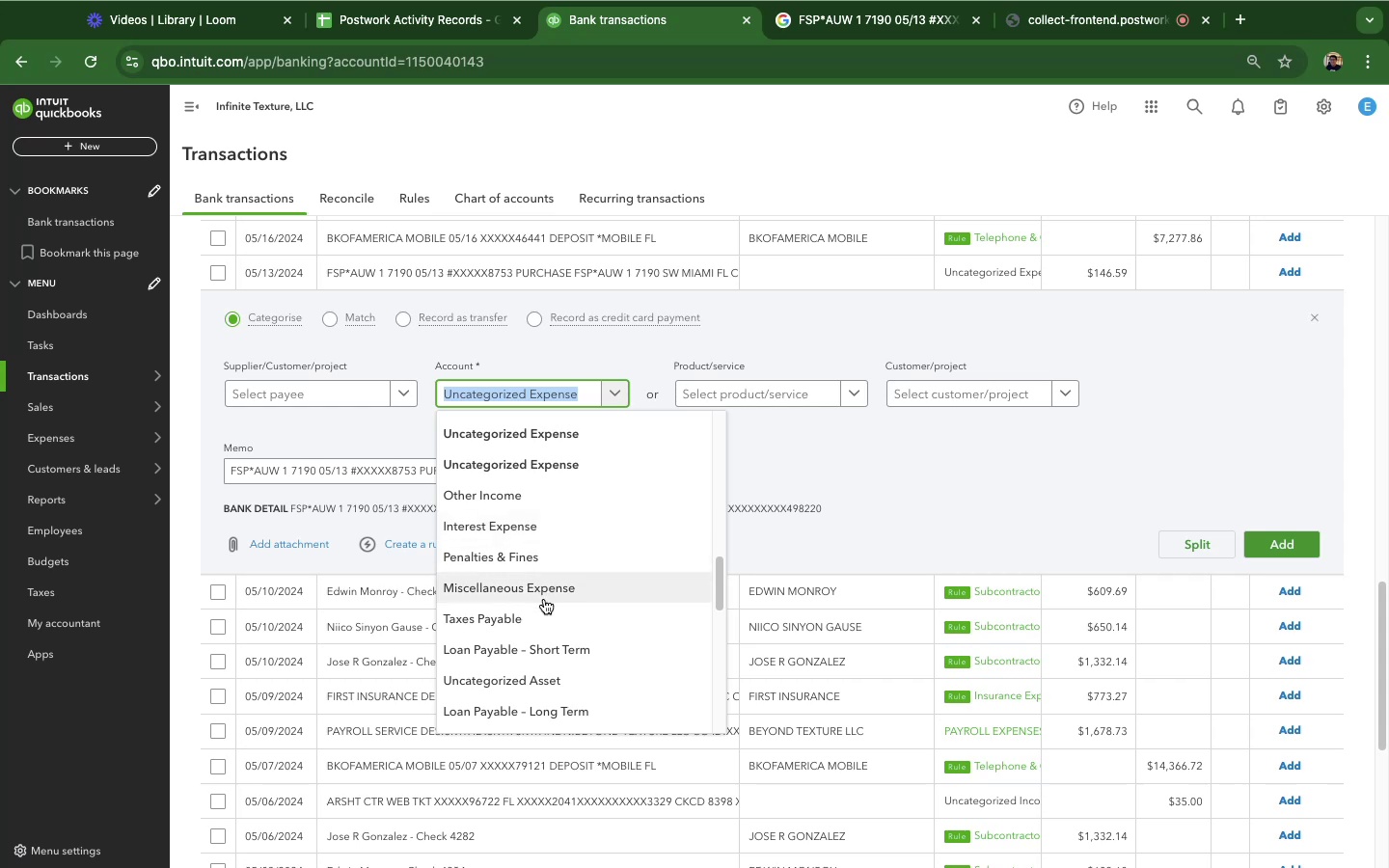 
wait(6.3)
 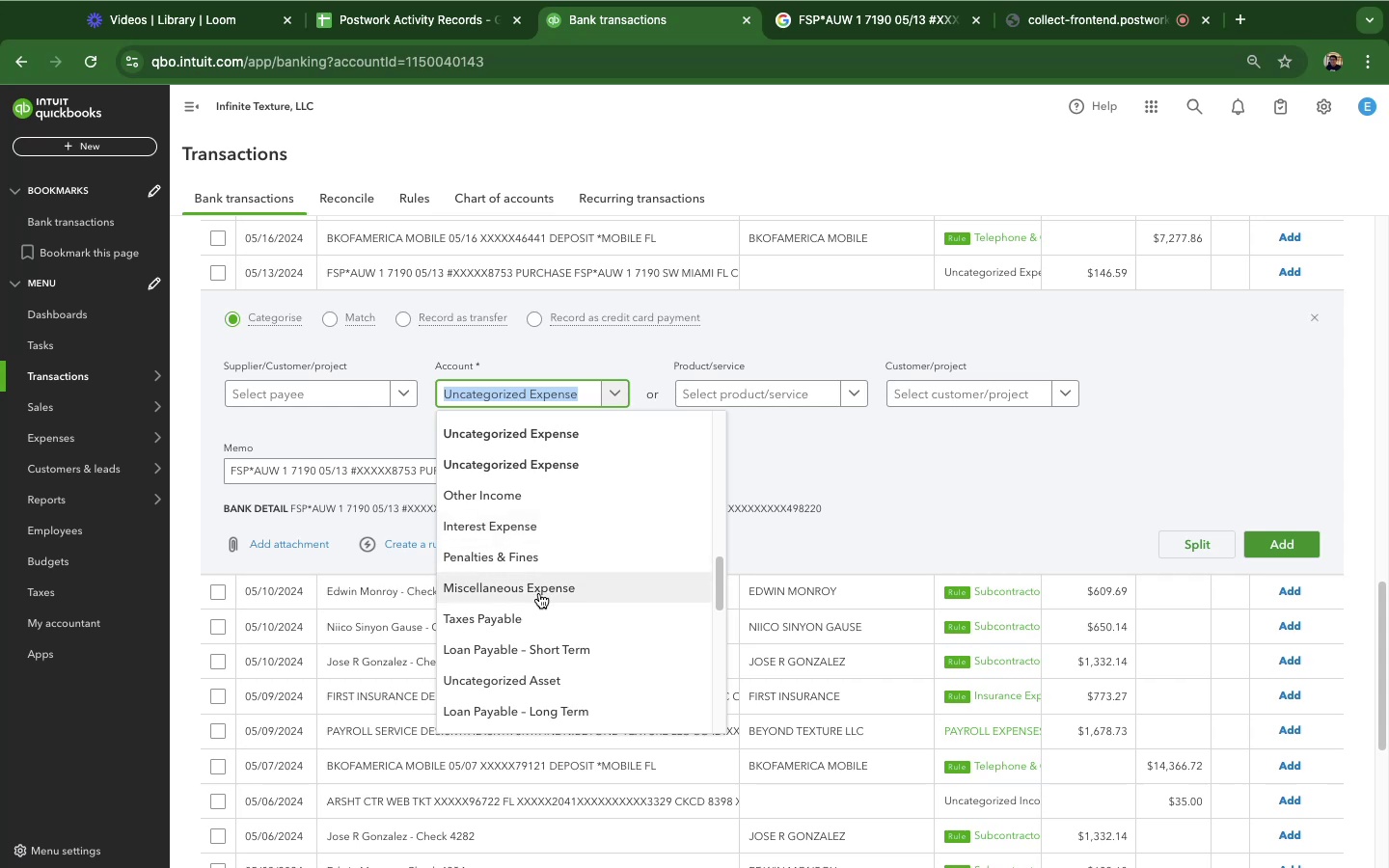 
scroll: coordinate [572, 560], scroll_direction: up, amount: 32.0
 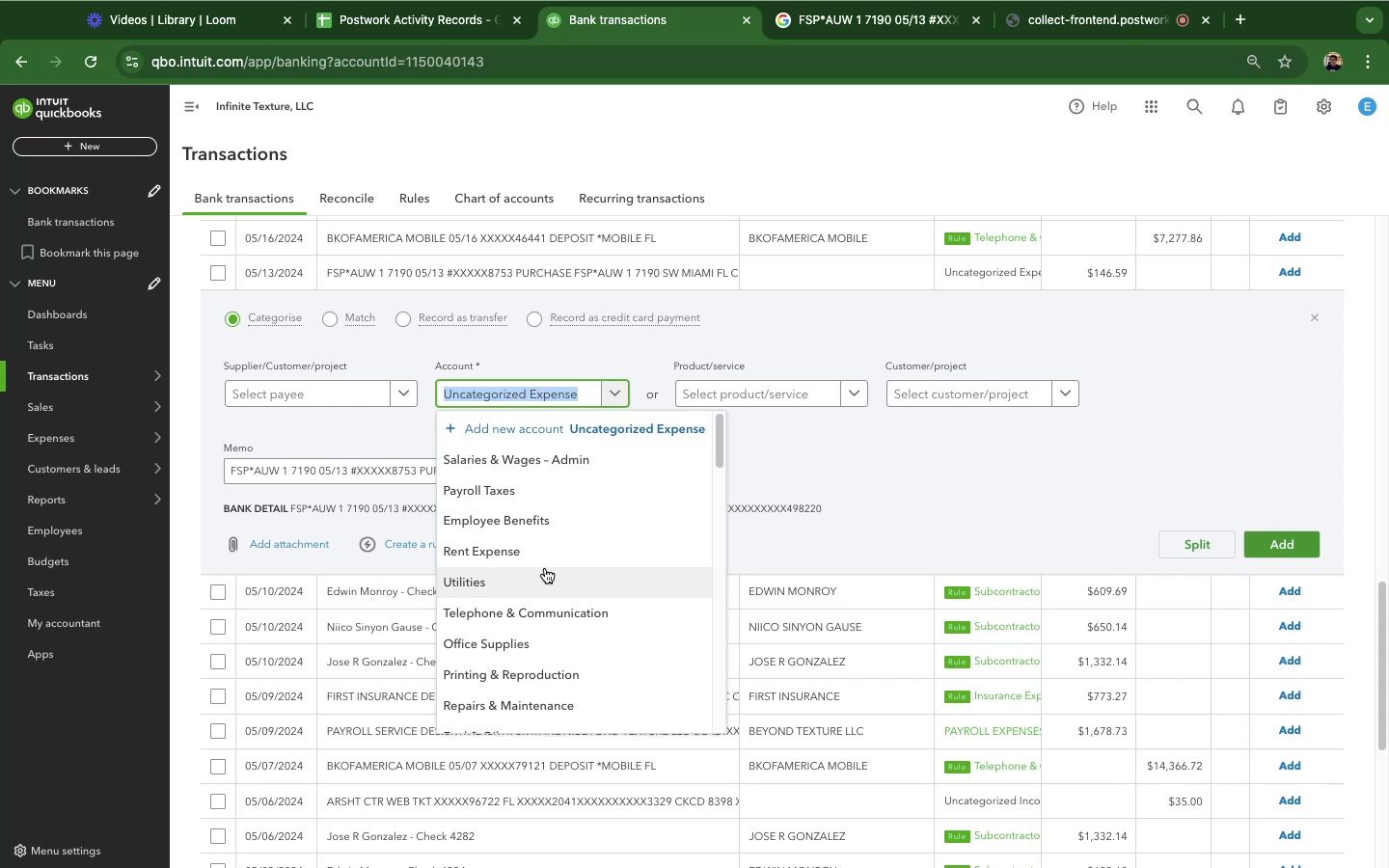 
scroll: coordinate [539, 583], scroll_direction: down, amount: 19.0
 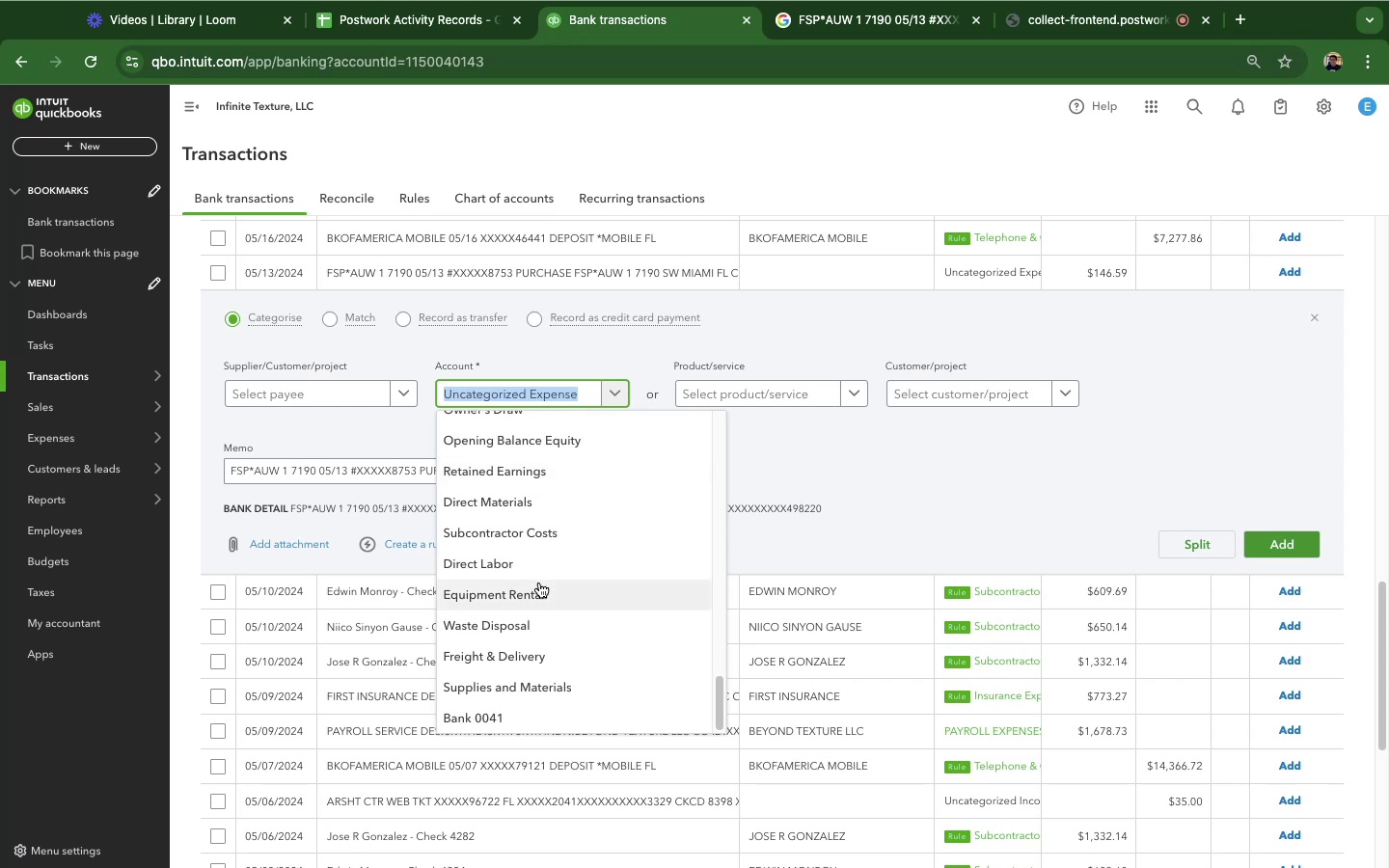 
scroll: coordinate [570, 512], scroll_direction: up, amount: 25.0
 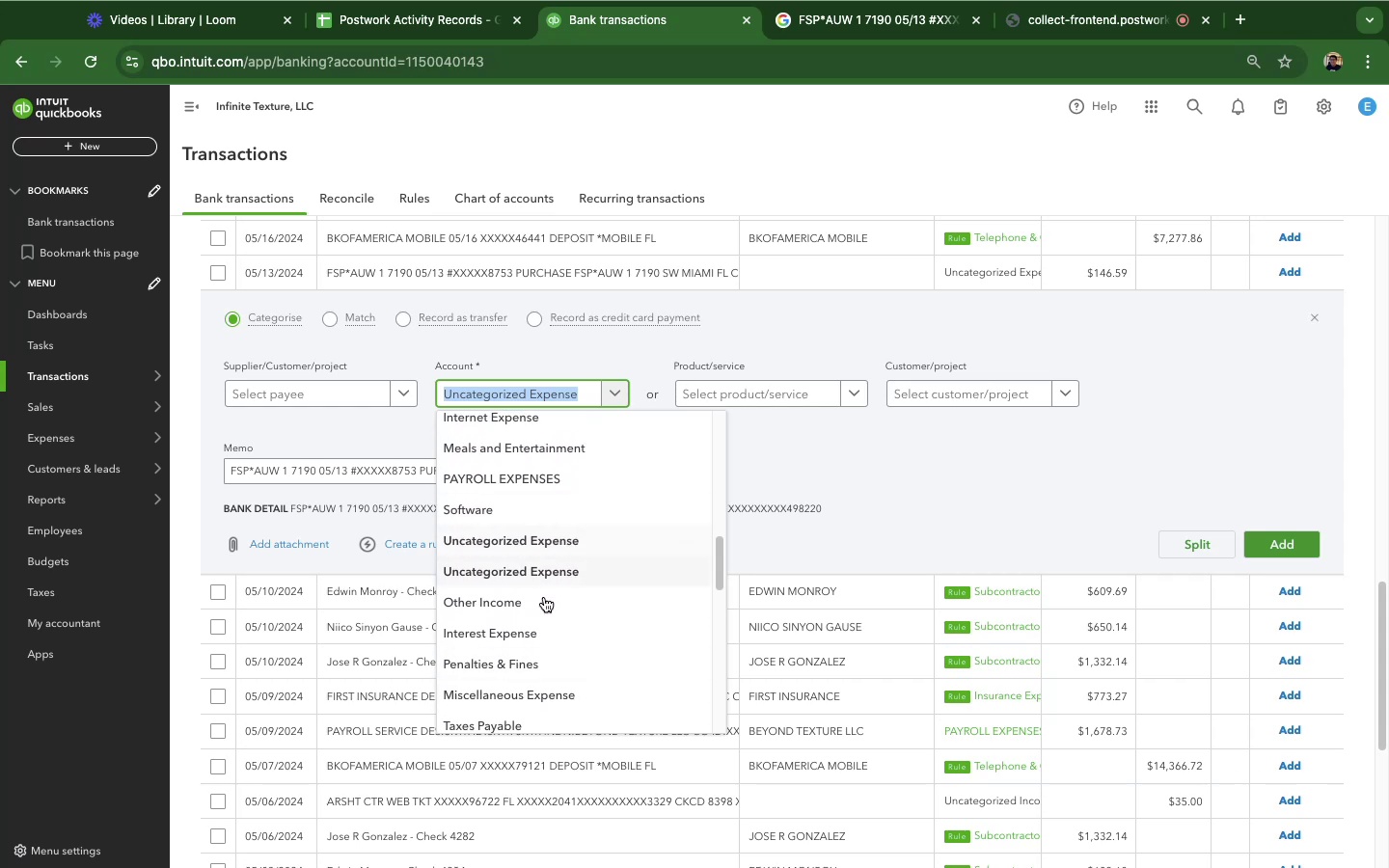 
scroll: coordinate [549, 576], scroll_direction: down, amount: 5.0
 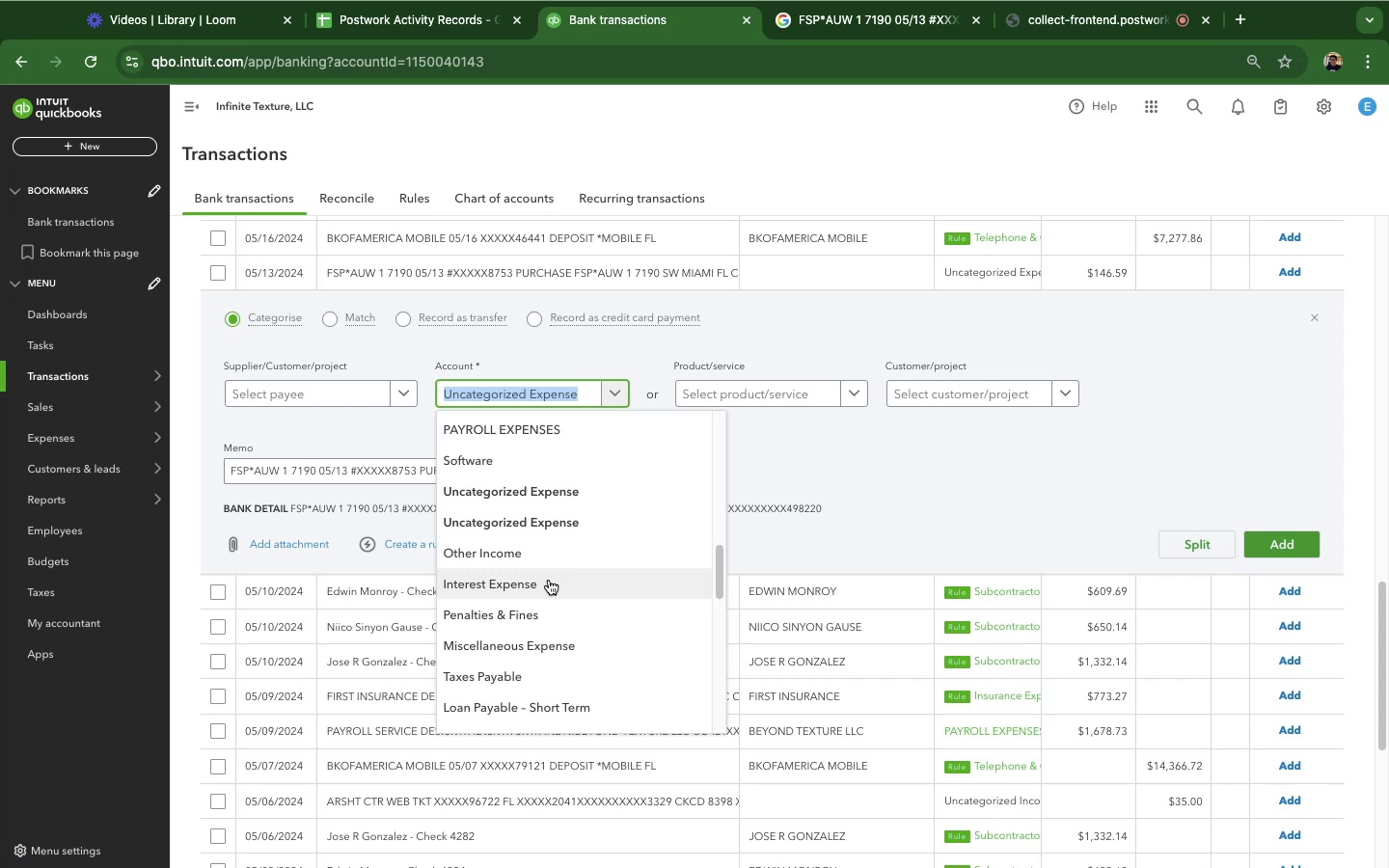 
wait(16.49)
 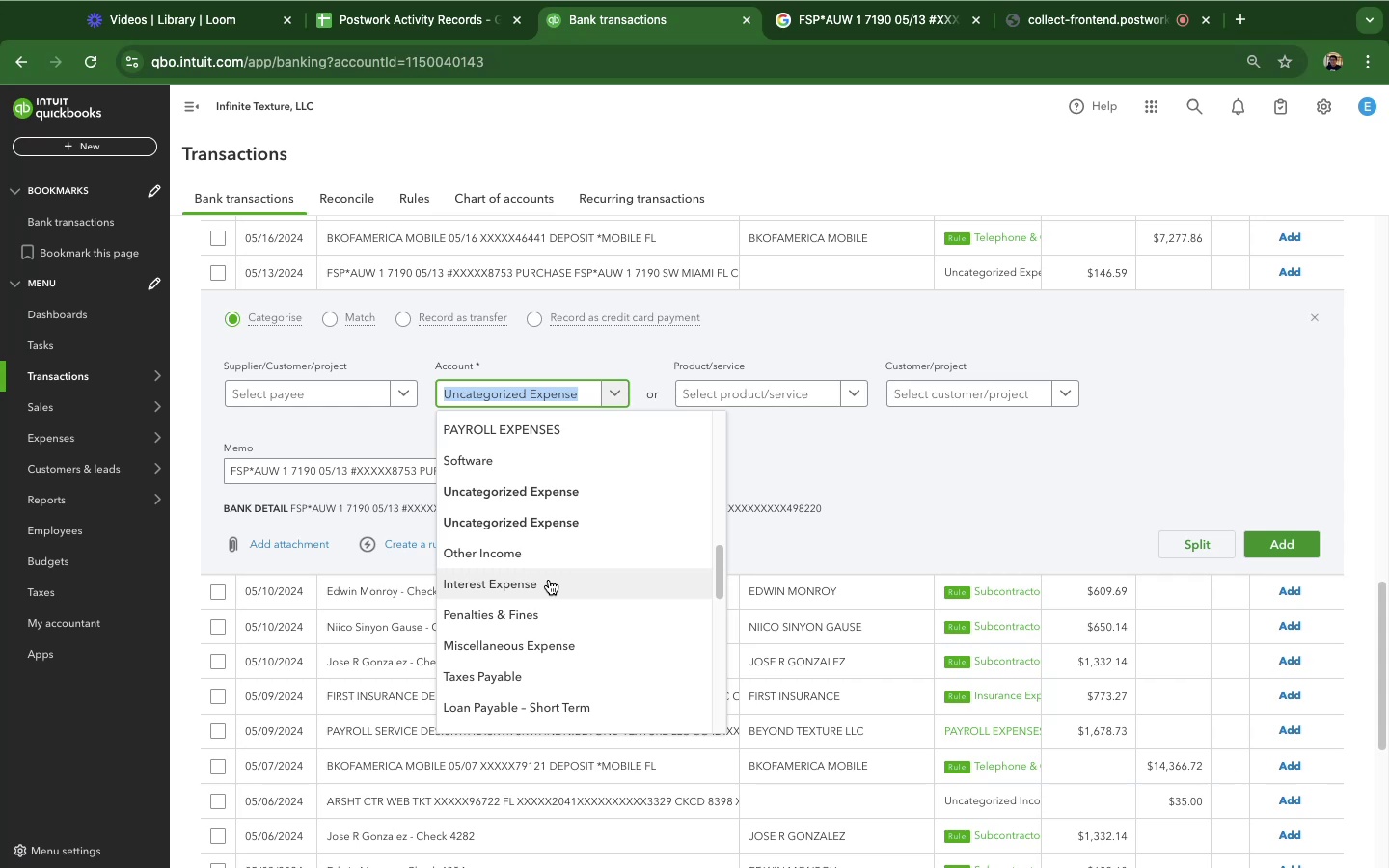 
scroll: coordinate [571, 548], scroll_direction: down, amount: 14.0
 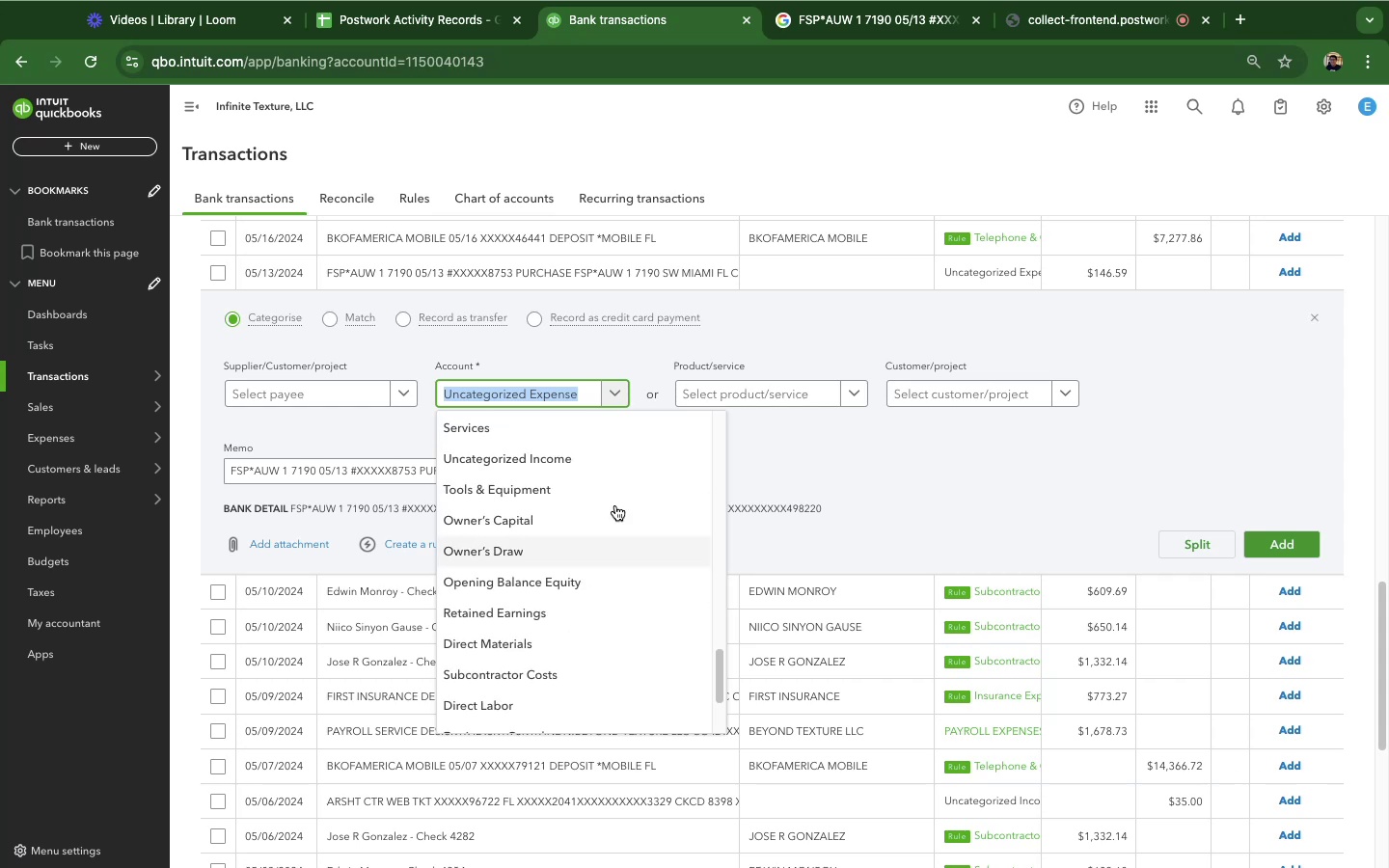 
scroll: coordinate [610, 507], scroll_direction: up, amount: 73.0
 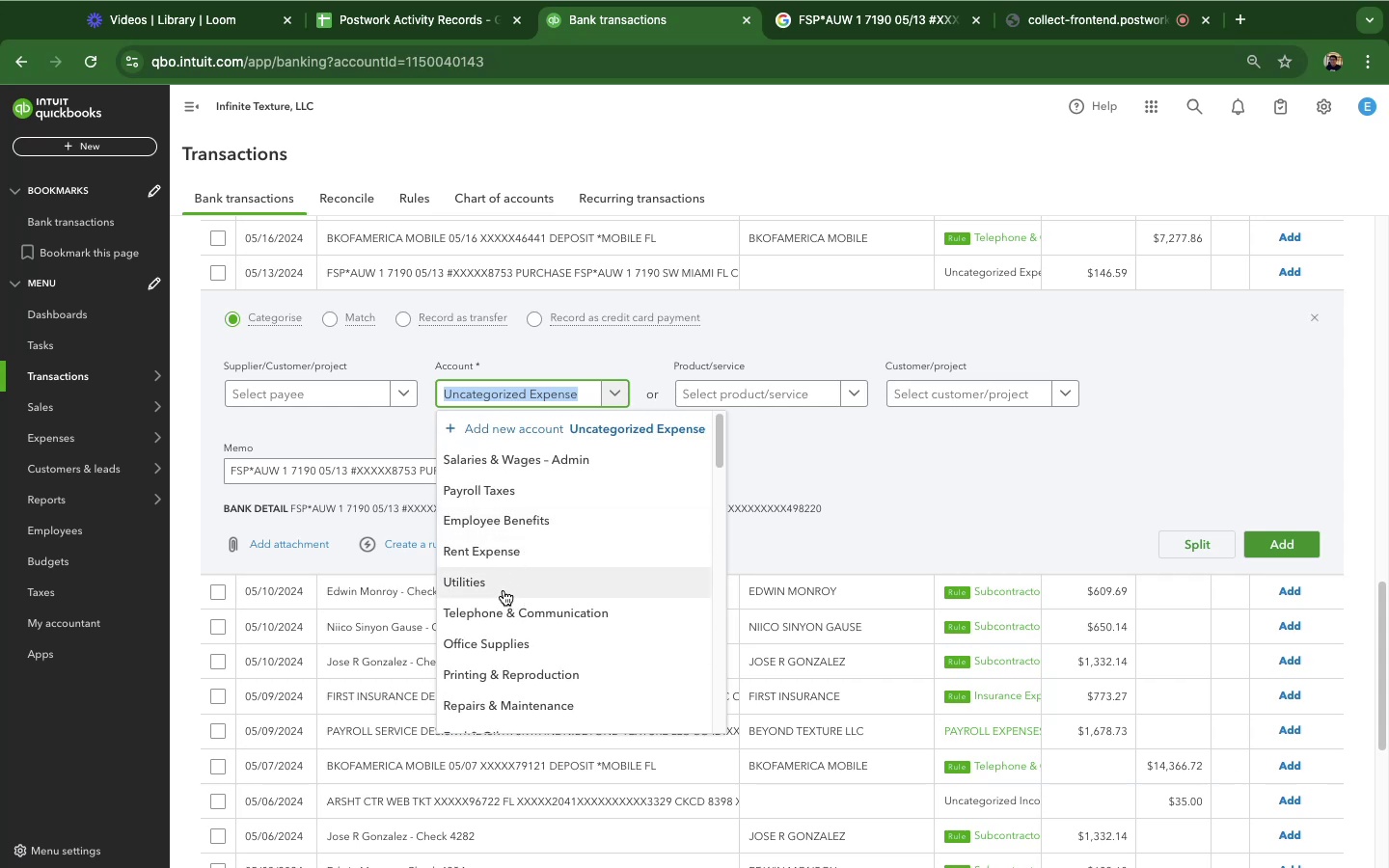 
scroll: coordinate [584, 605], scroll_direction: down, amount: 39.0
 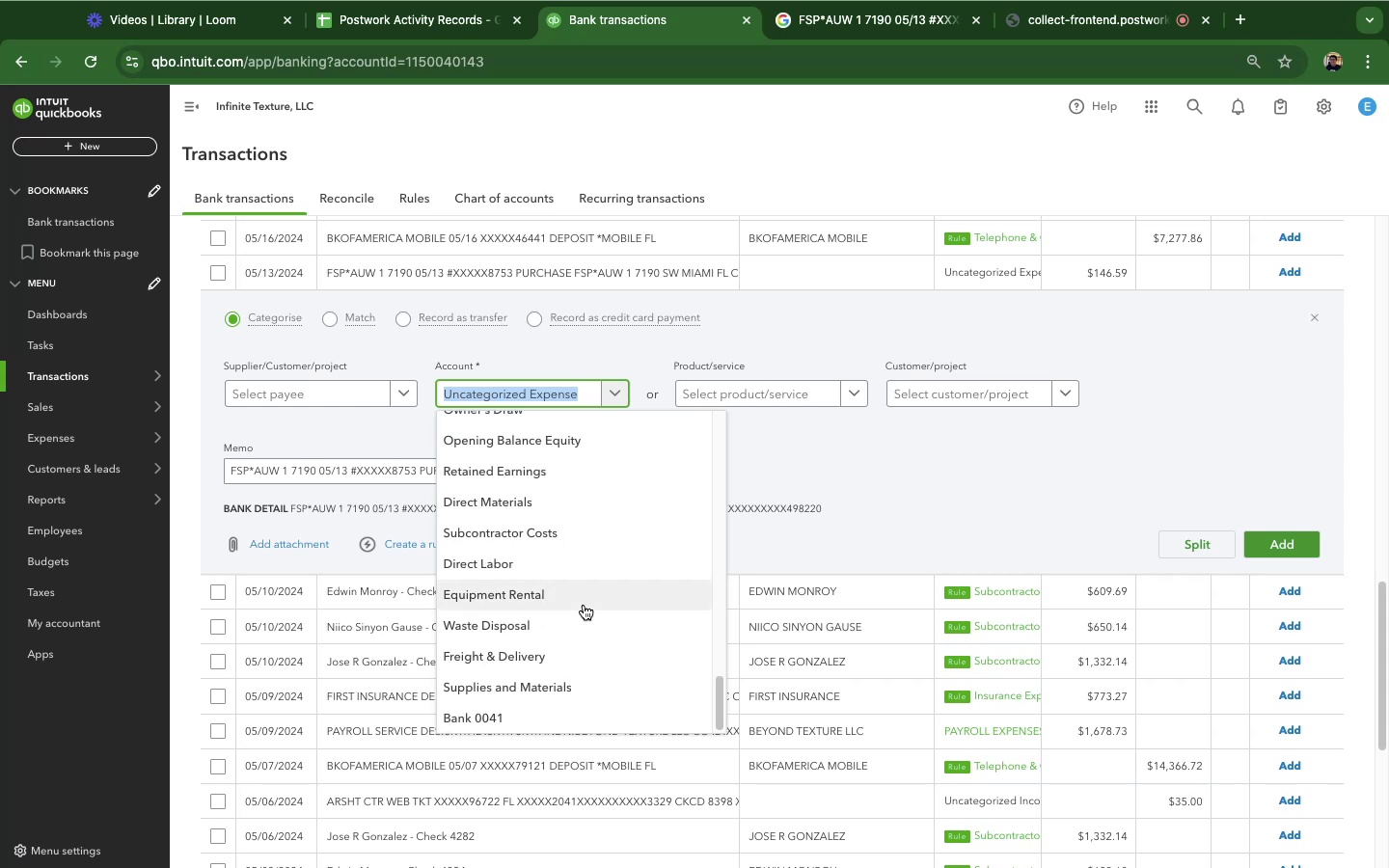 
scroll: coordinate [535, 573], scroll_direction: up, amount: 8.0
 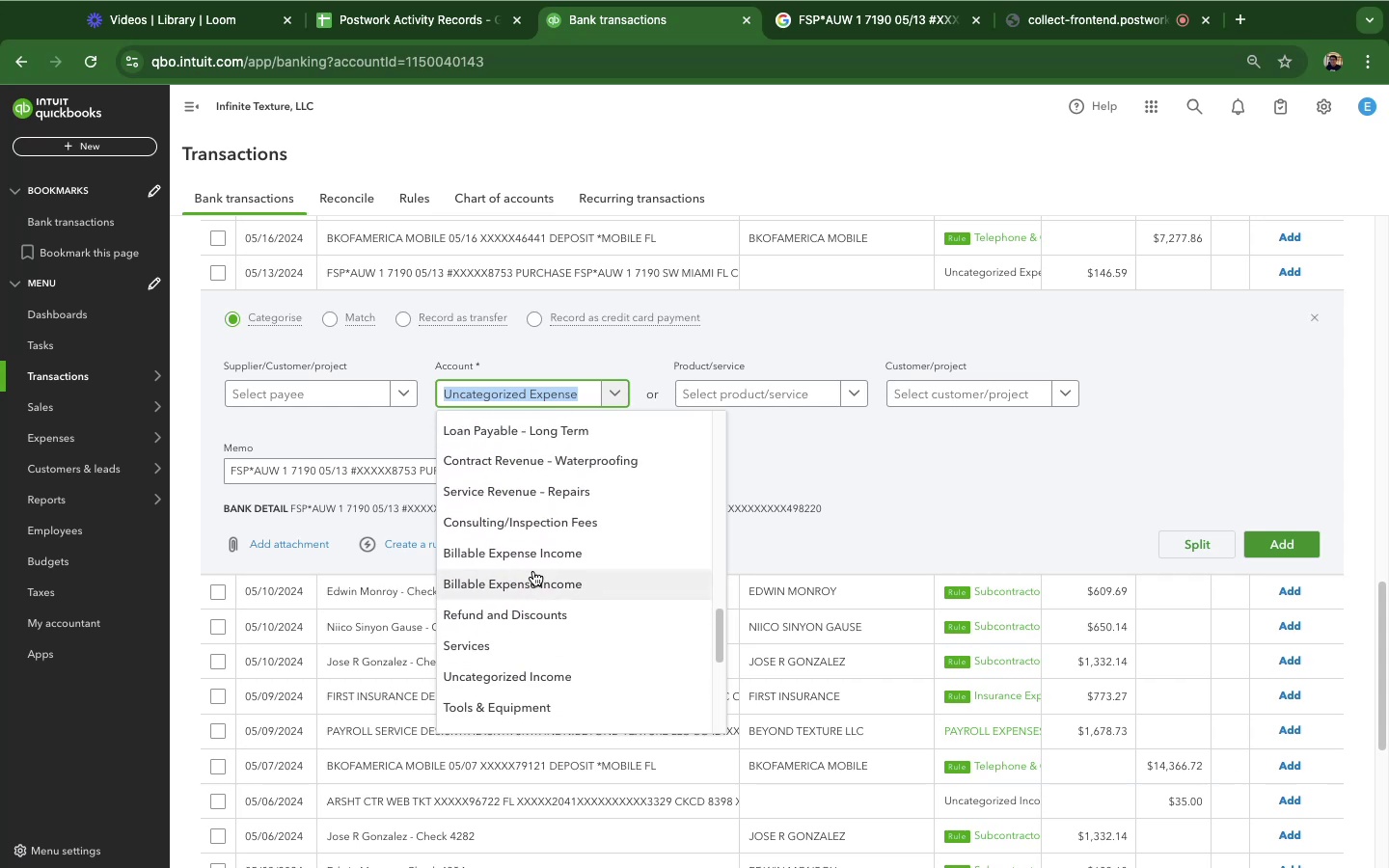 
scroll: coordinate [532, 517], scroll_direction: down, amount: 29.0
 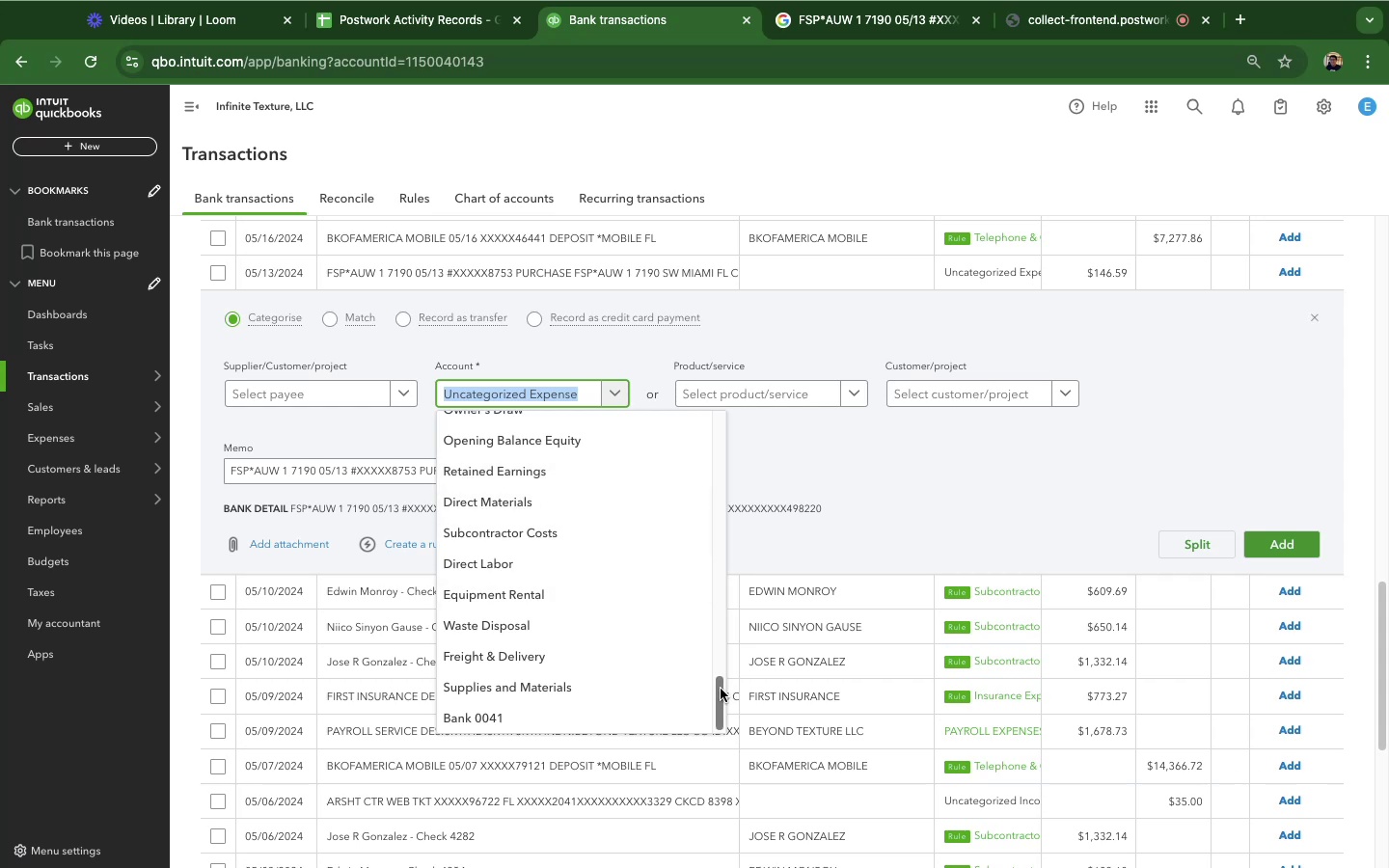 
left_click_drag(start_coordinate=[721, 689], to_coordinate=[727, 591])
 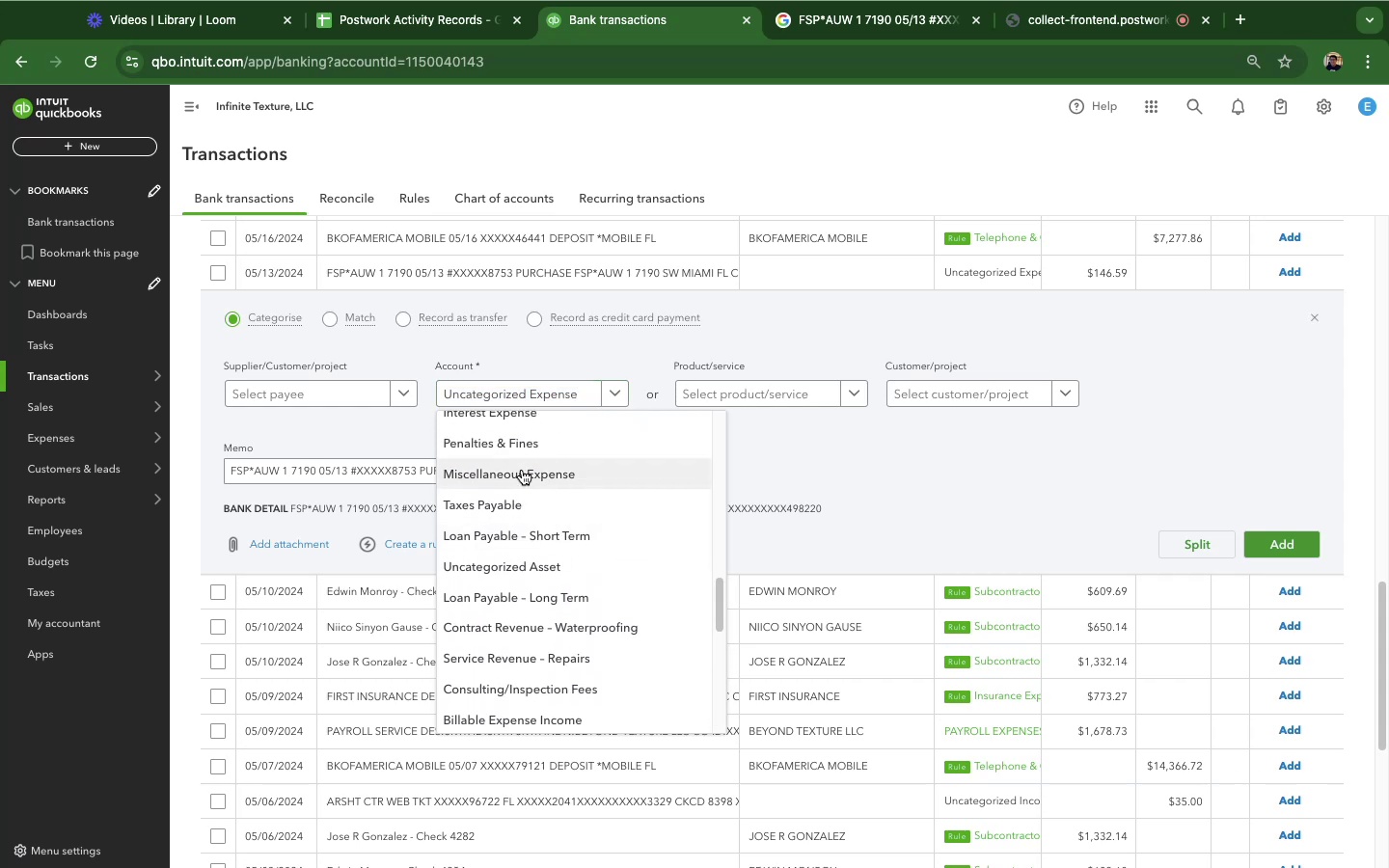 
left_click([523, 475])
 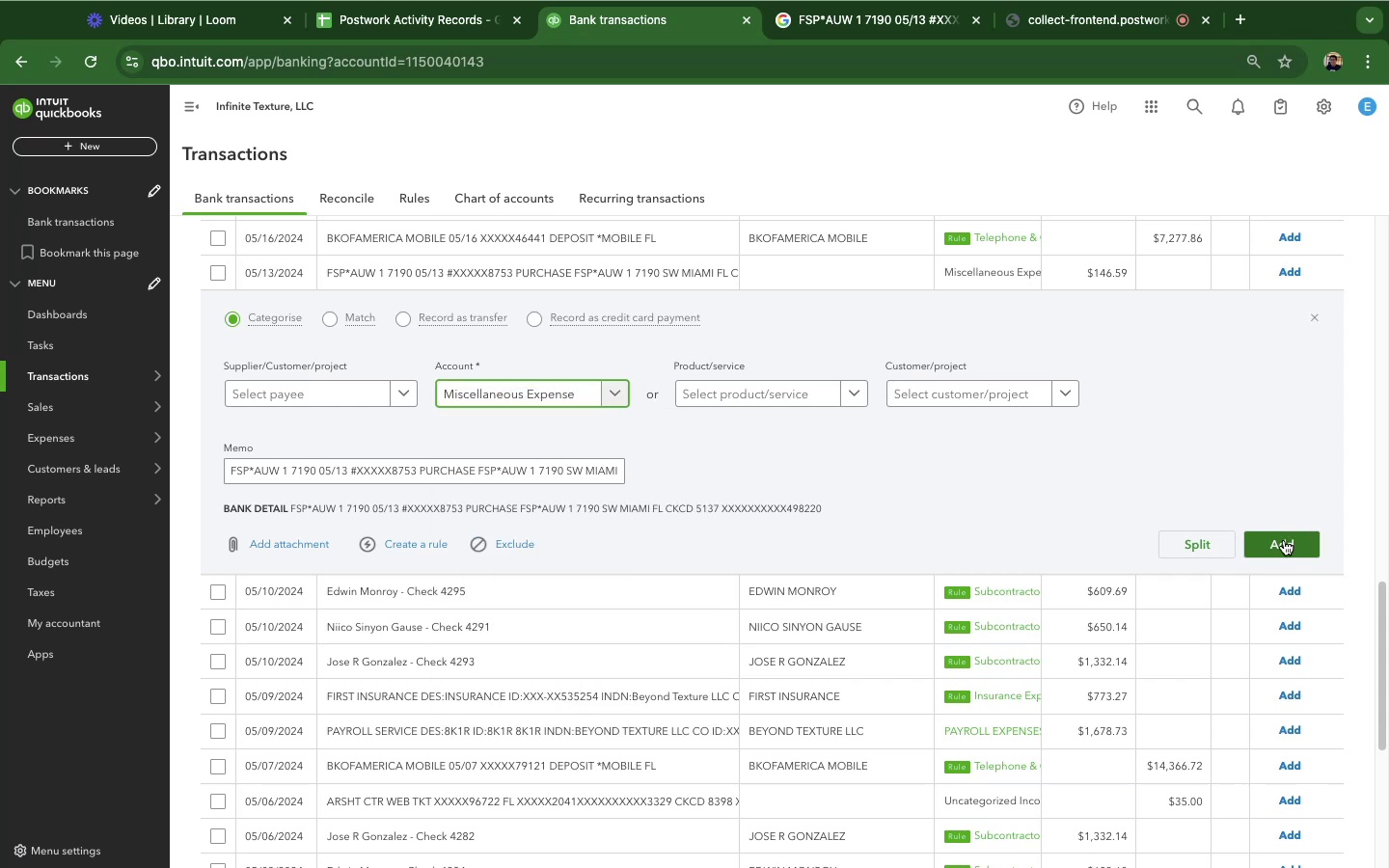 
left_click([1284, 540])
 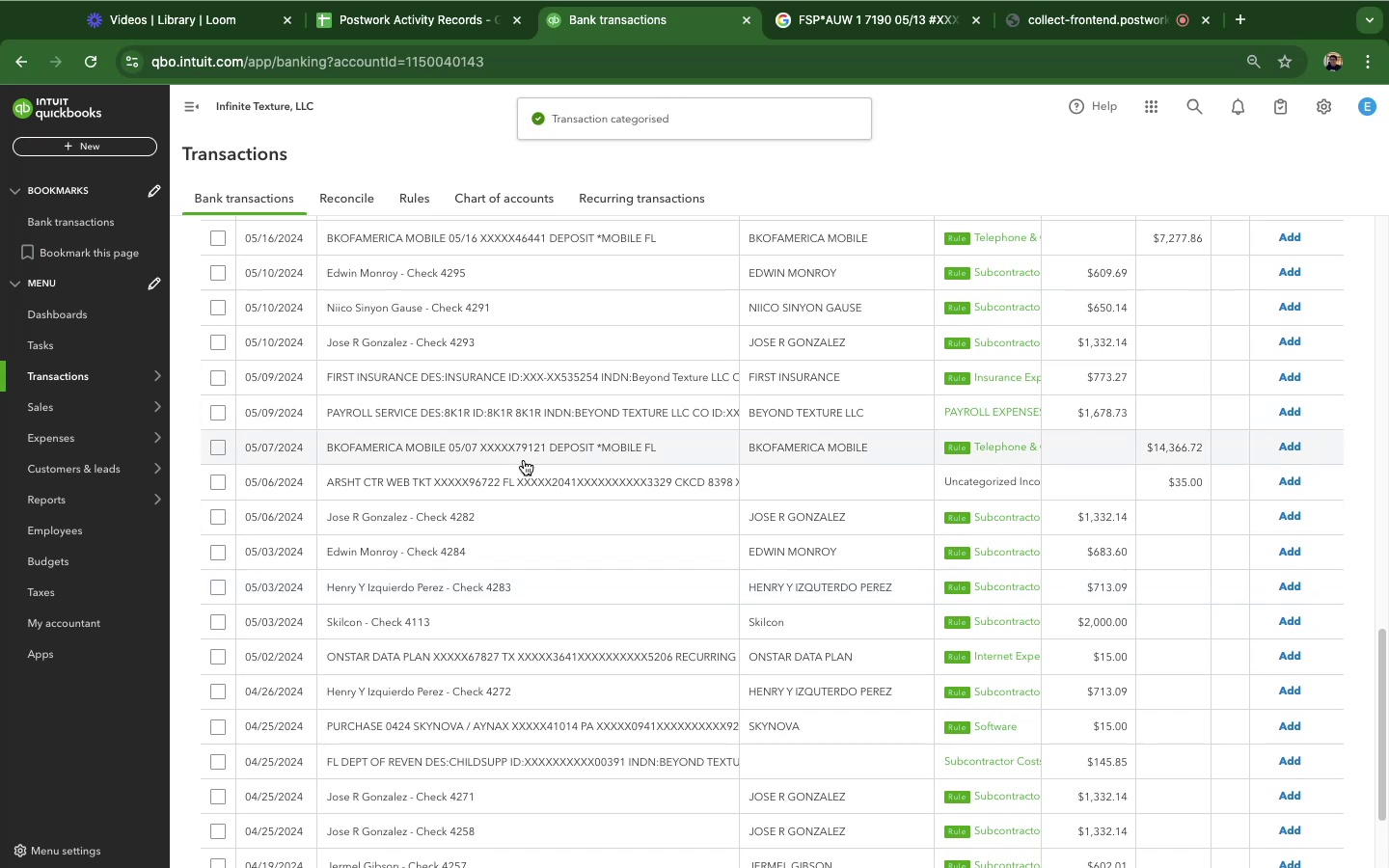 
wait(5.14)
 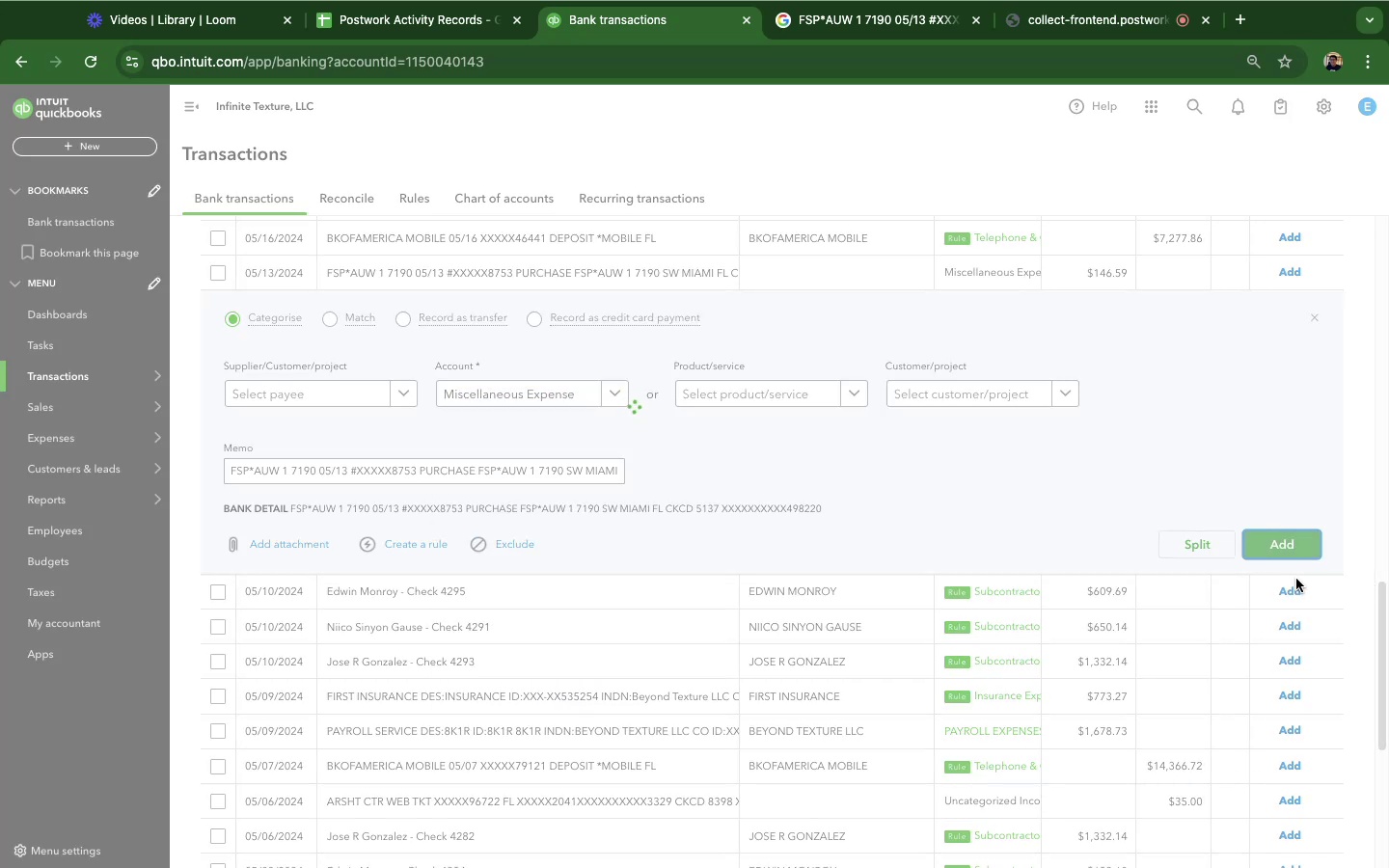 
left_click([159, 765])
 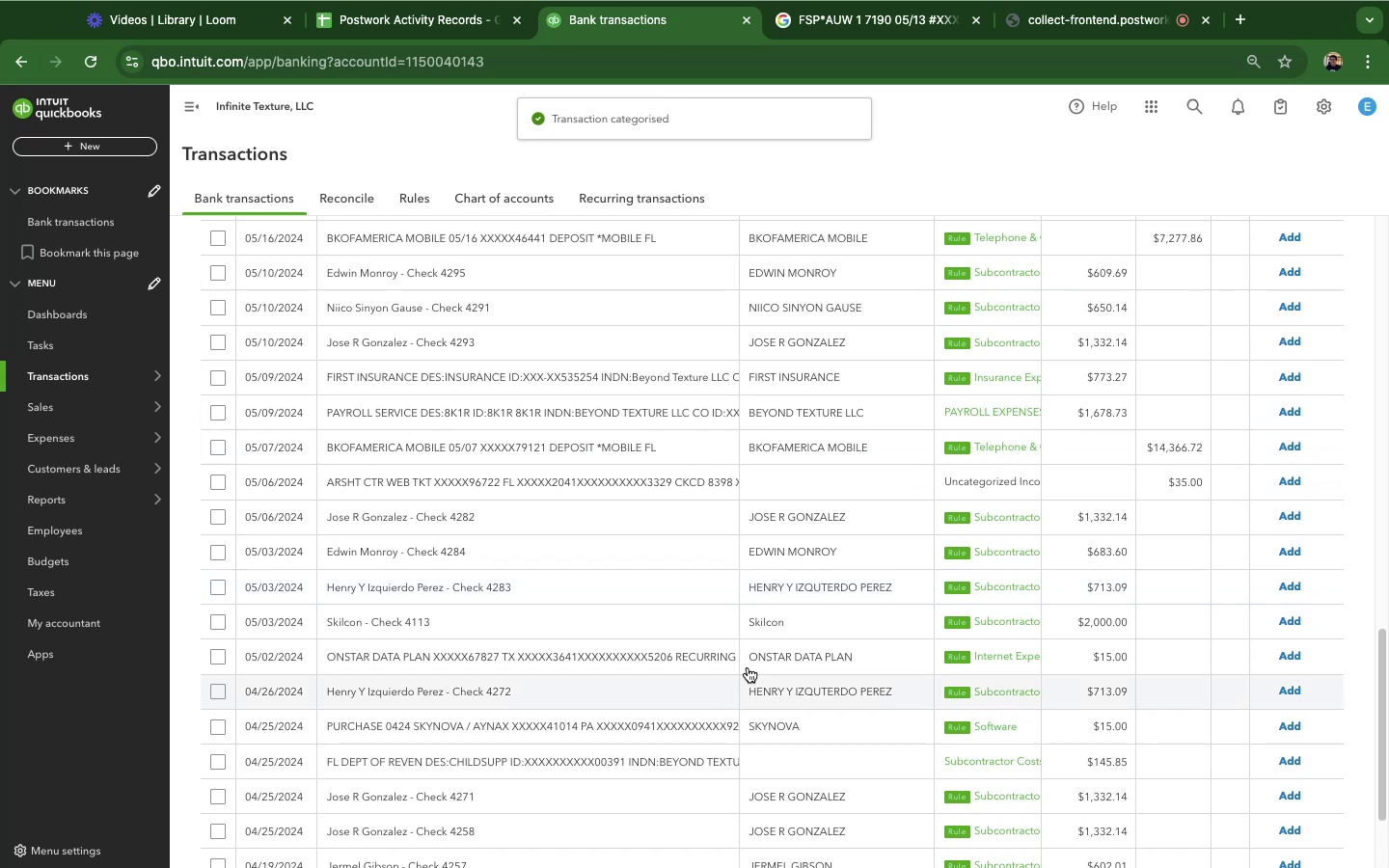 
scroll: coordinate [579, 661], scroll_direction: down, amount: 26.0
 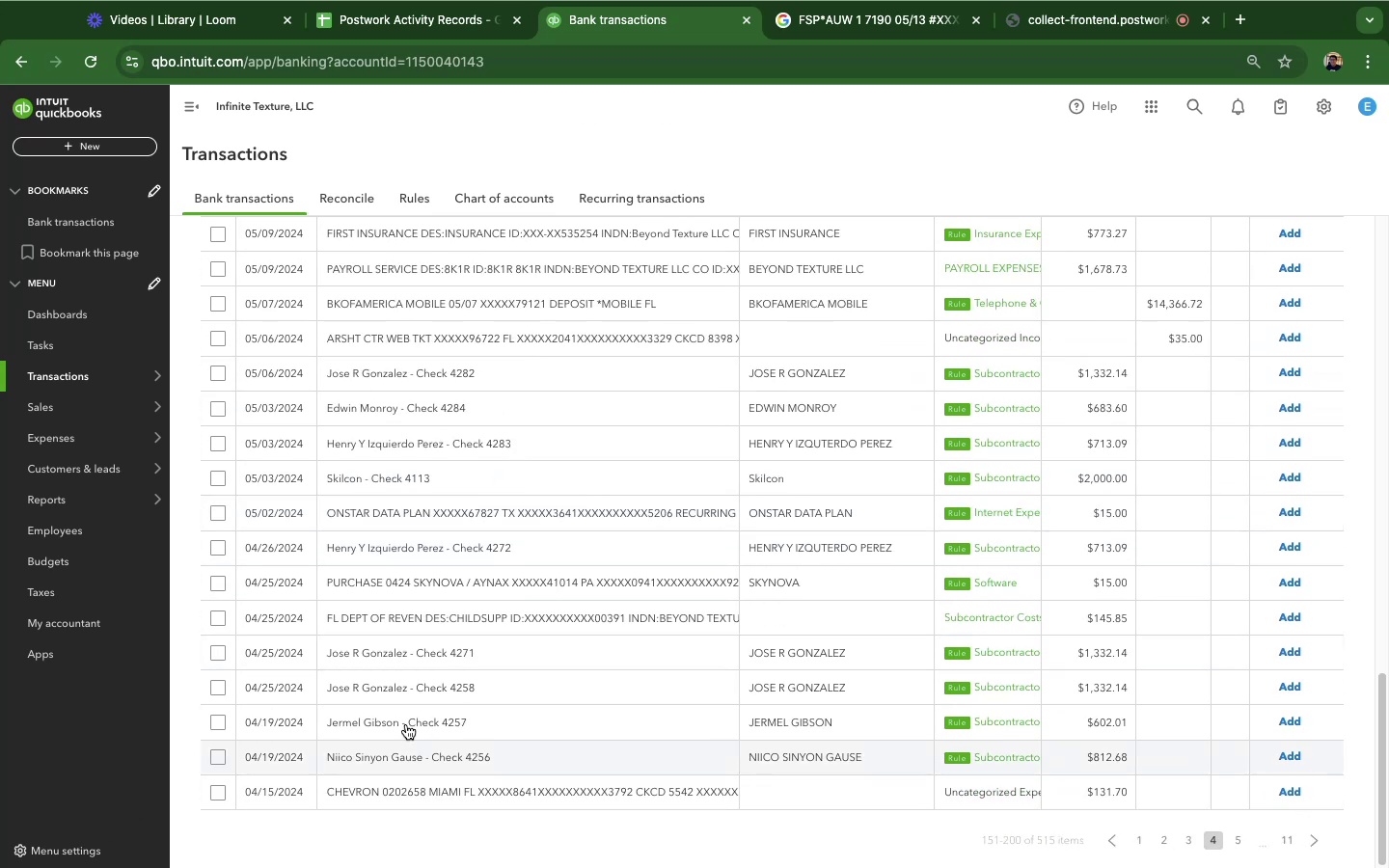 
left_click([366, 761])
 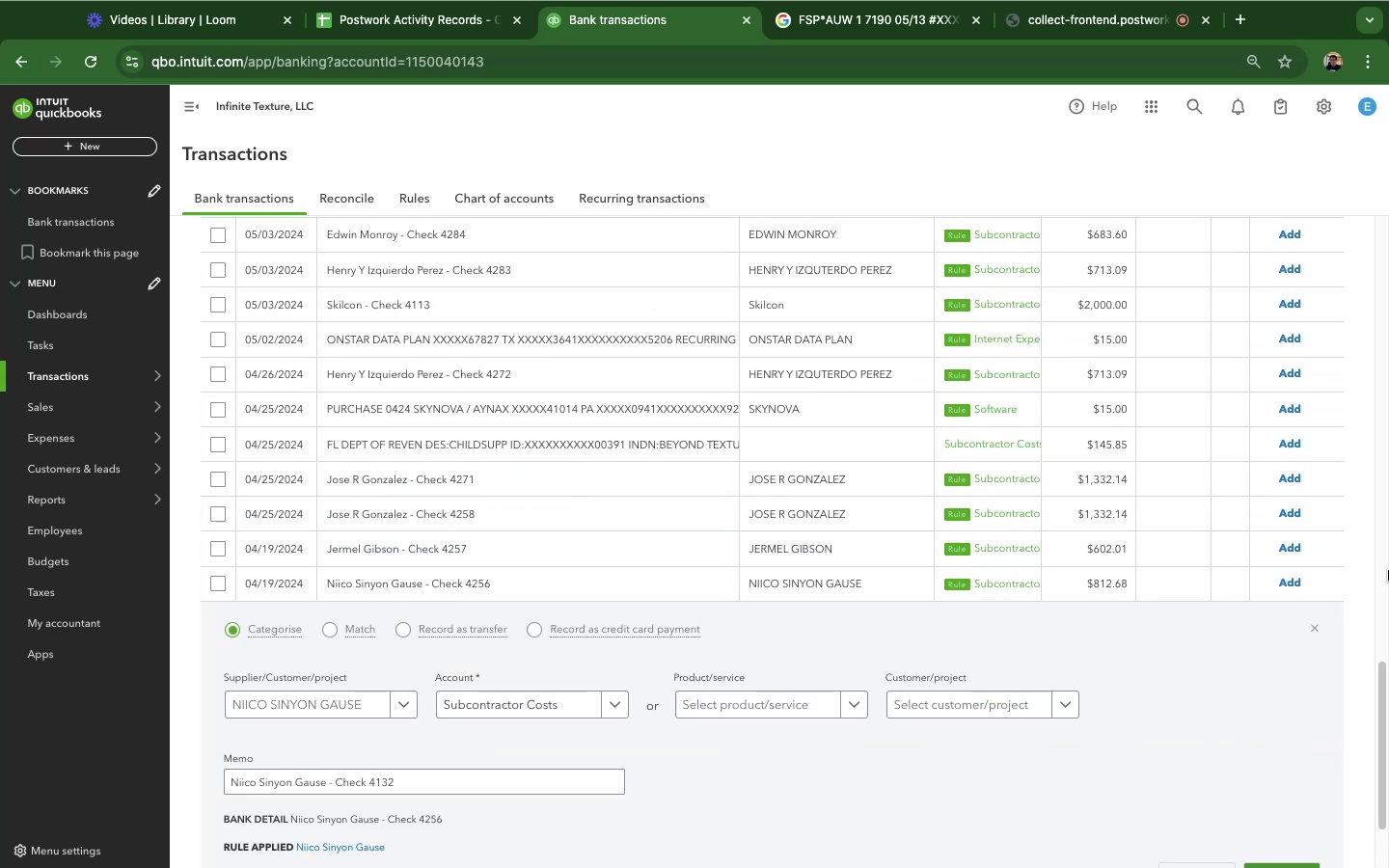 
scroll: coordinate [911, 576], scroll_direction: down, amount: 12.0
 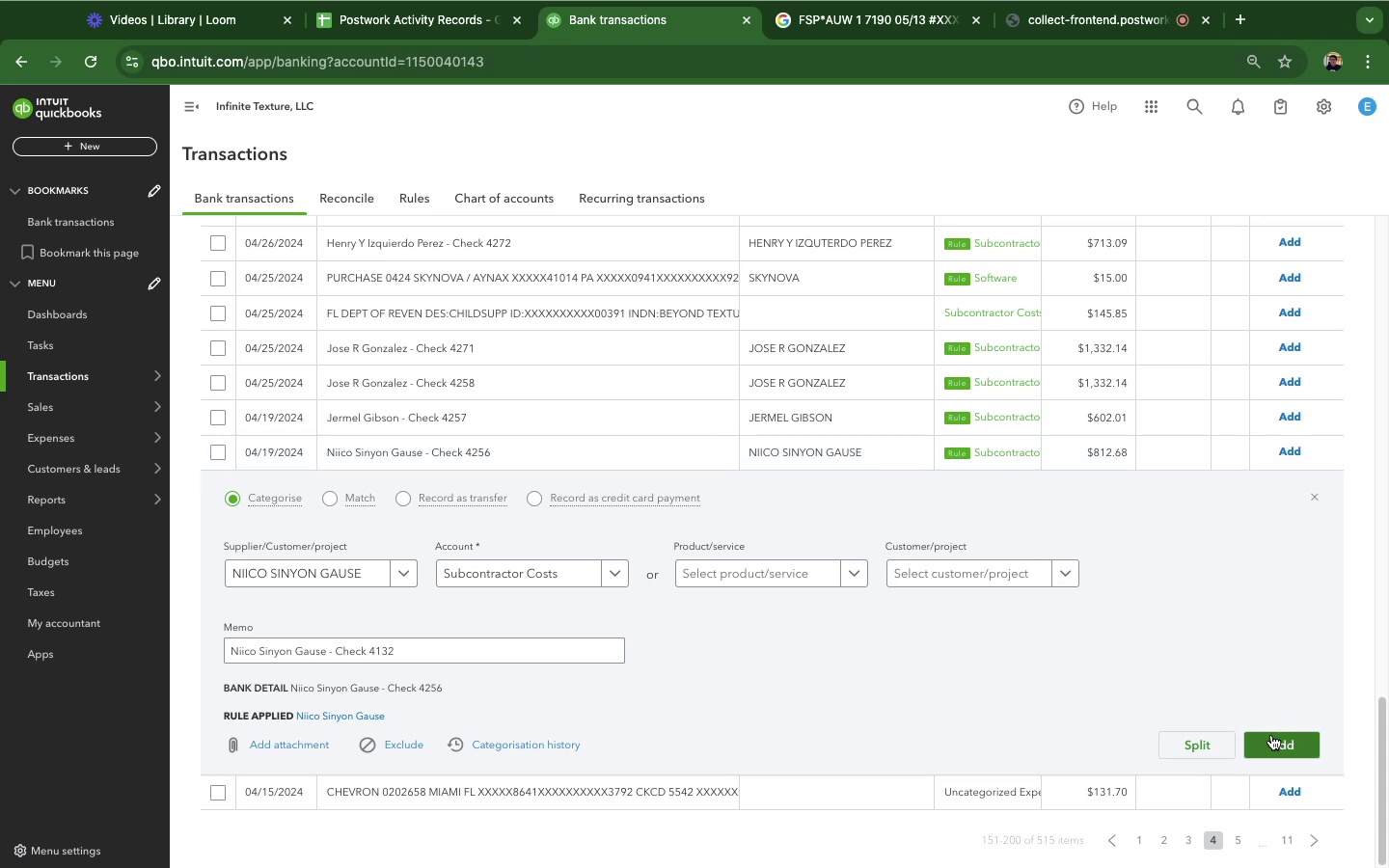 
left_click([1271, 735])
 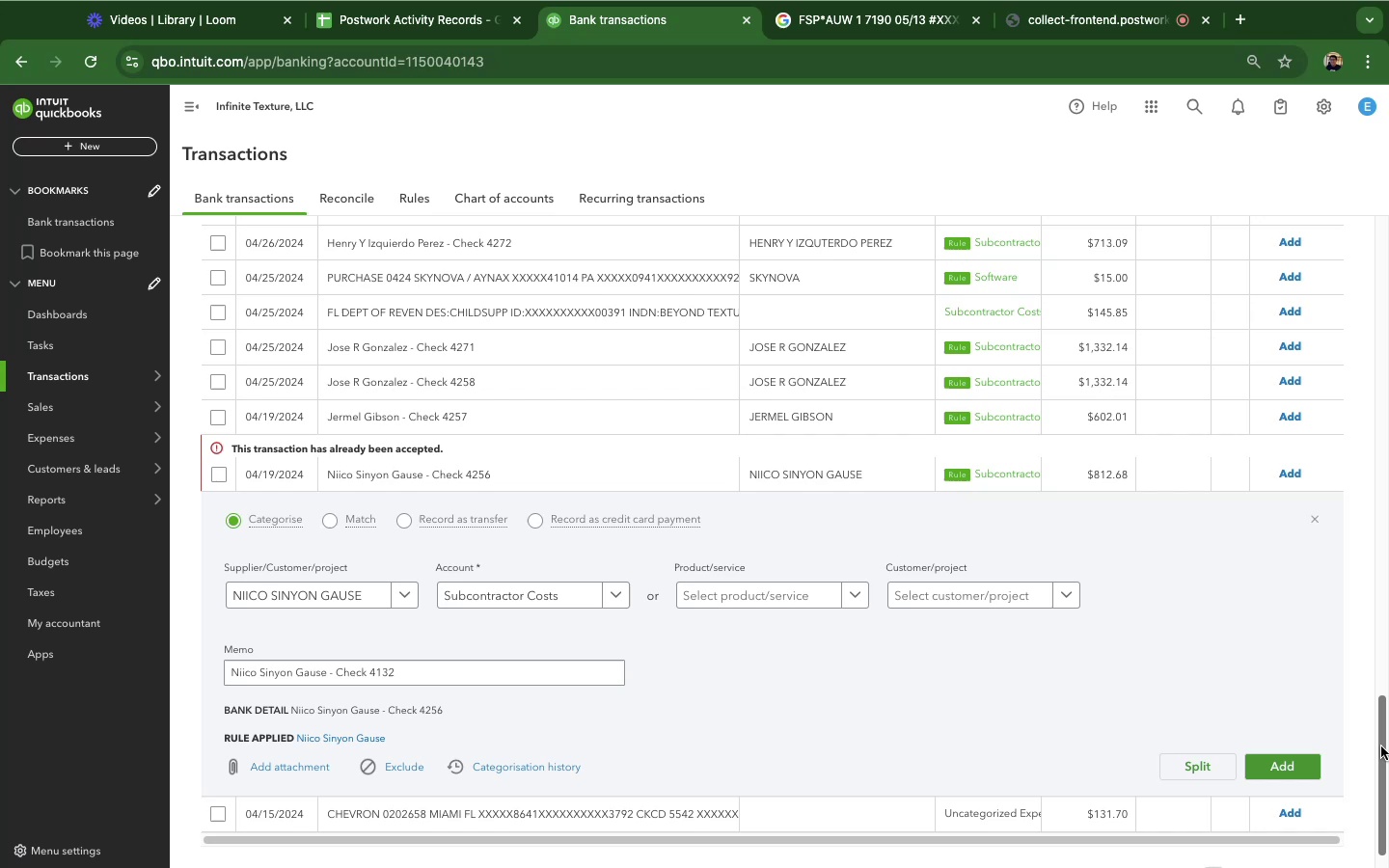 
wait(14.0)
 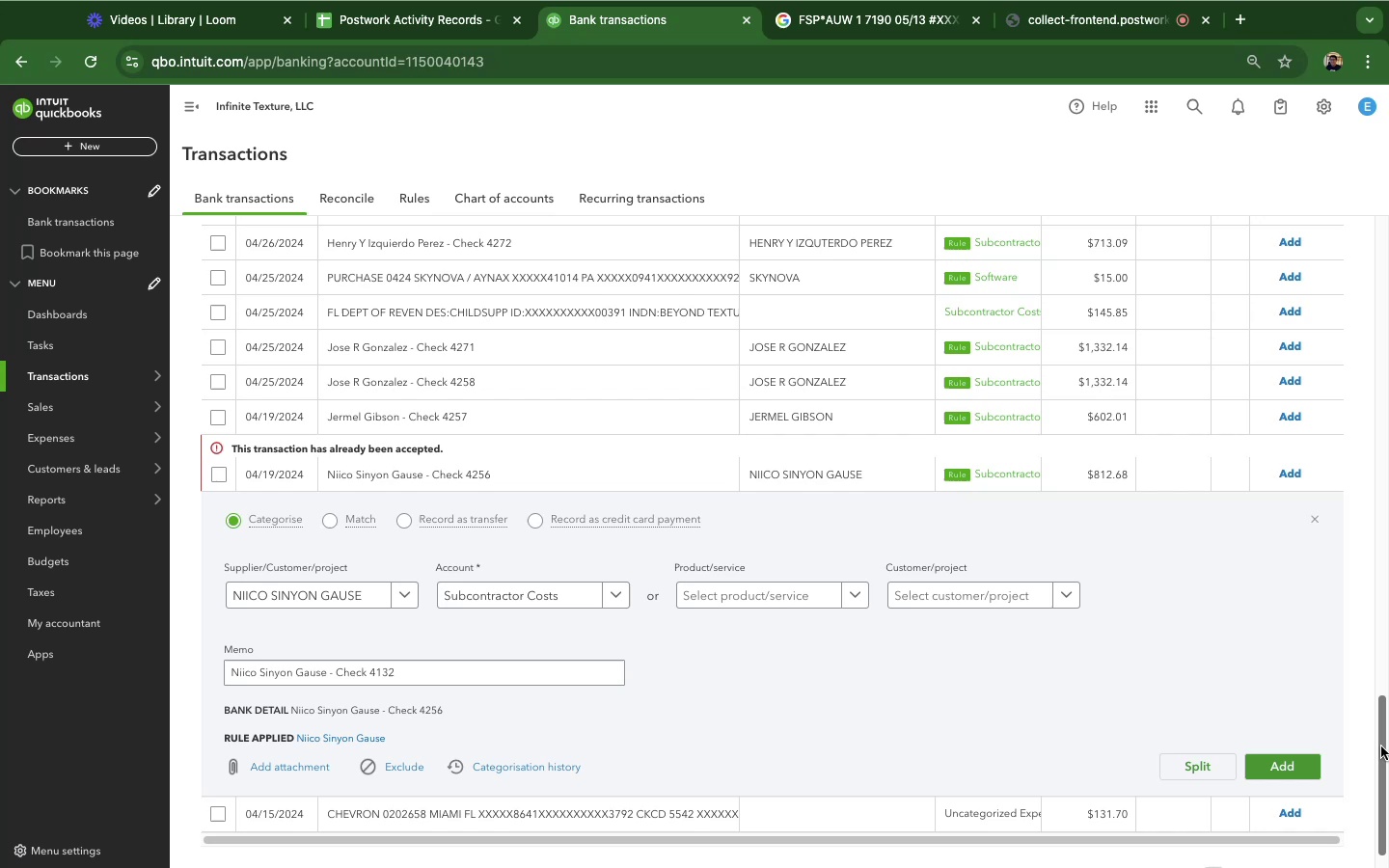 
left_click([86, 62])
 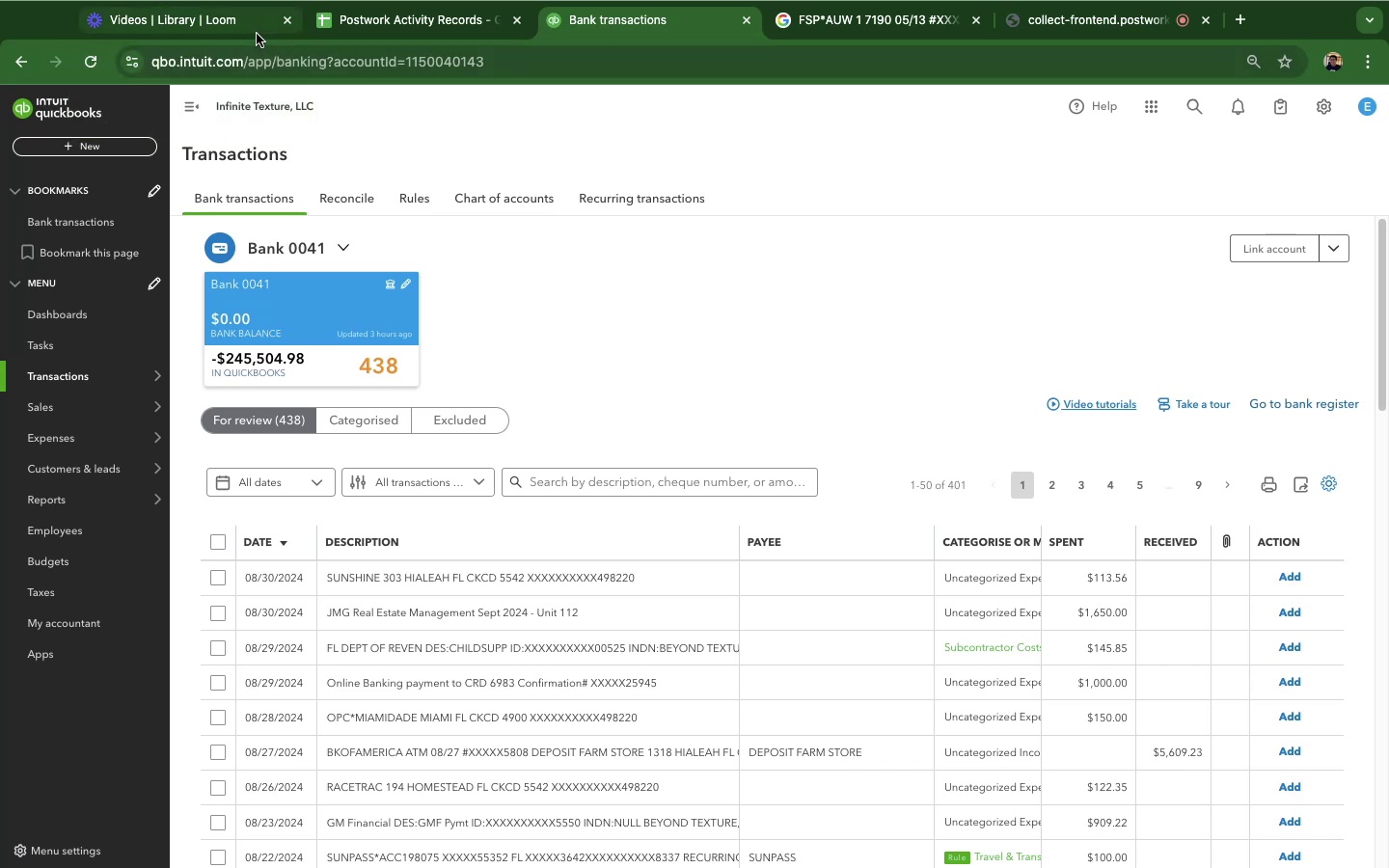 
wait(21.42)
 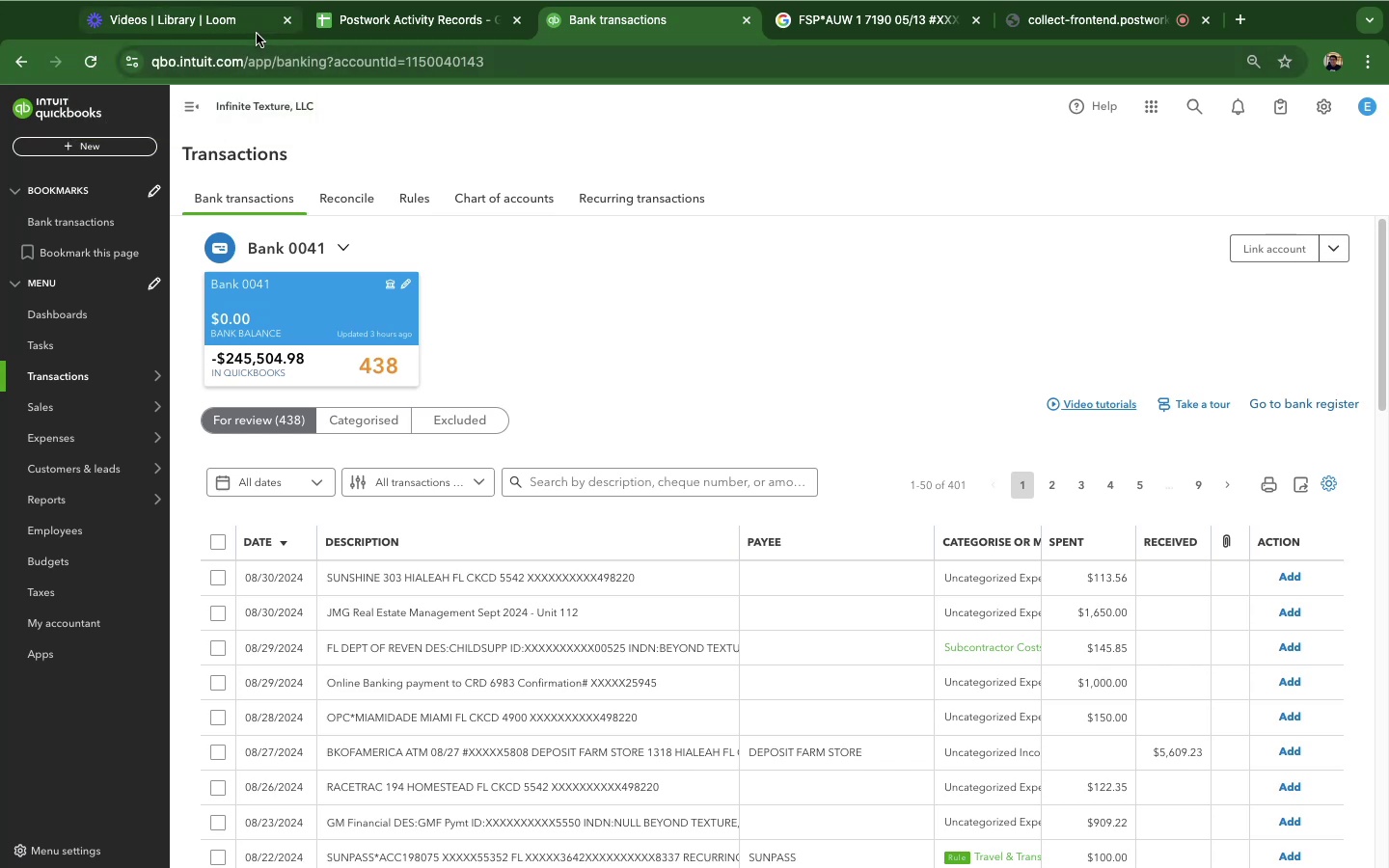 
scroll: coordinate [839, 692], scroll_direction: down, amount: 9.0
 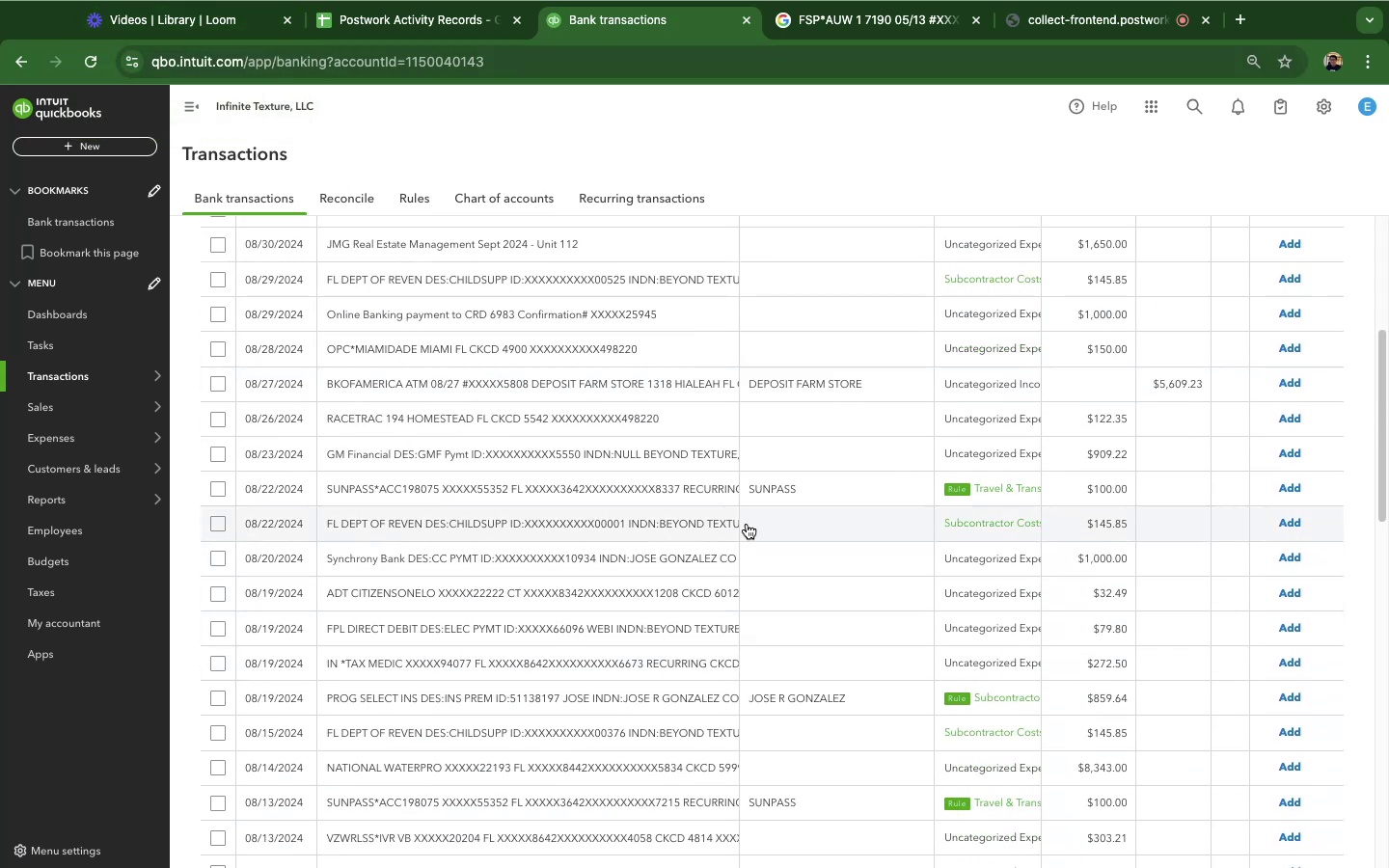 
left_click([593, 491])
 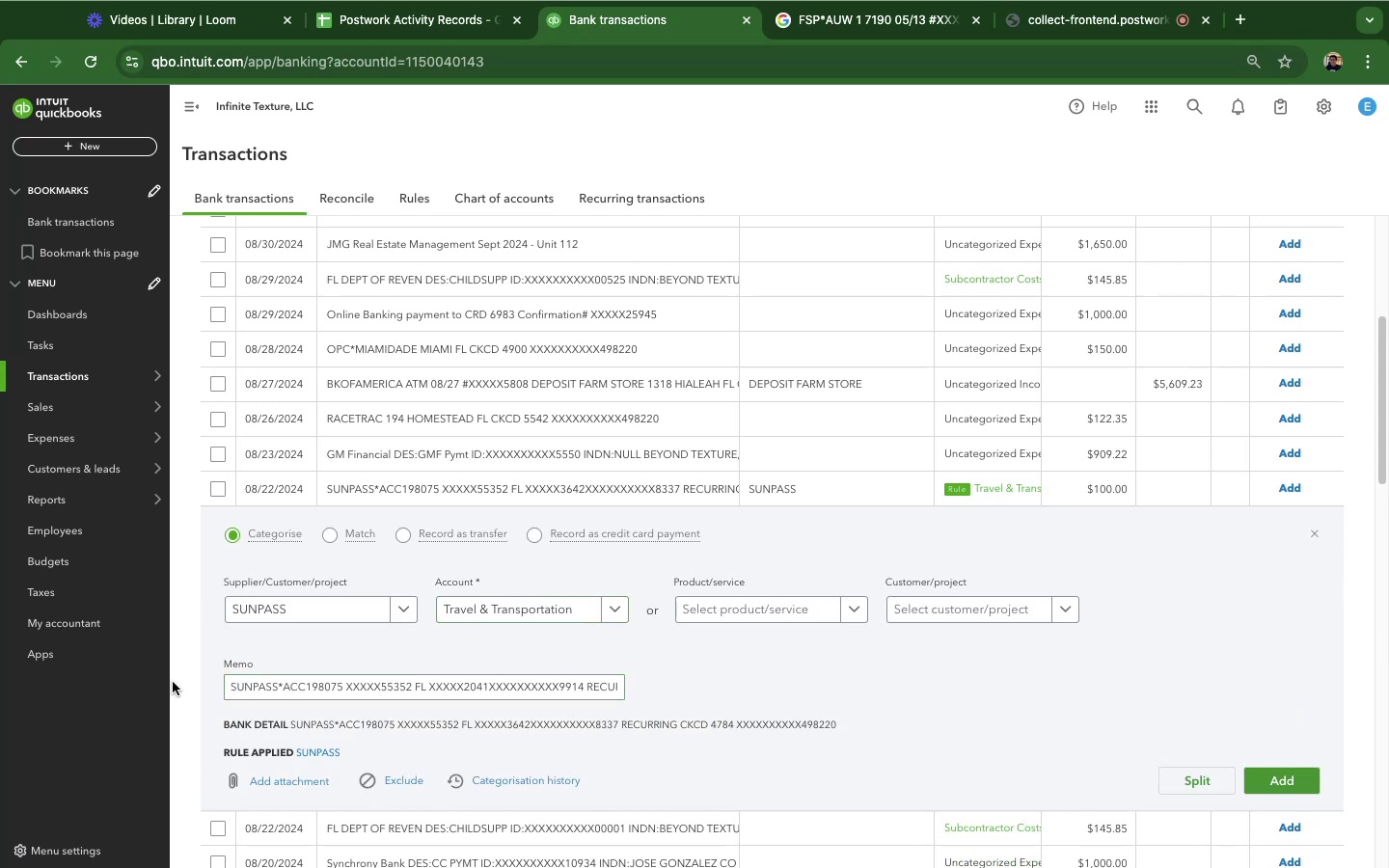 
wait(6.99)
 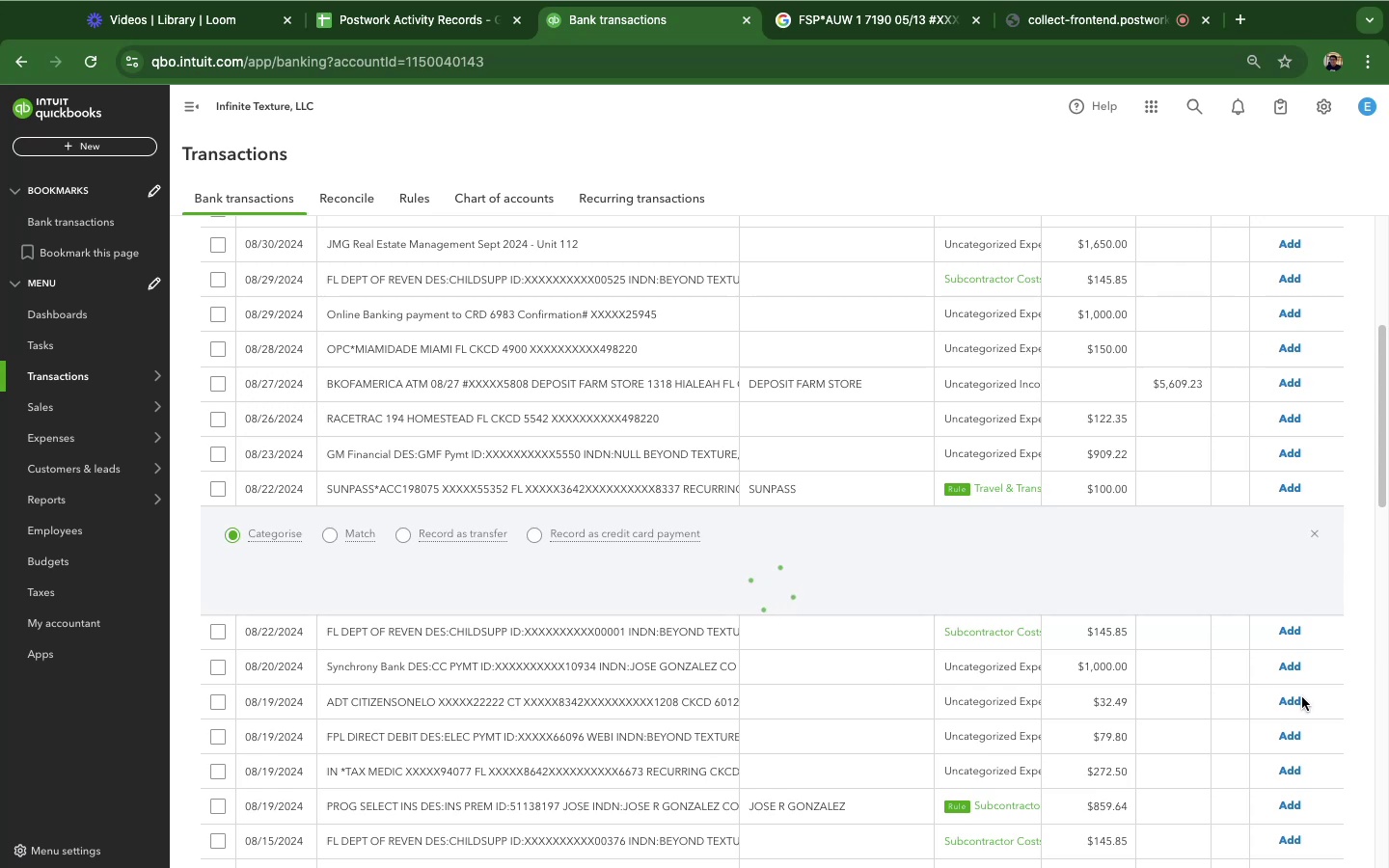 
left_click([1257, 770])
 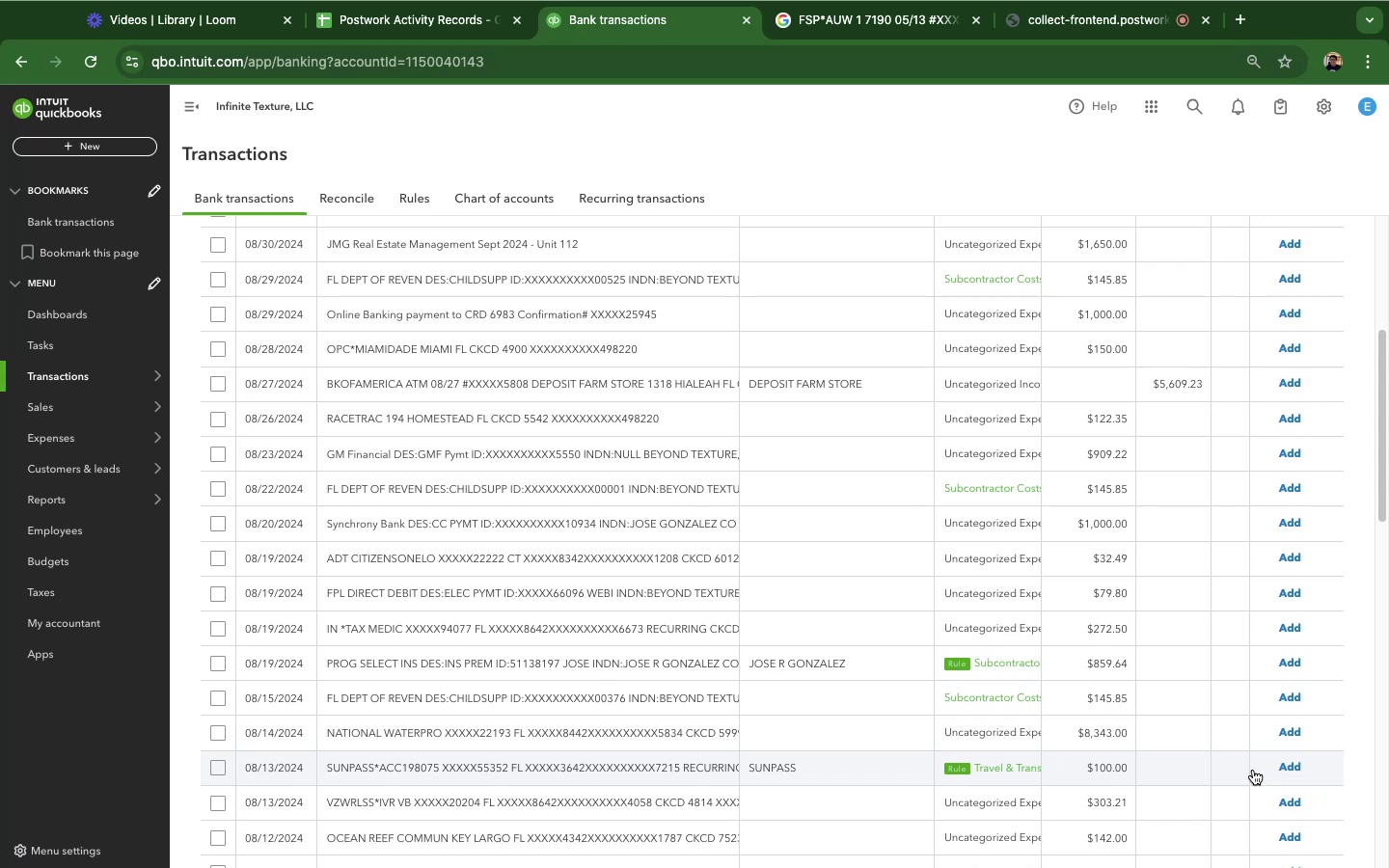 
wait(36.99)
 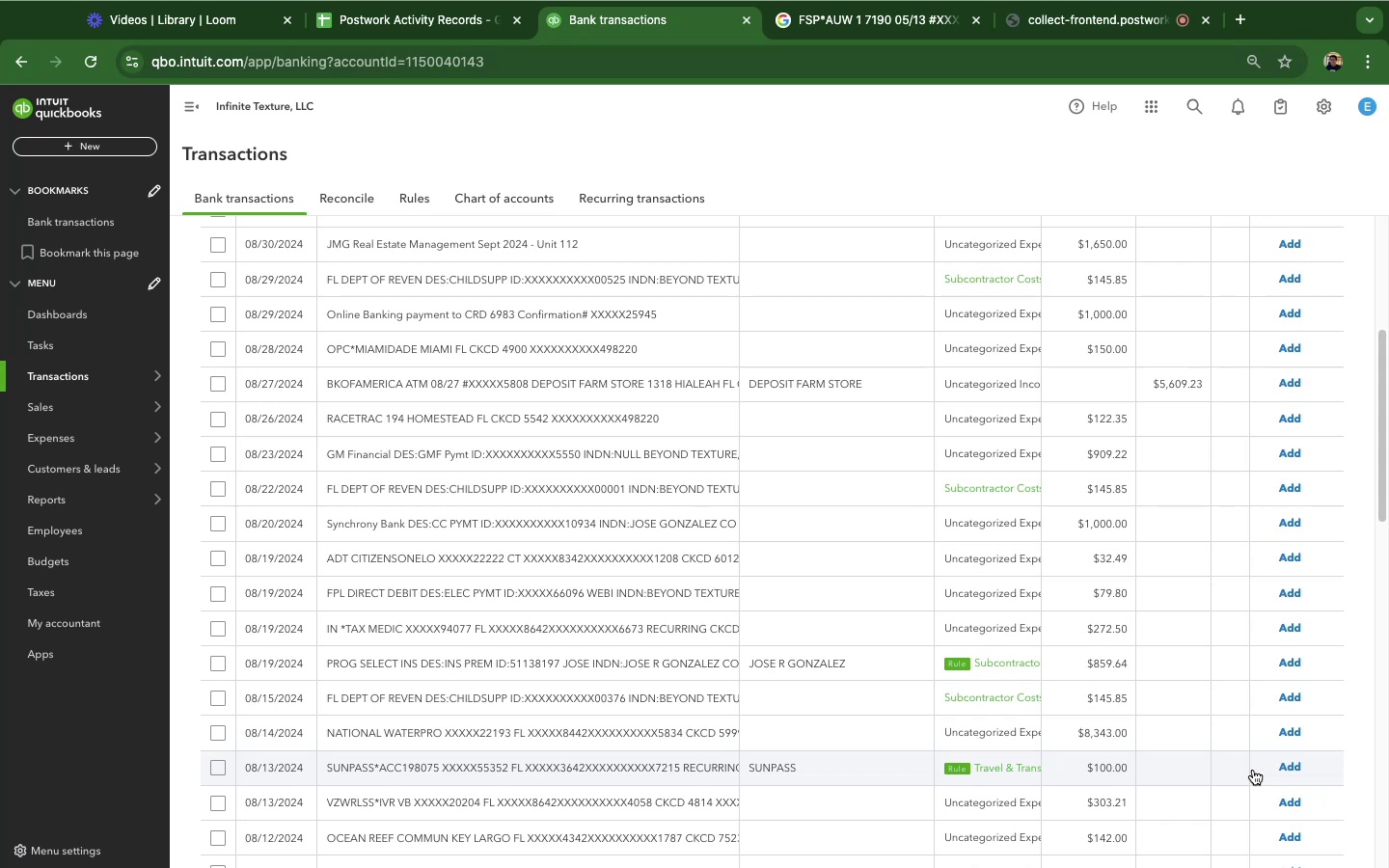 
left_click([473, 627])
 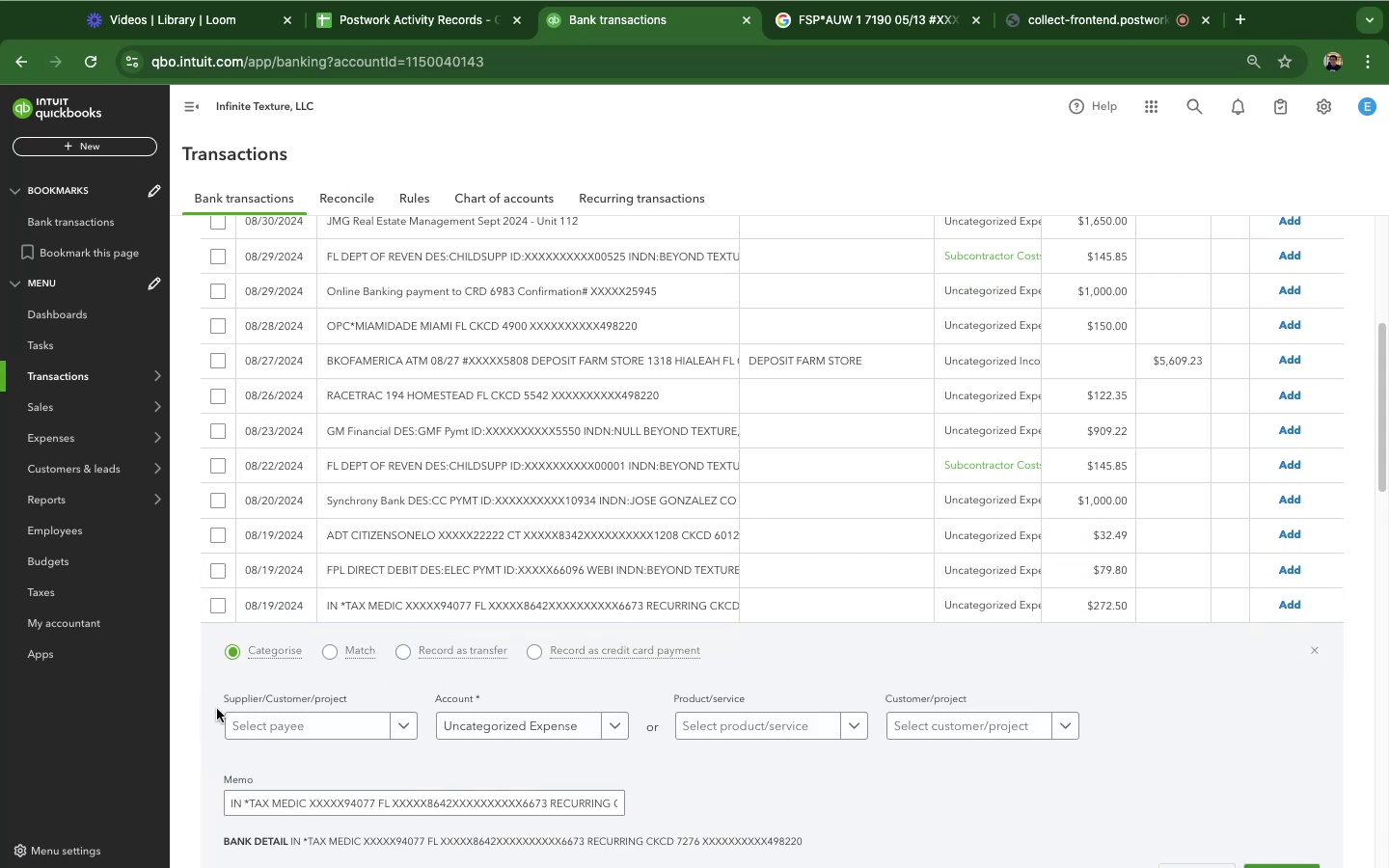 
scroll: coordinate [950, 526], scroll_direction: down, amount: 14.0
 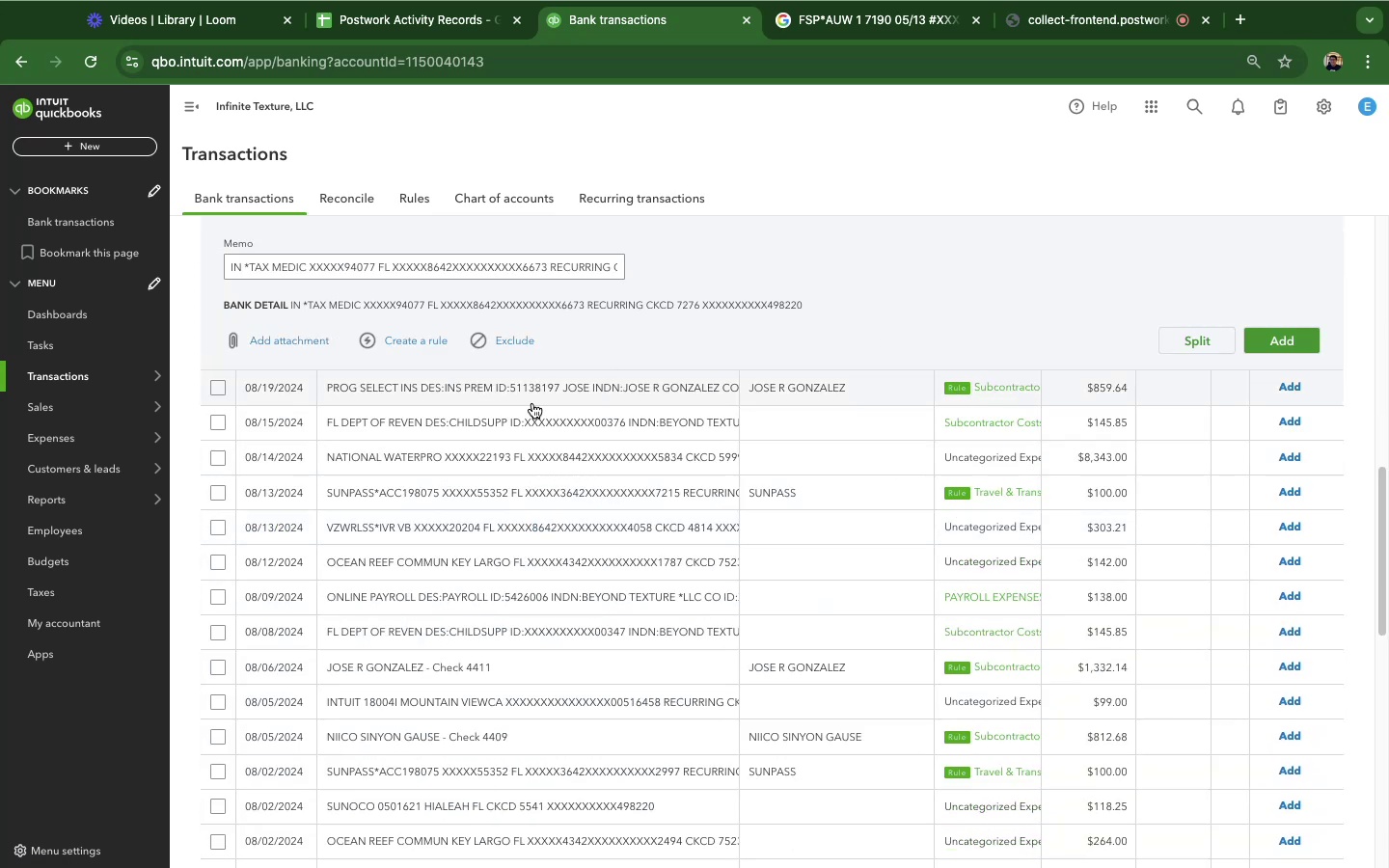 
left_click([530, 398])
 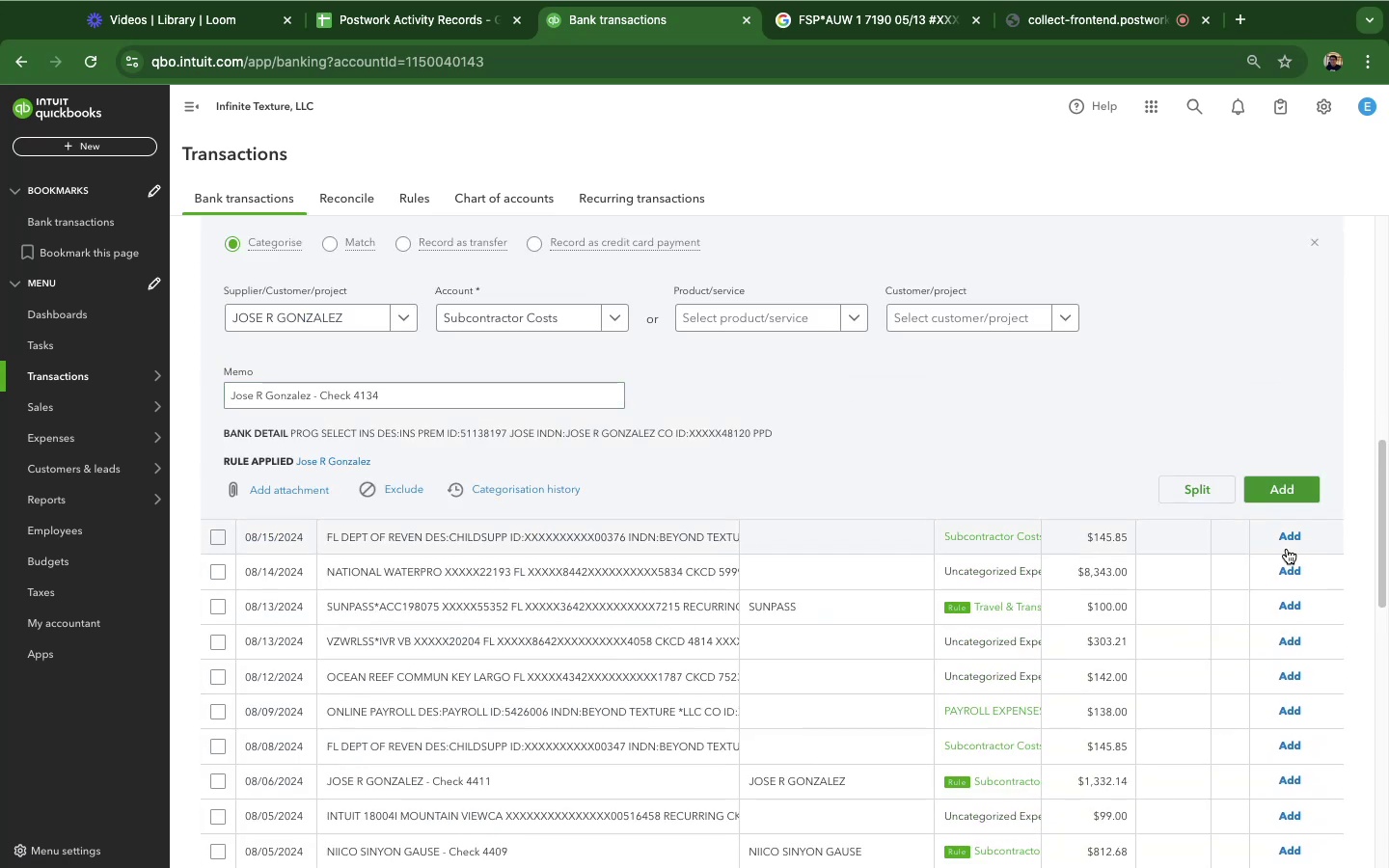 
scroll: coordinate [1181, 535], scroll_direction: down, amount: 7.0
 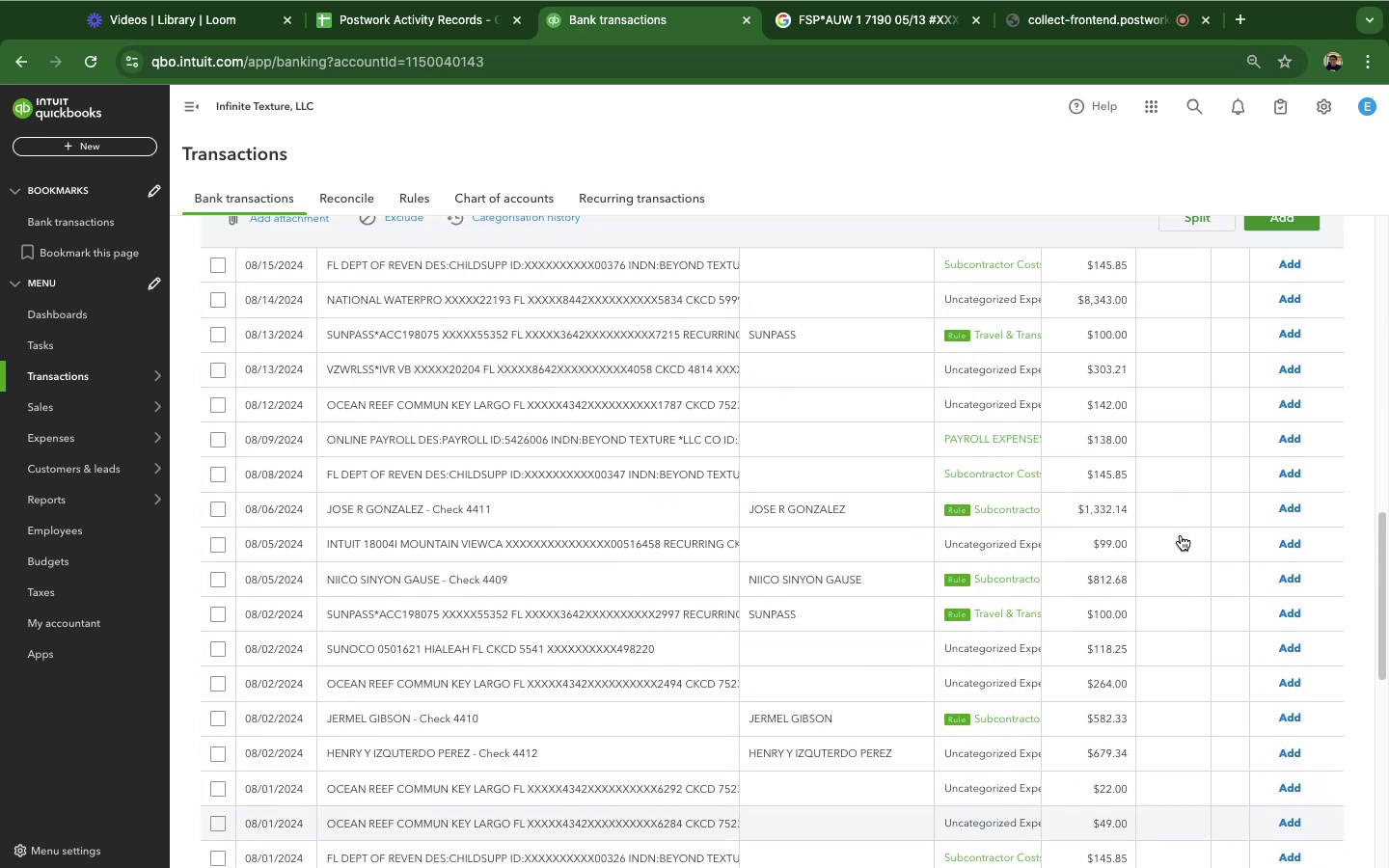 
scroll: coordinate [1181, 535], scroll_direction: up, amount: 7.0
 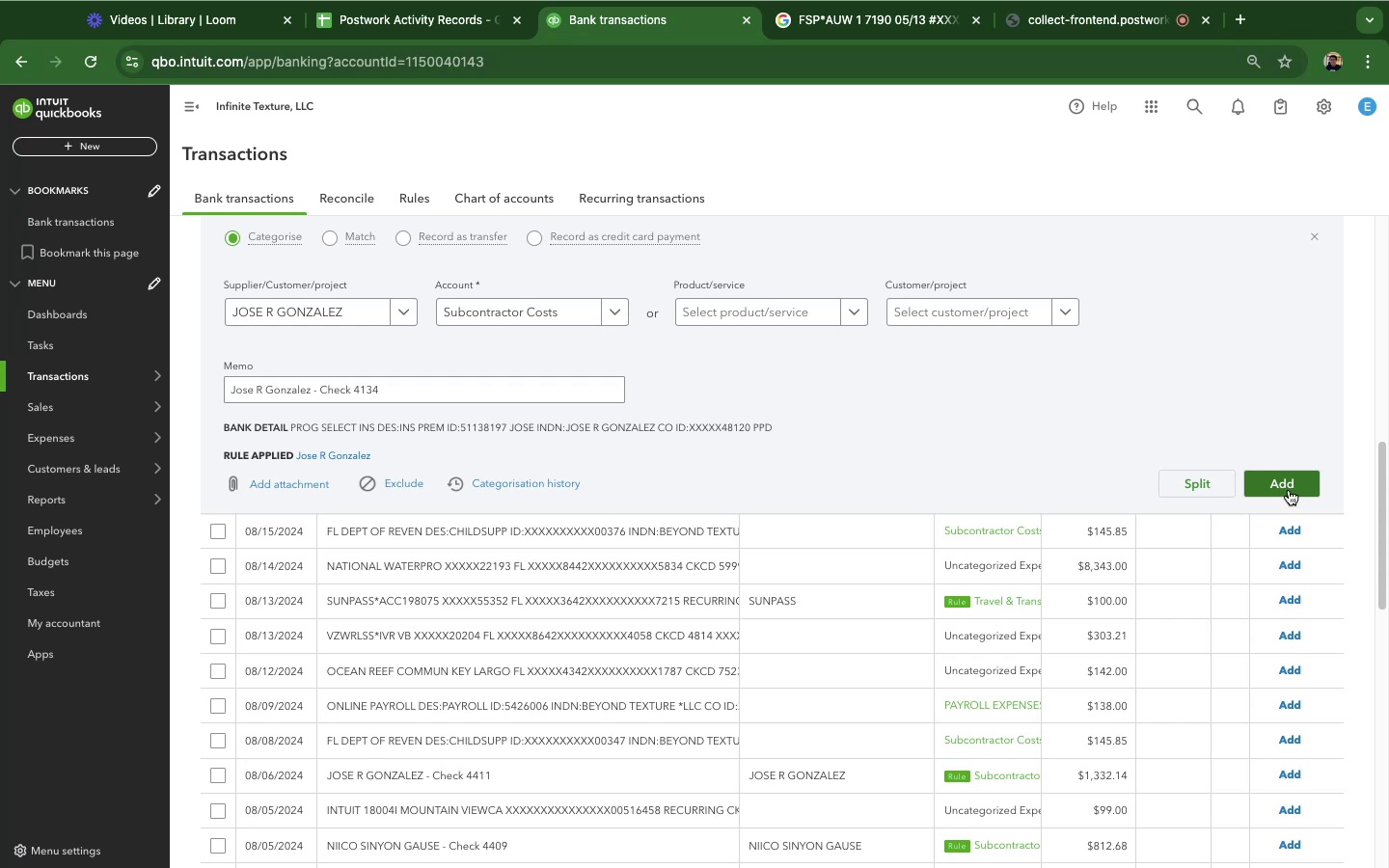 
wait(53.73)
 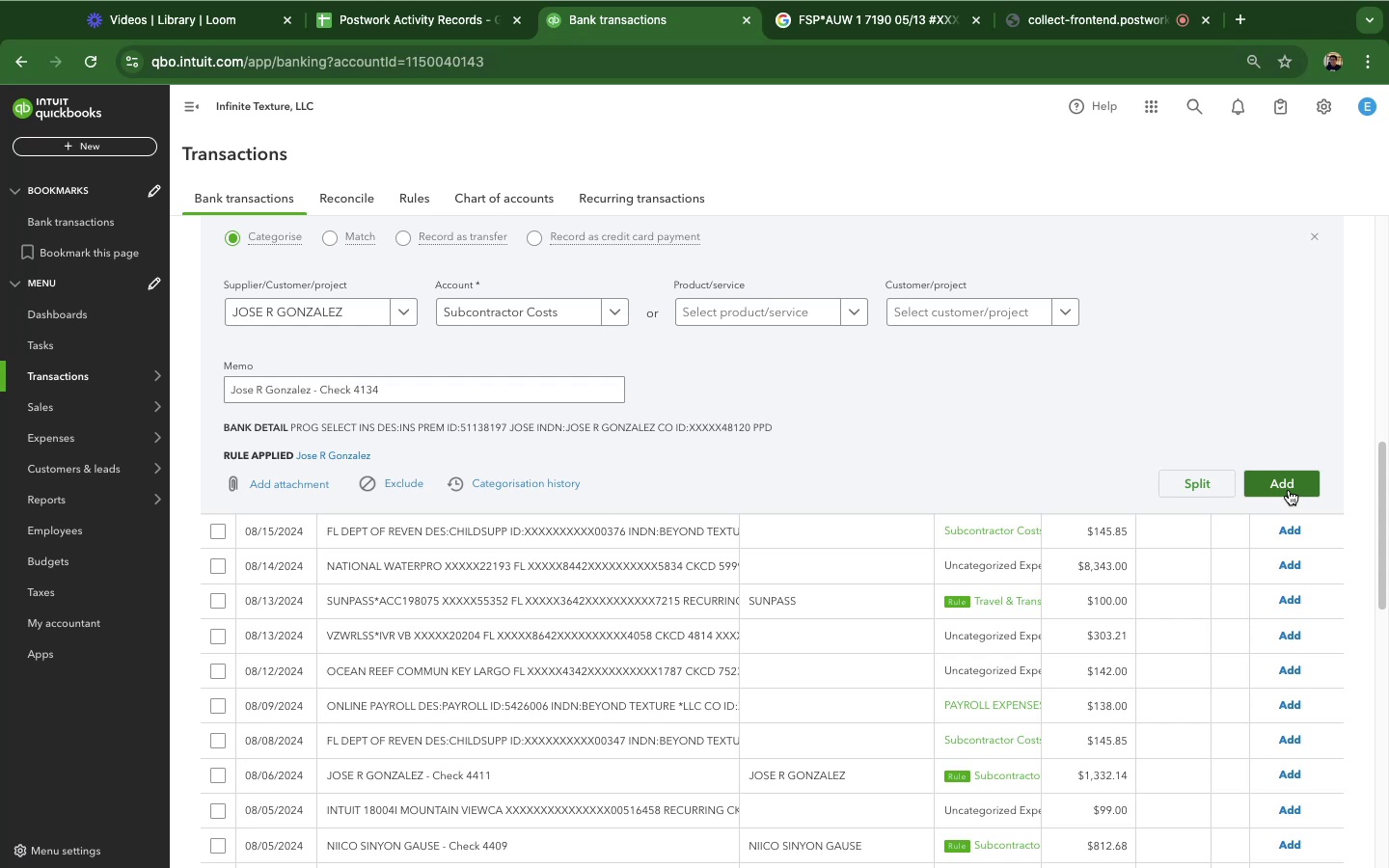 
left_click([454, 573])
 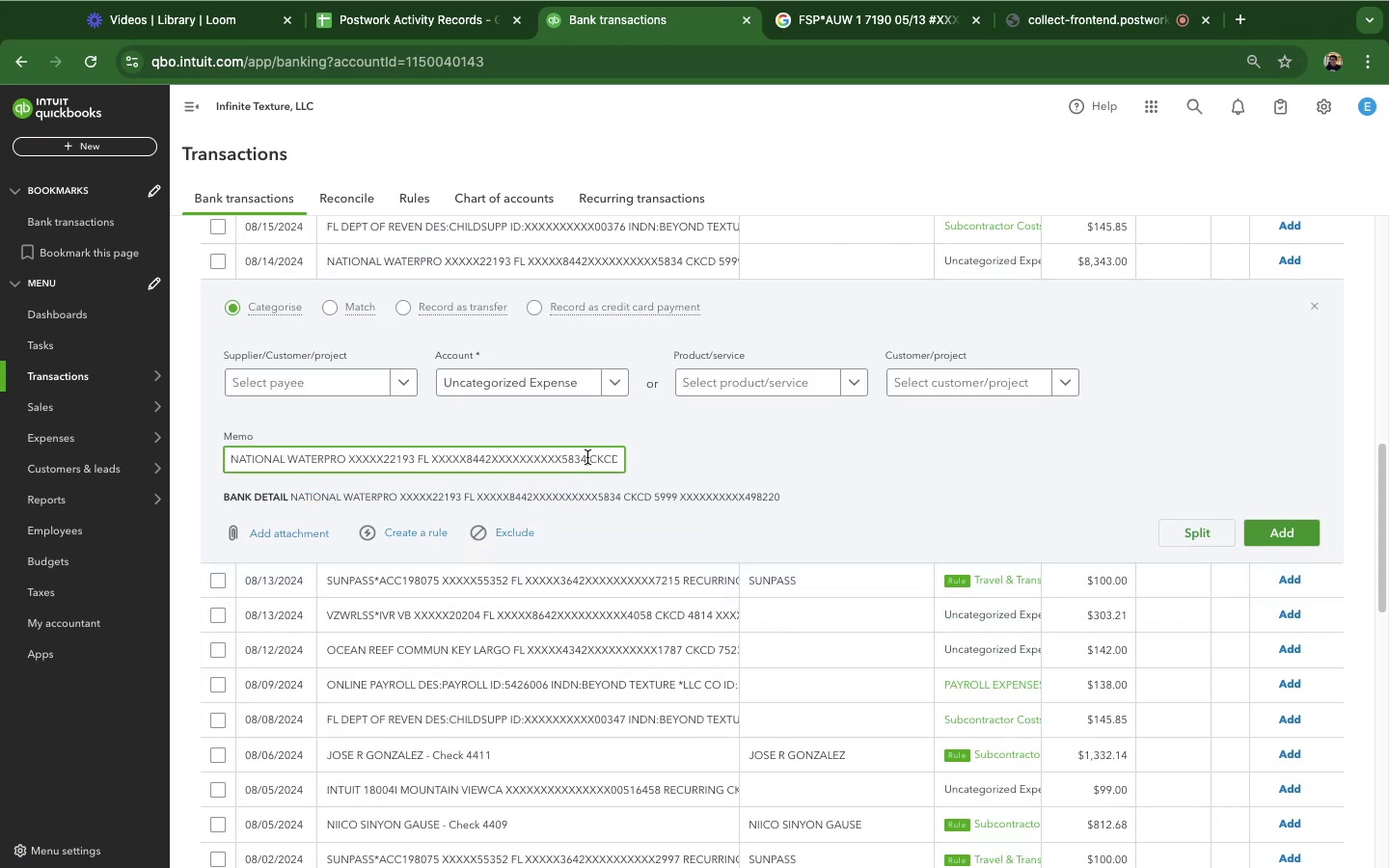 
wait(5.71)
 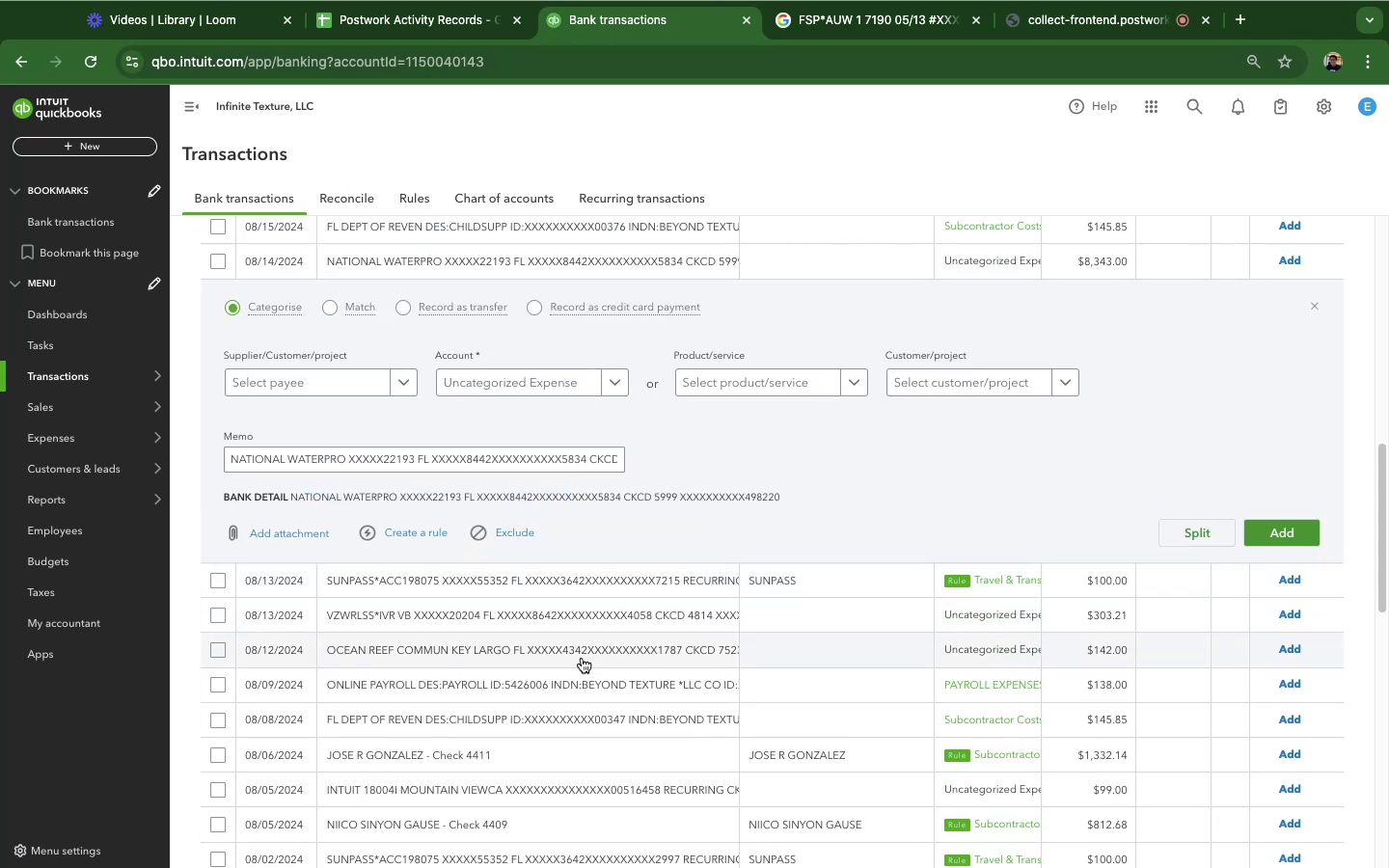 
hold_key(key=ArrowRight, duration=1.06)
 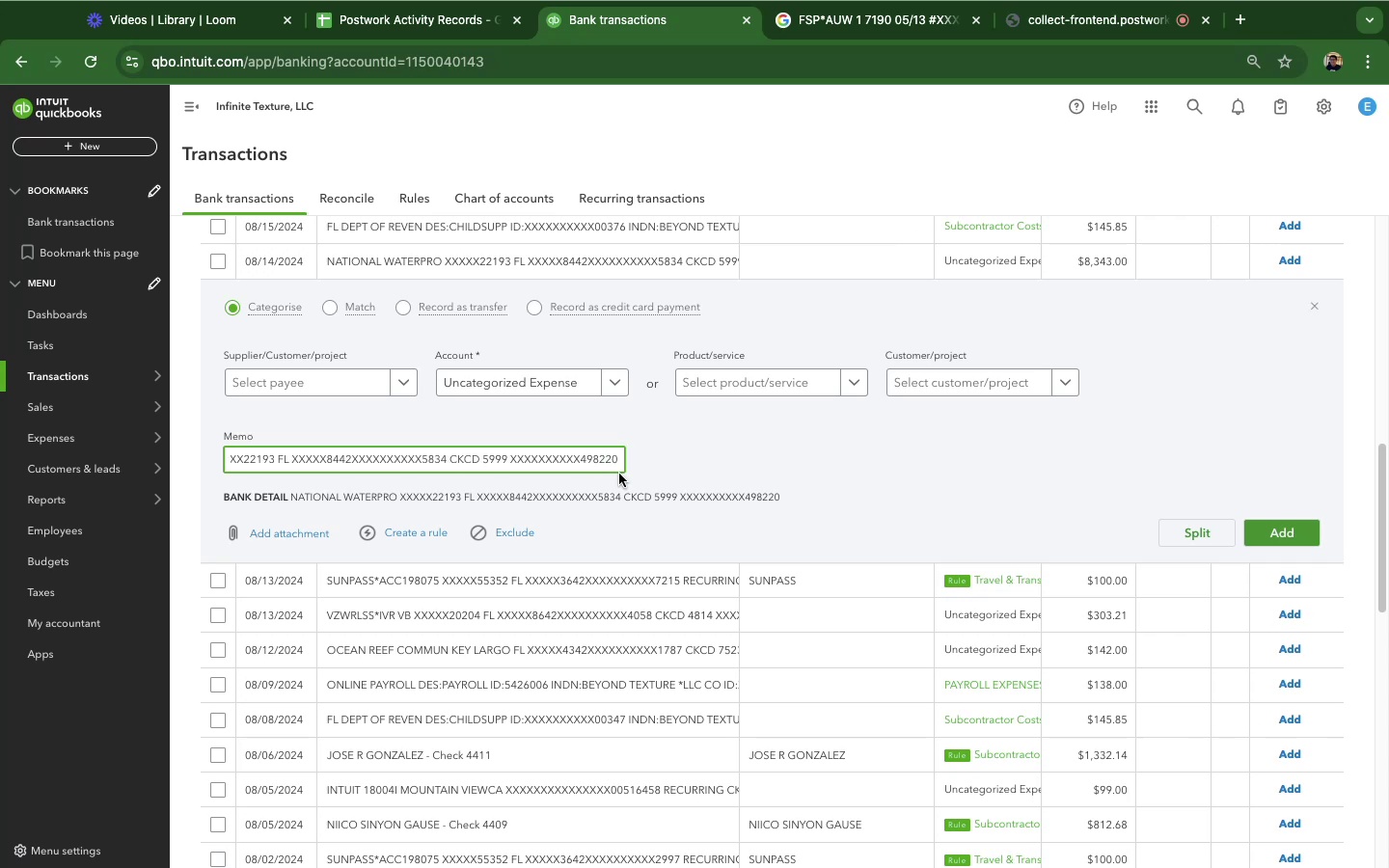 
hold_key(key=ArrowLeft, duration=0.59)
 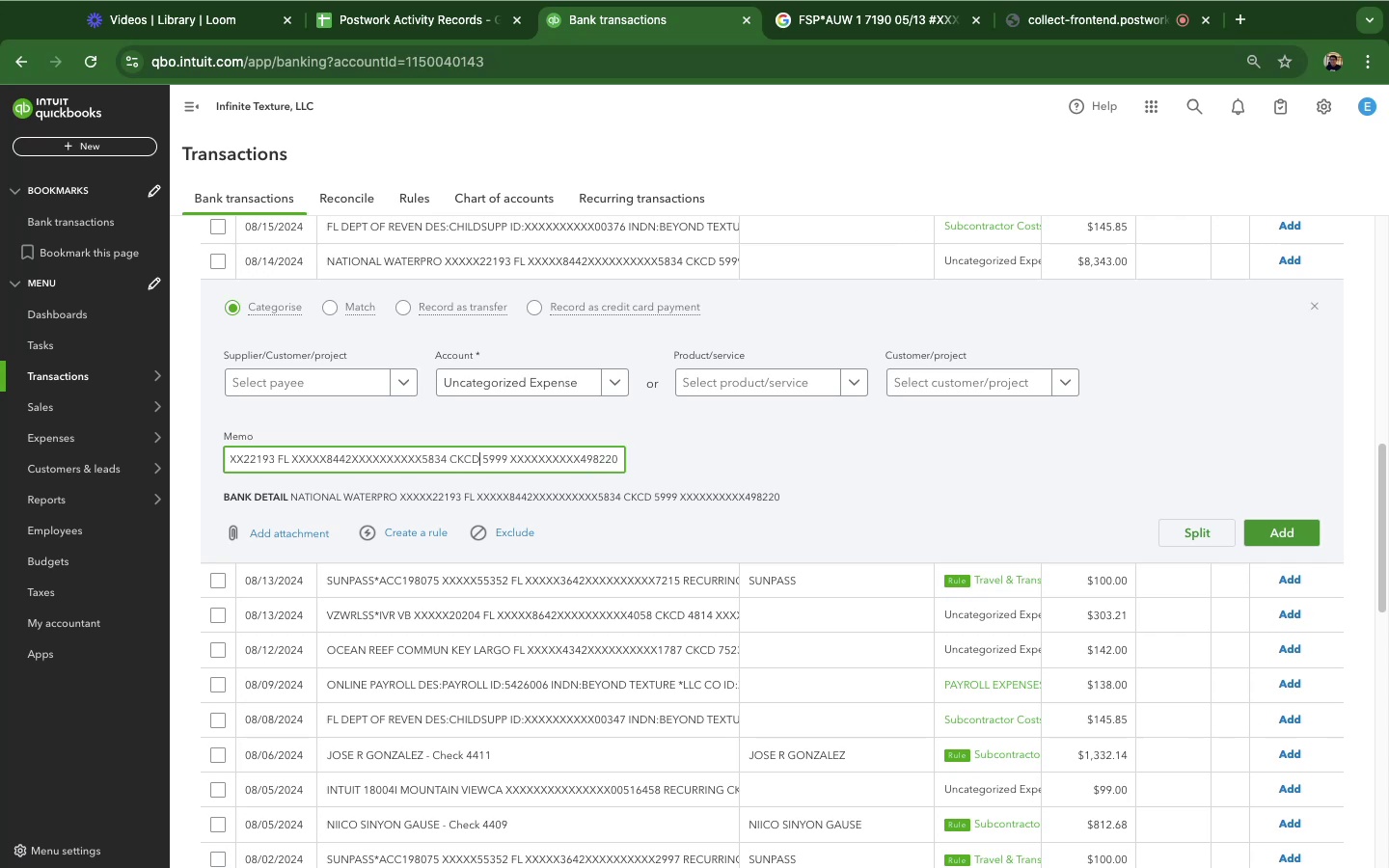 
hold_key(key=ArrowLeft, duration=0.94)
 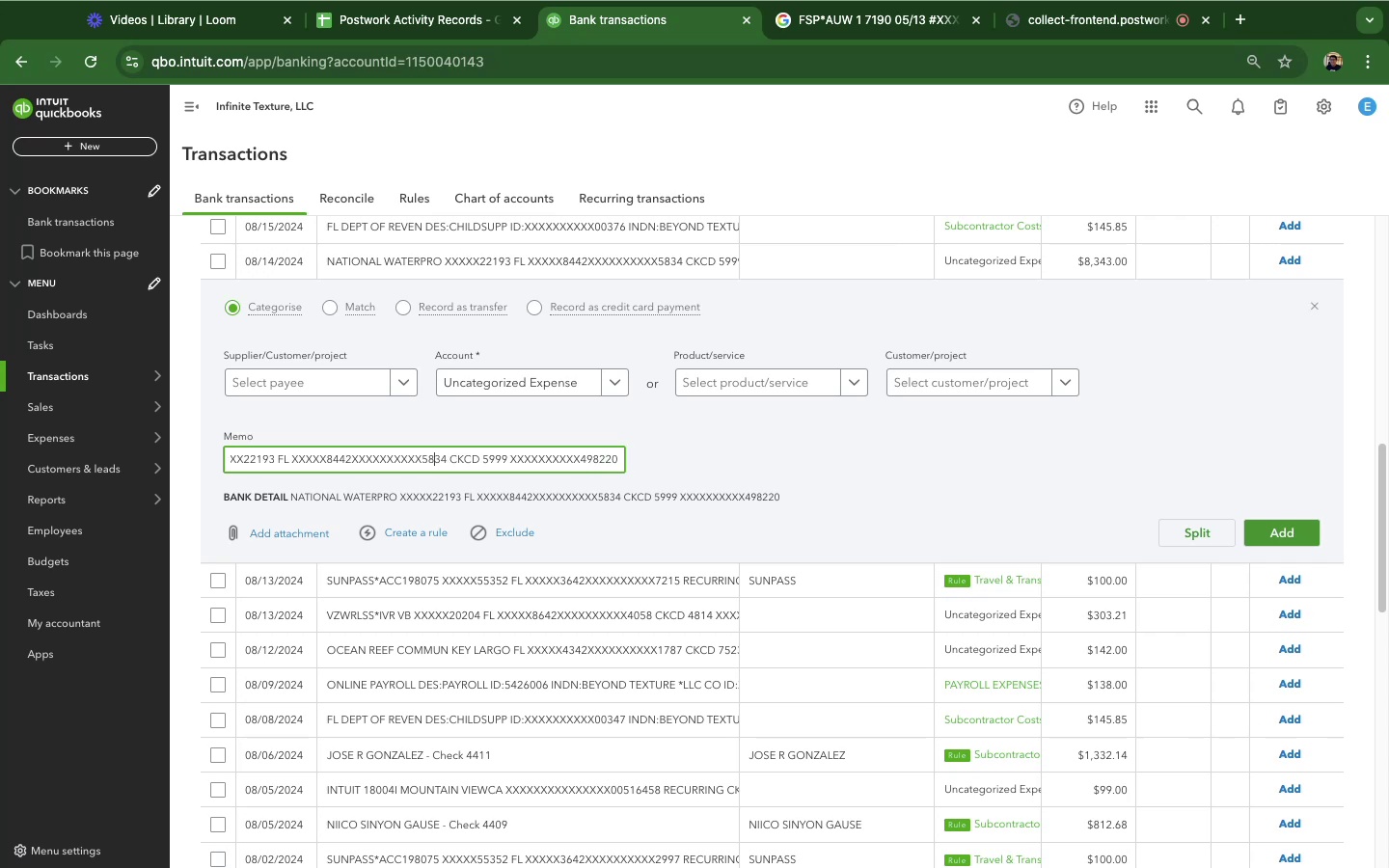 
hold_key(key=ArrowLeft, duration=1.51)
 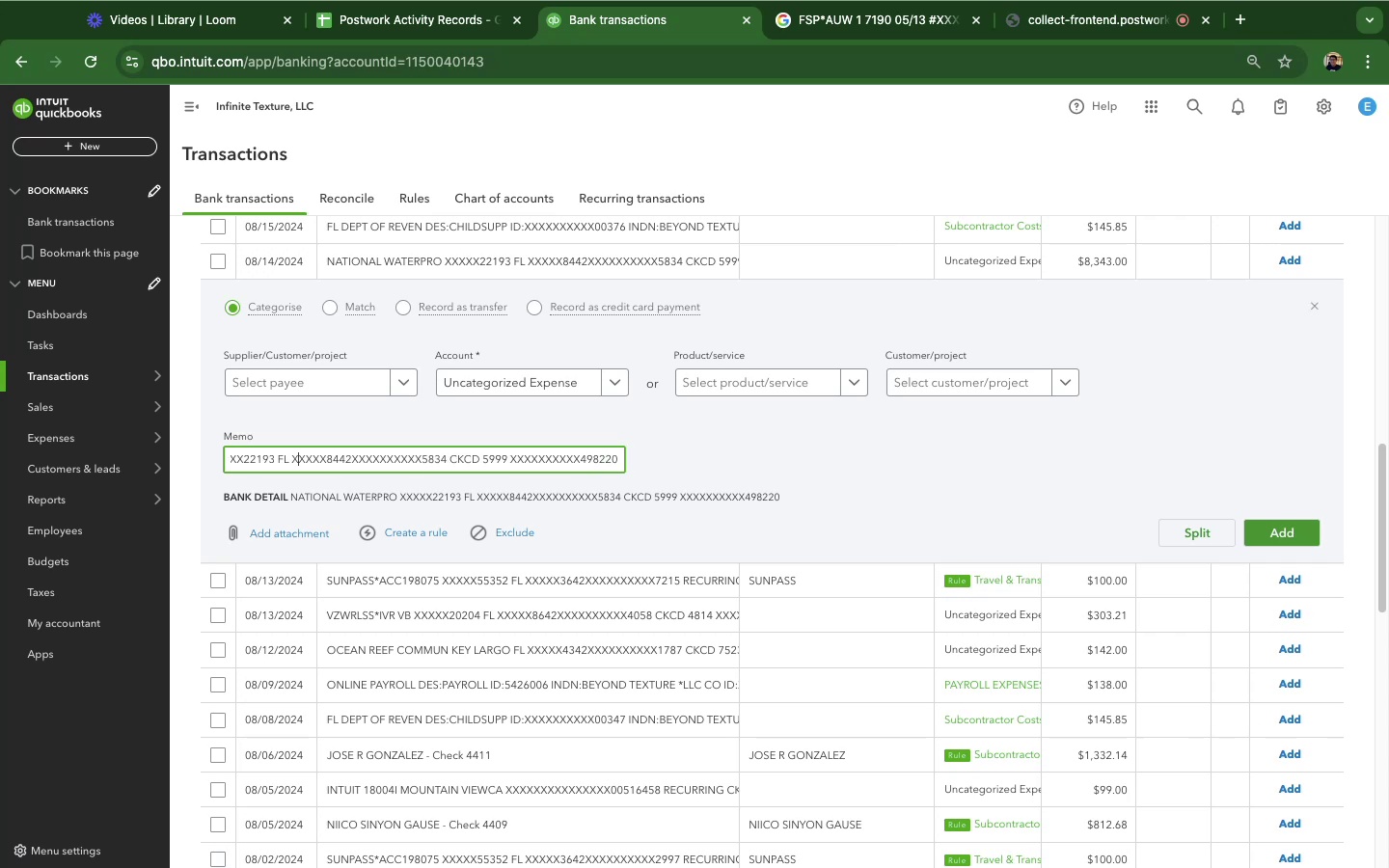 
hold_key(key=ArrowLeft, duration=1.51)
 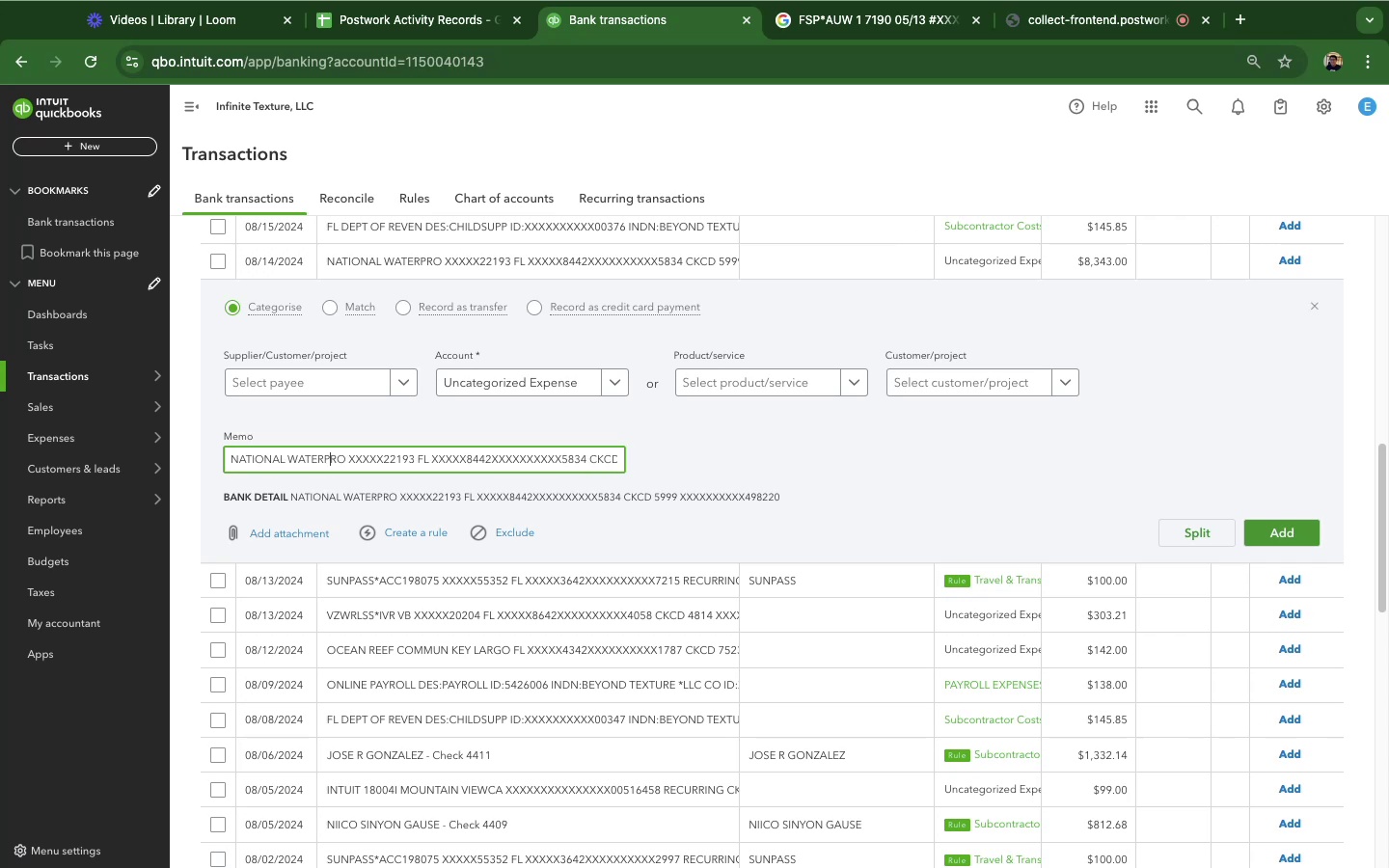 
hold_key(key=ArrowLeft, duration=0.89)
 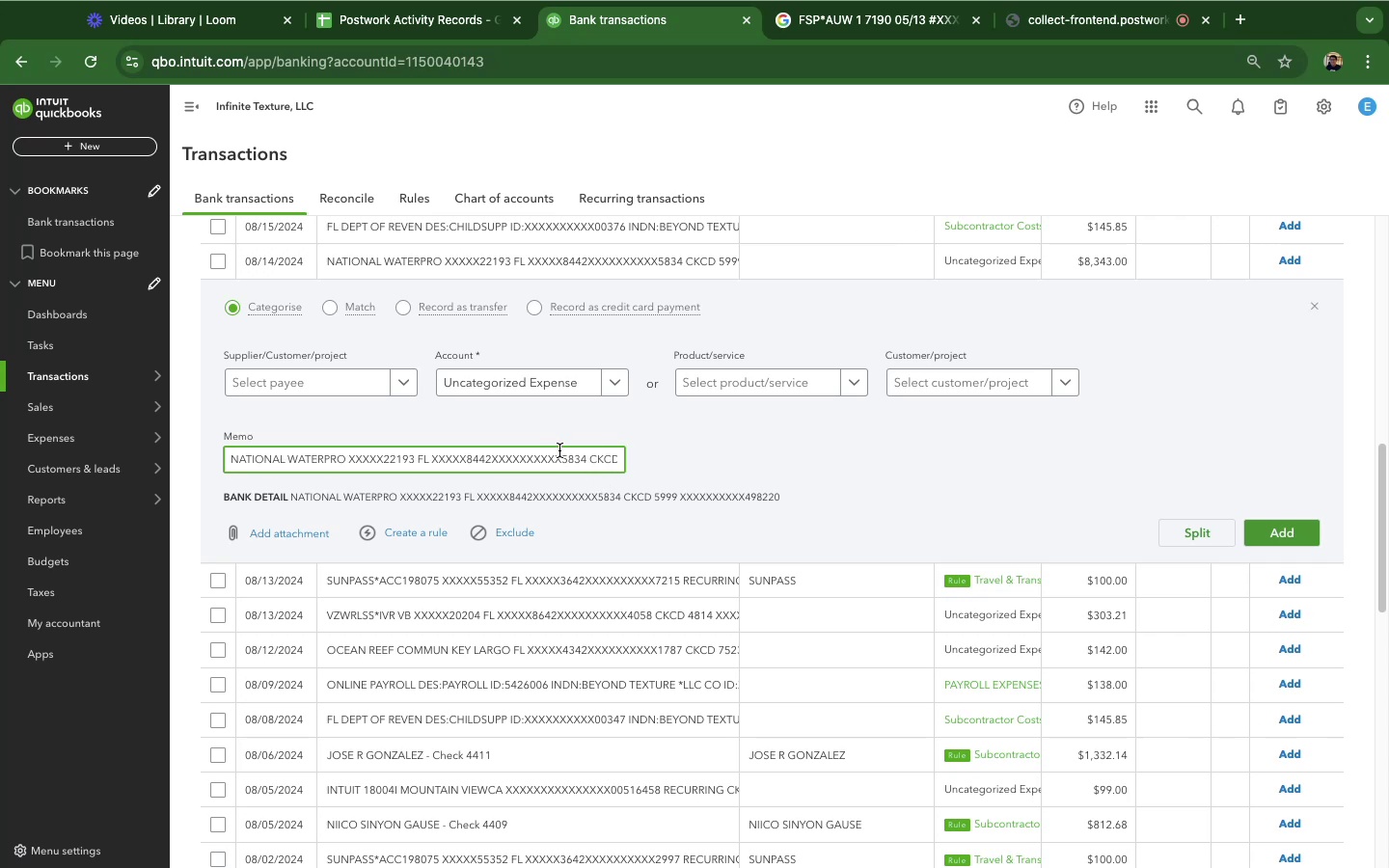 
hold_key(key=ArrowRight, duration=0.38)
 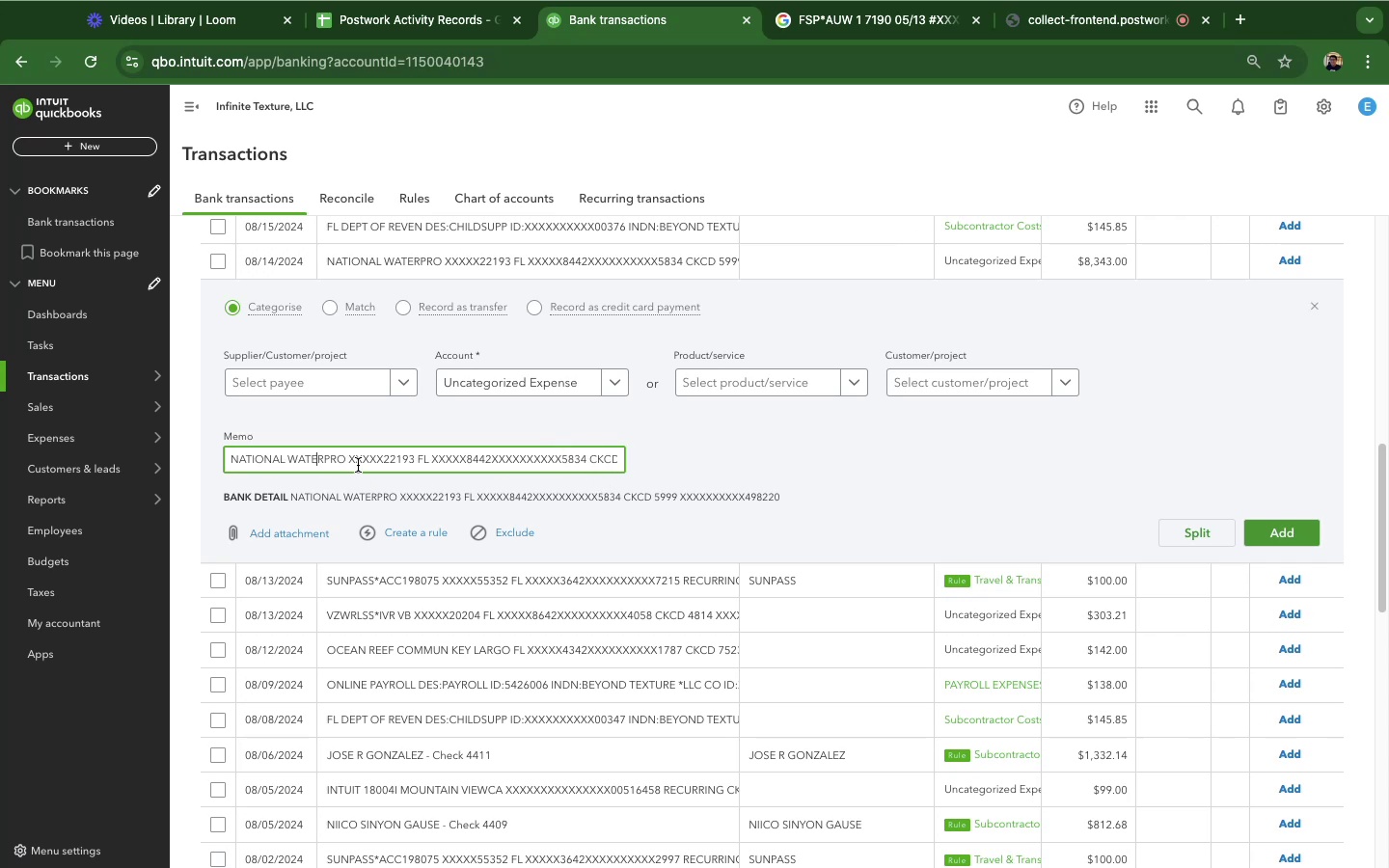 
key(ArrowRight)
 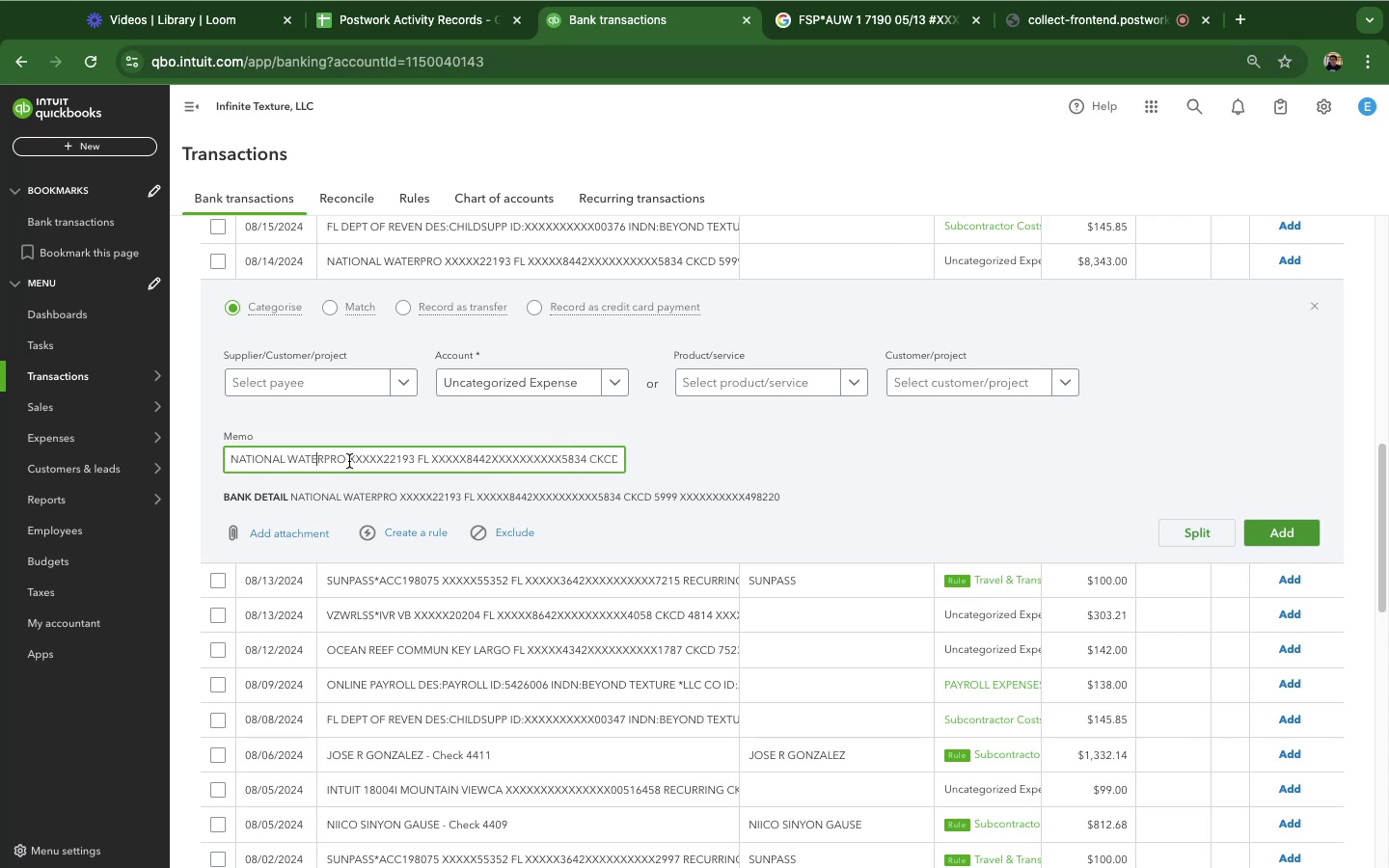 
key(ArrowRight)
 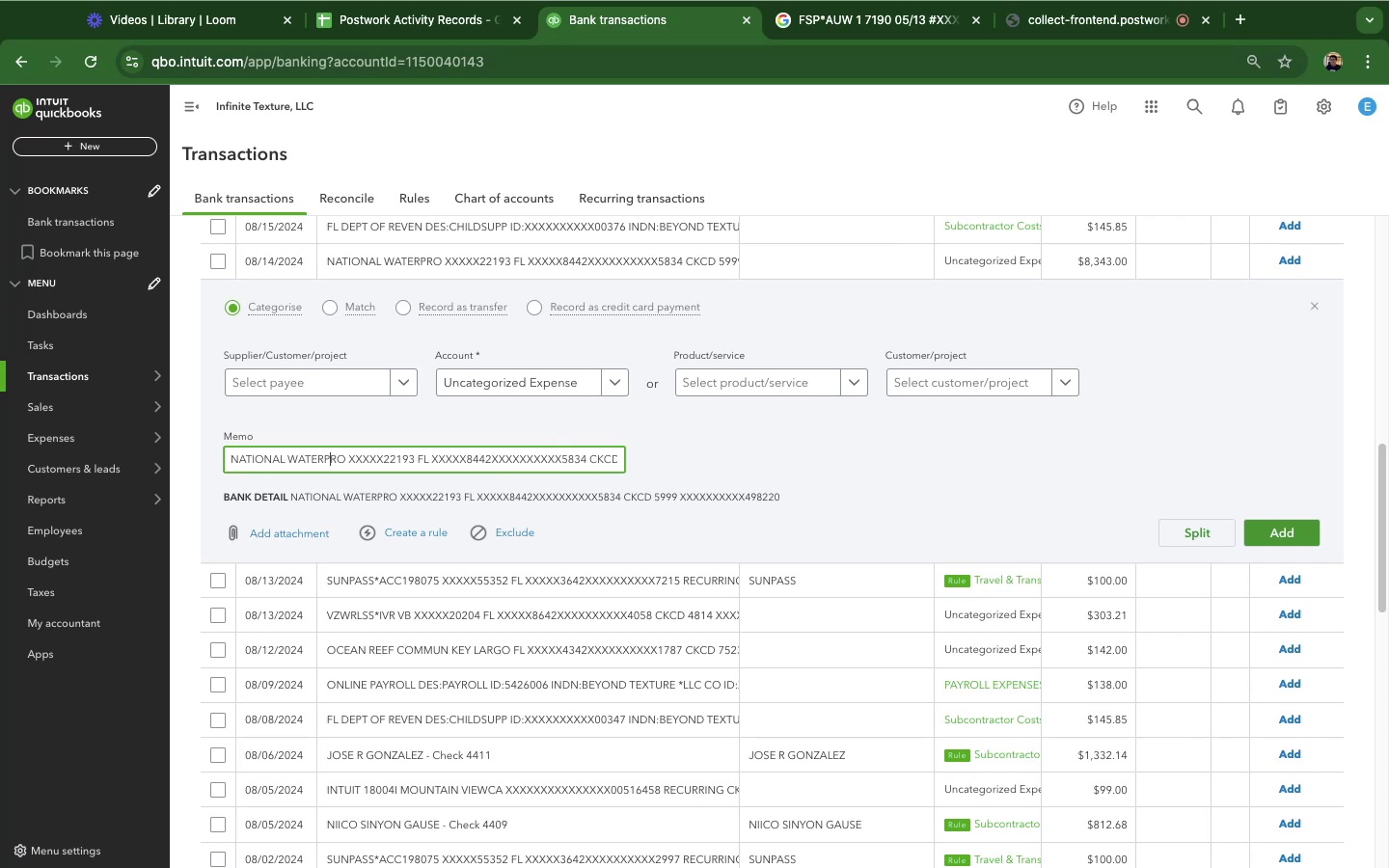 
key(ArrowRight)
 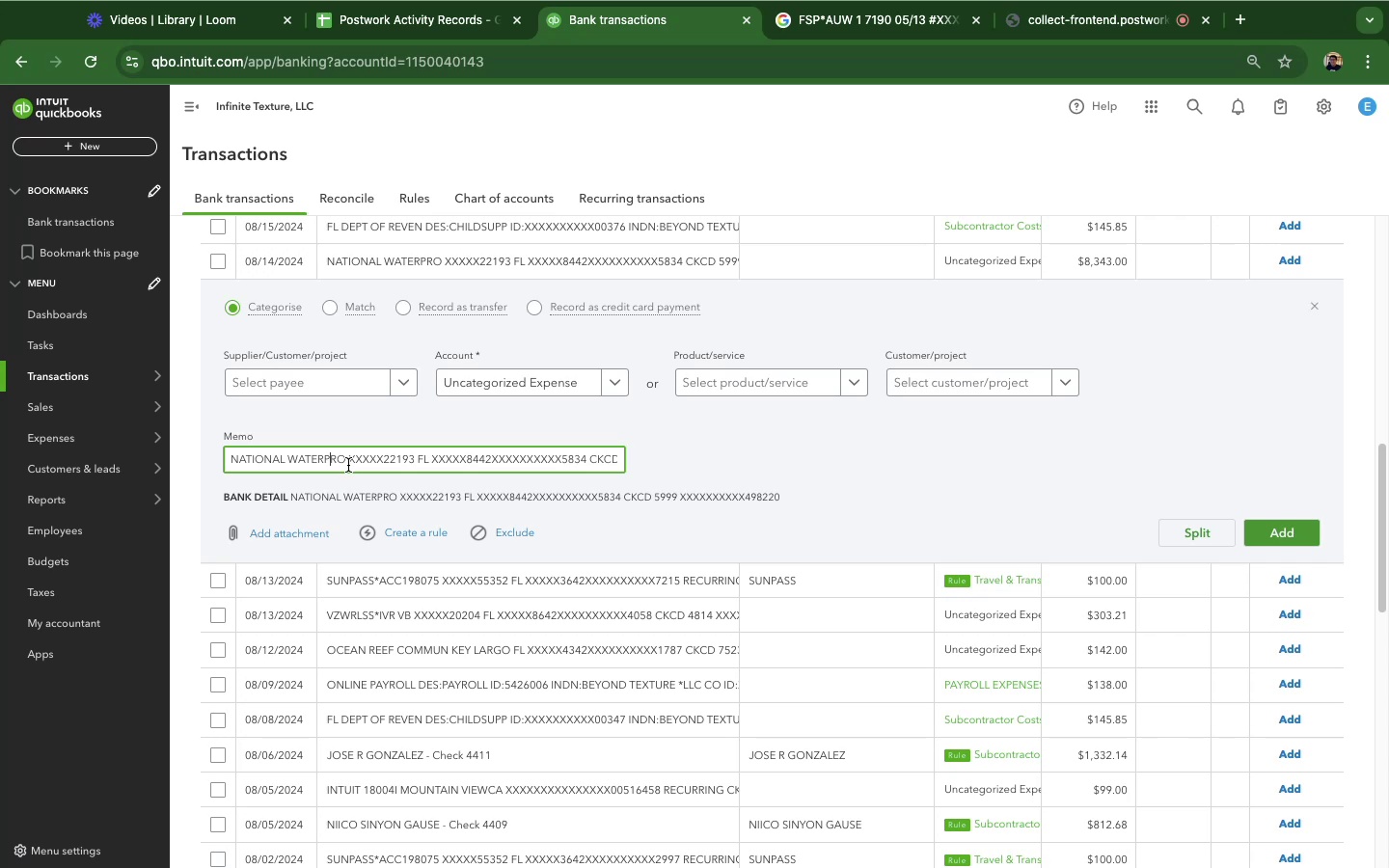 
left_click_drag(start_coordinate=[347, 459], to_coordinate=[212, 457])
 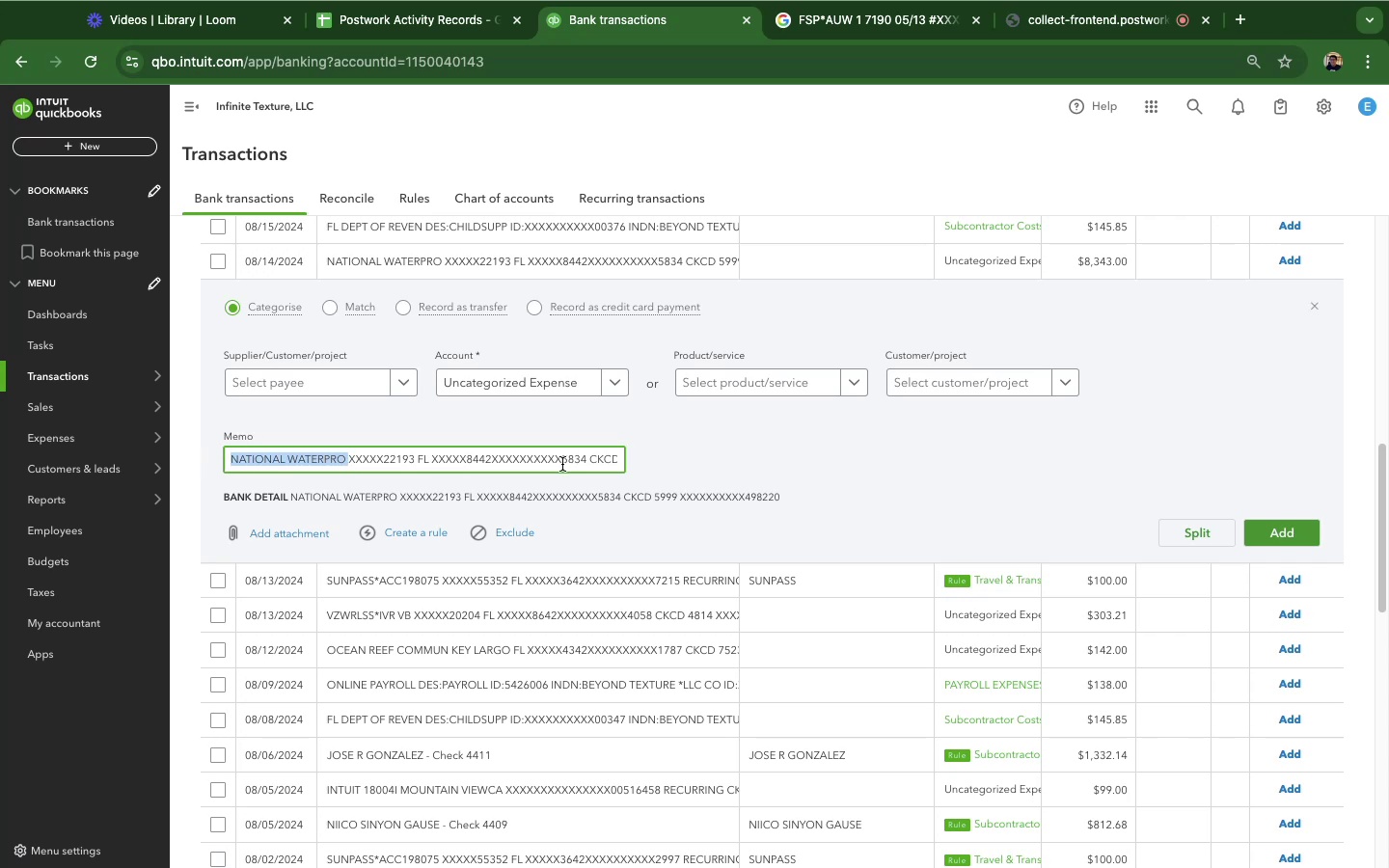 
double_click([577, 461])
 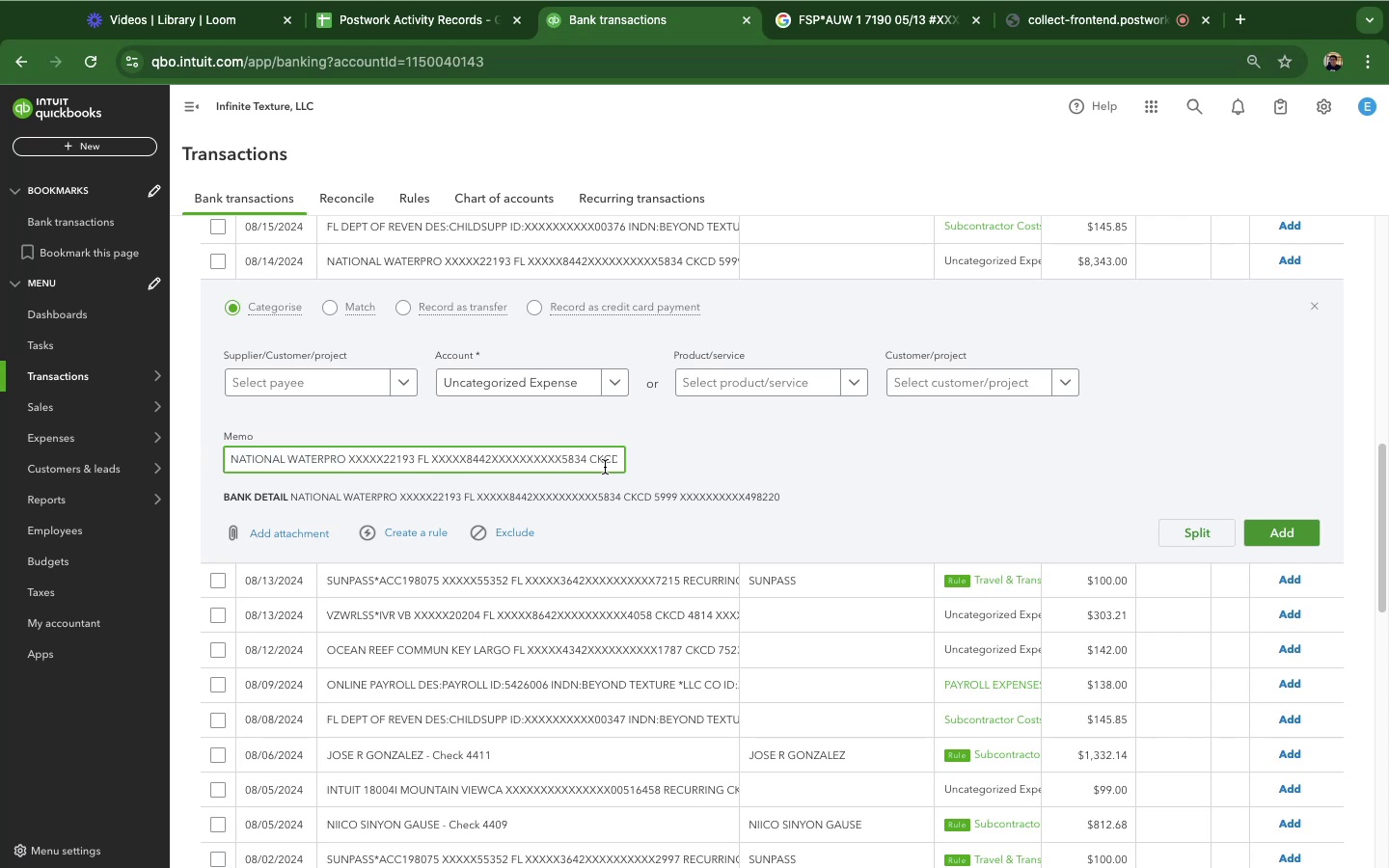 
hold_key(key=ArrowRight, duration=1.25)
 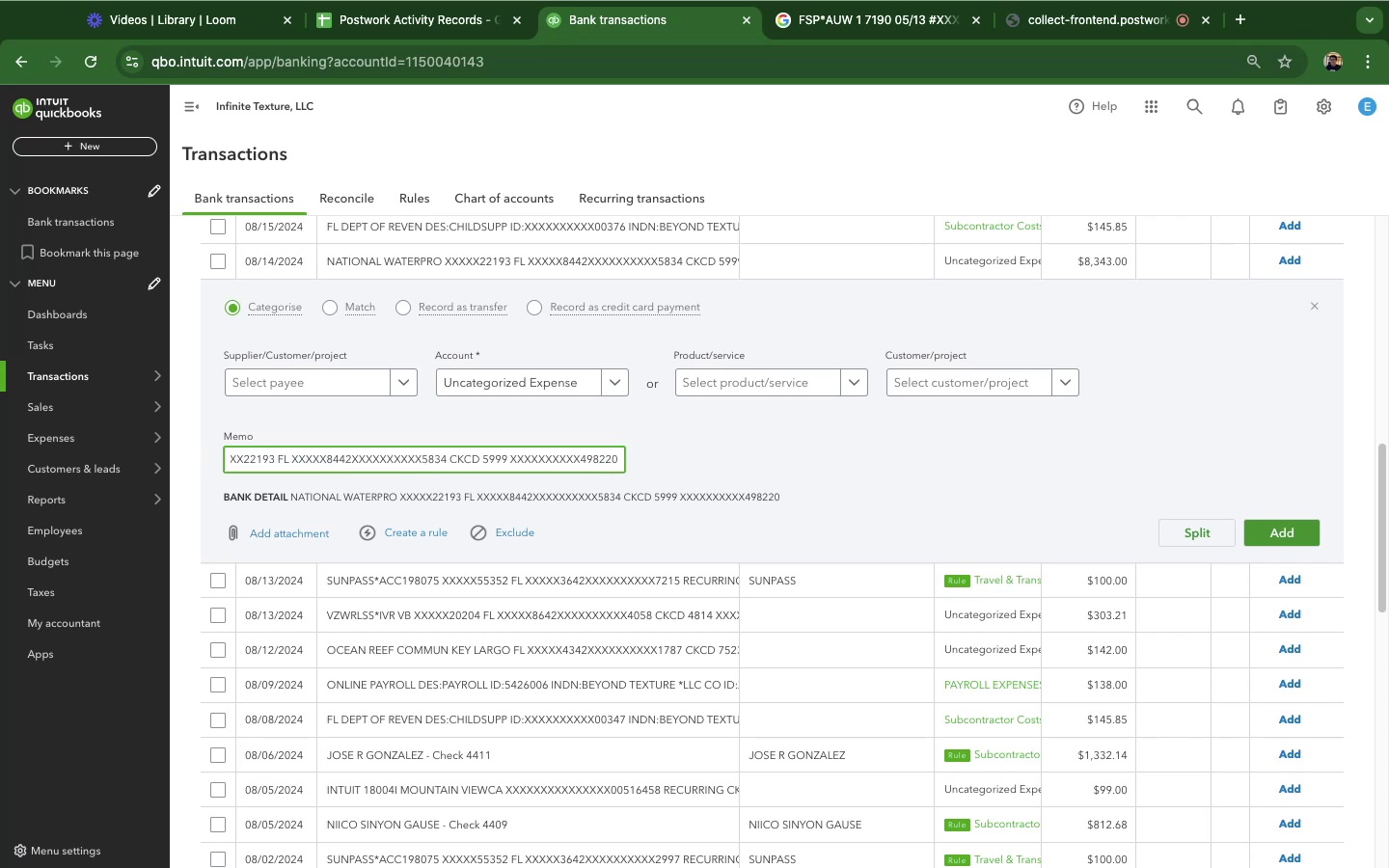 
key(ArrowRight)
 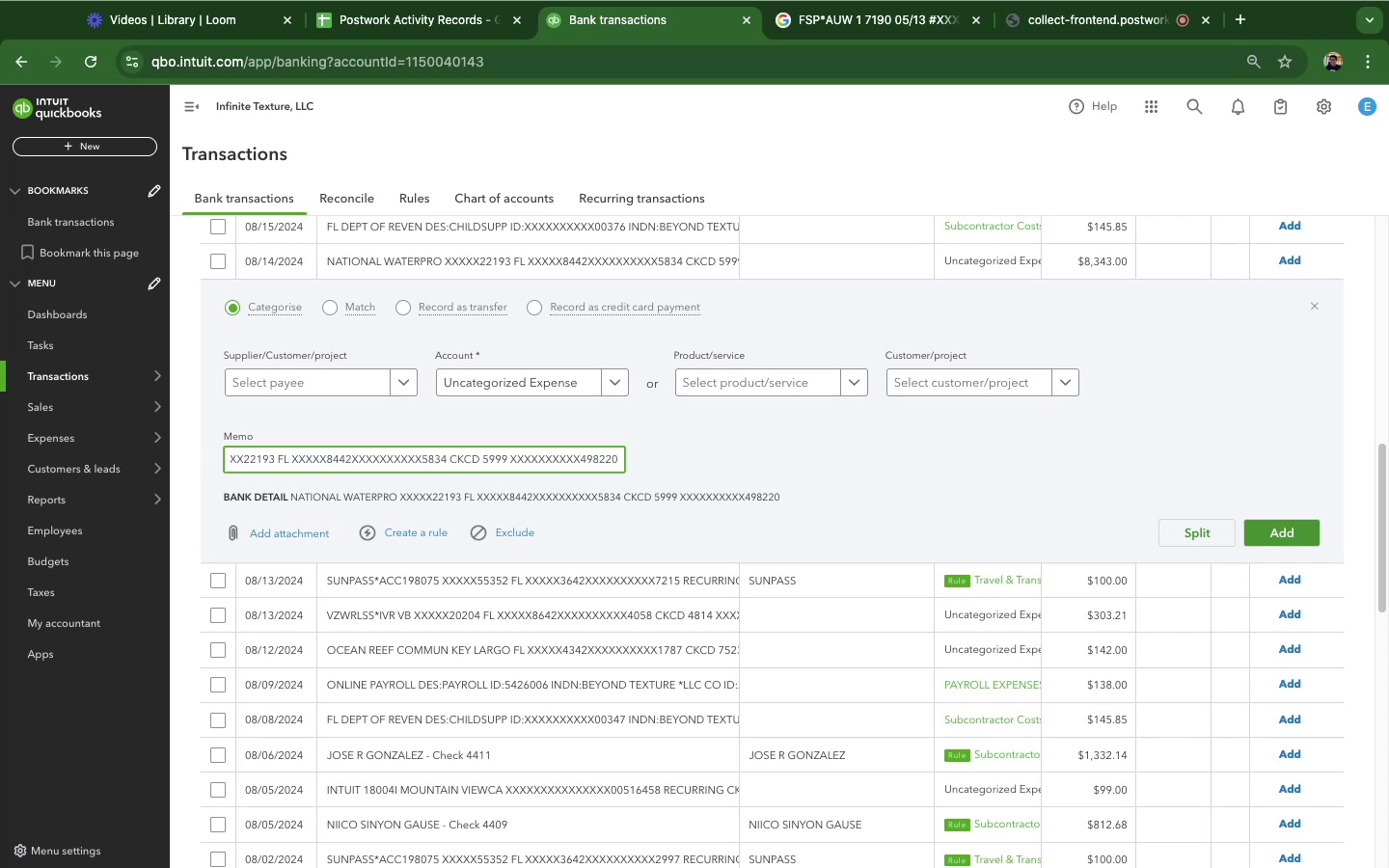 
hold_key(key=ArrowRight, duration=1.51)
 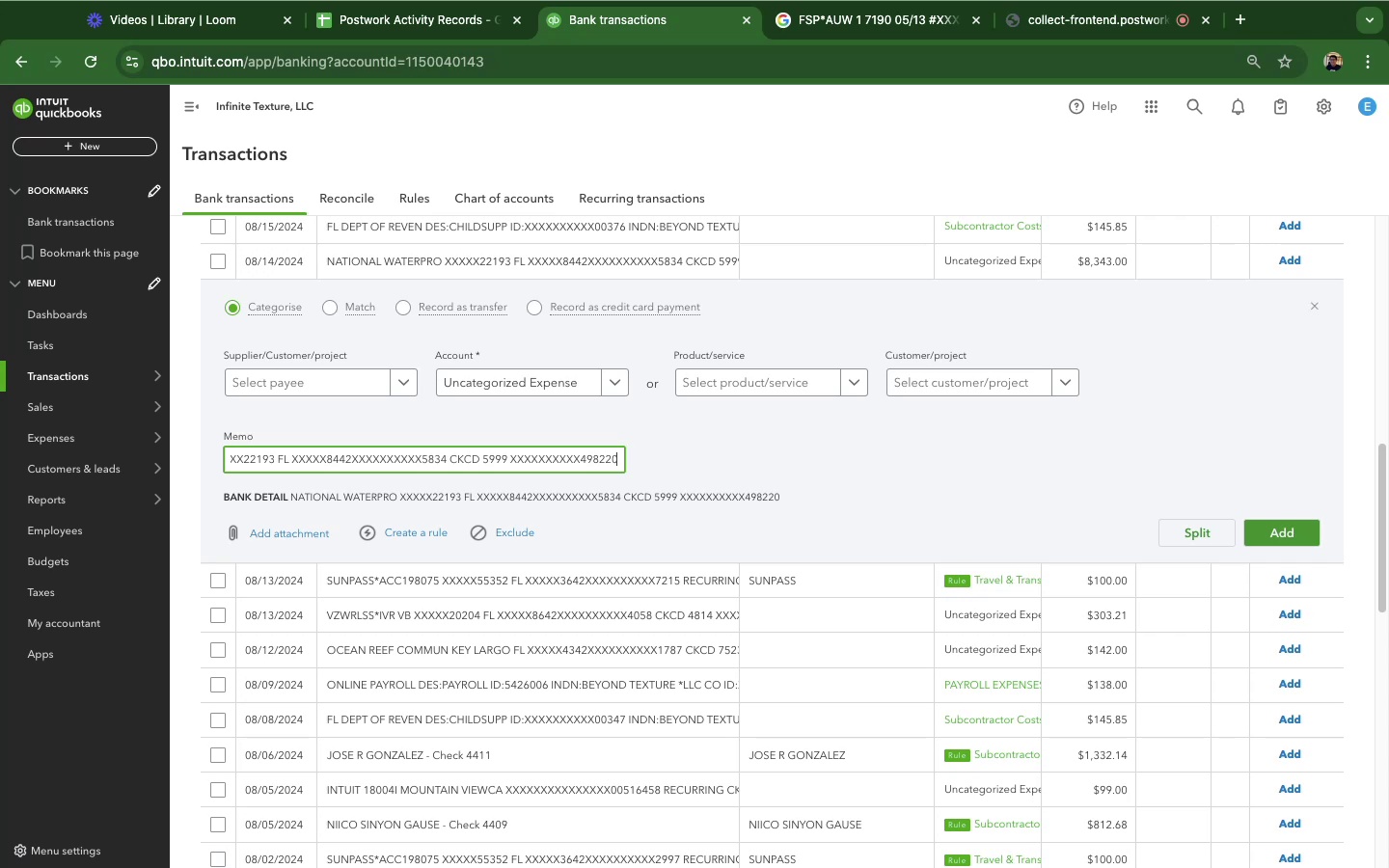 
hold_key(key=ArrowRight, duration=0.84)
 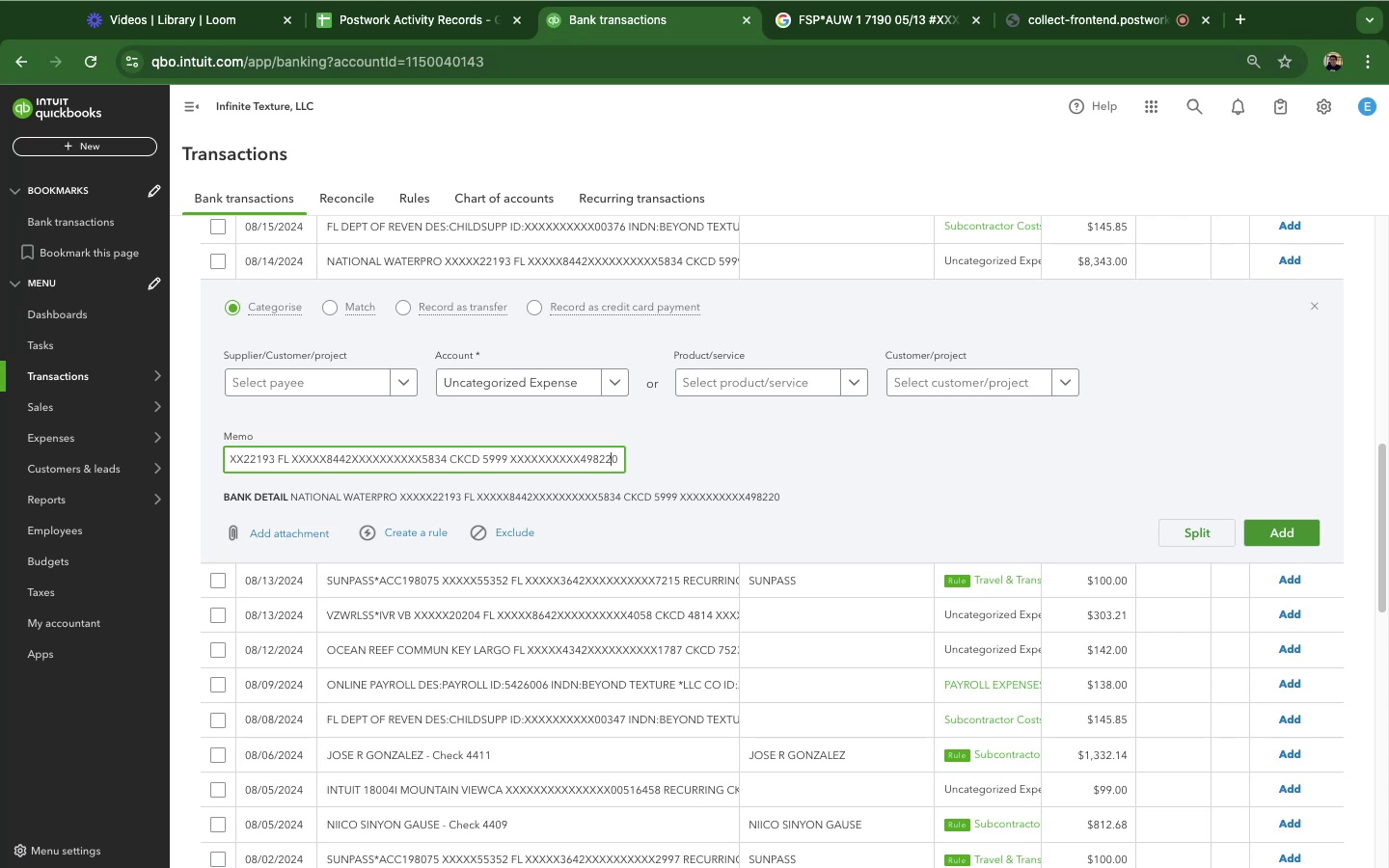 
hold_key(key=ArrowLeft, duration=1.01)
 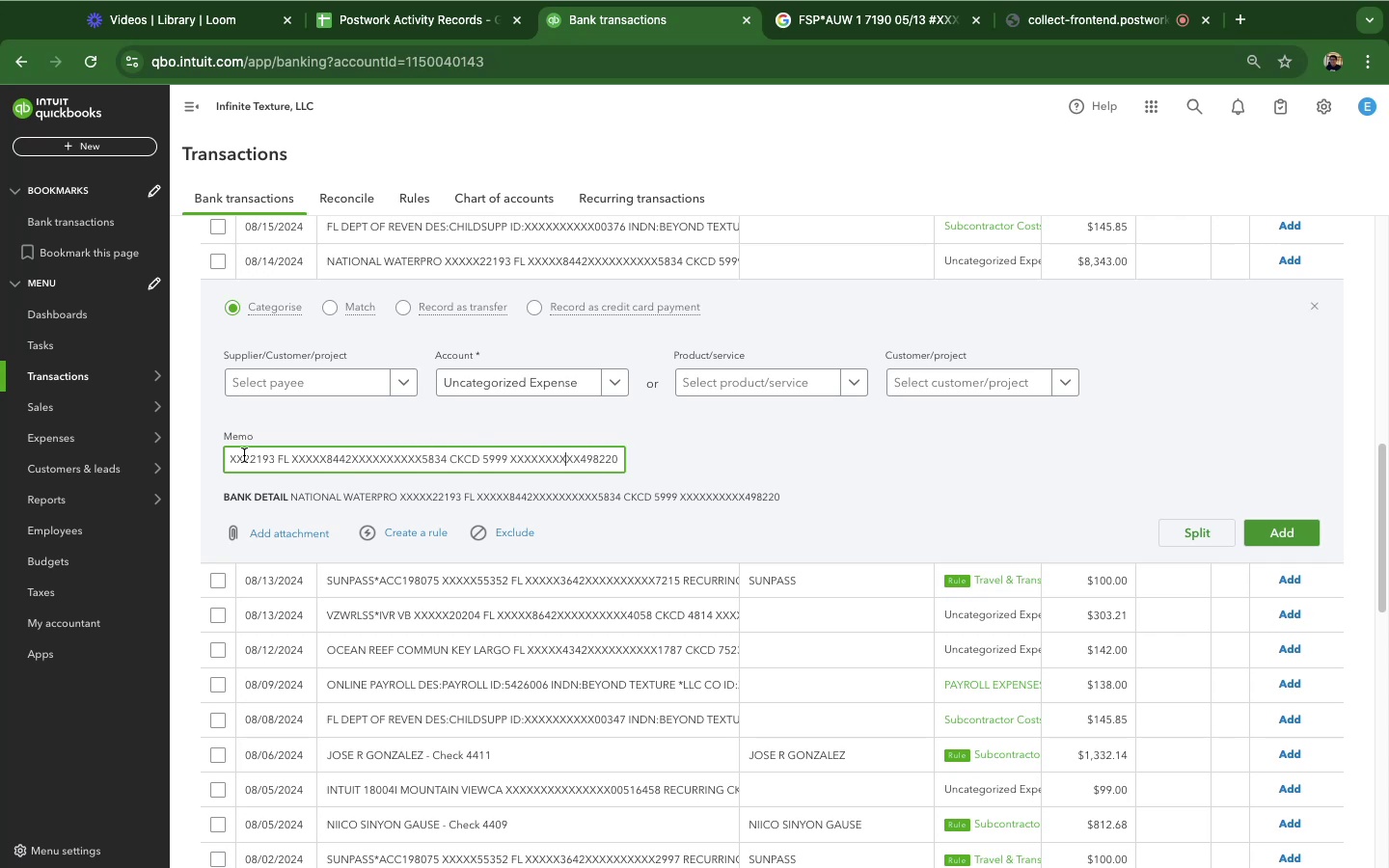 
left_click([244, 455])
 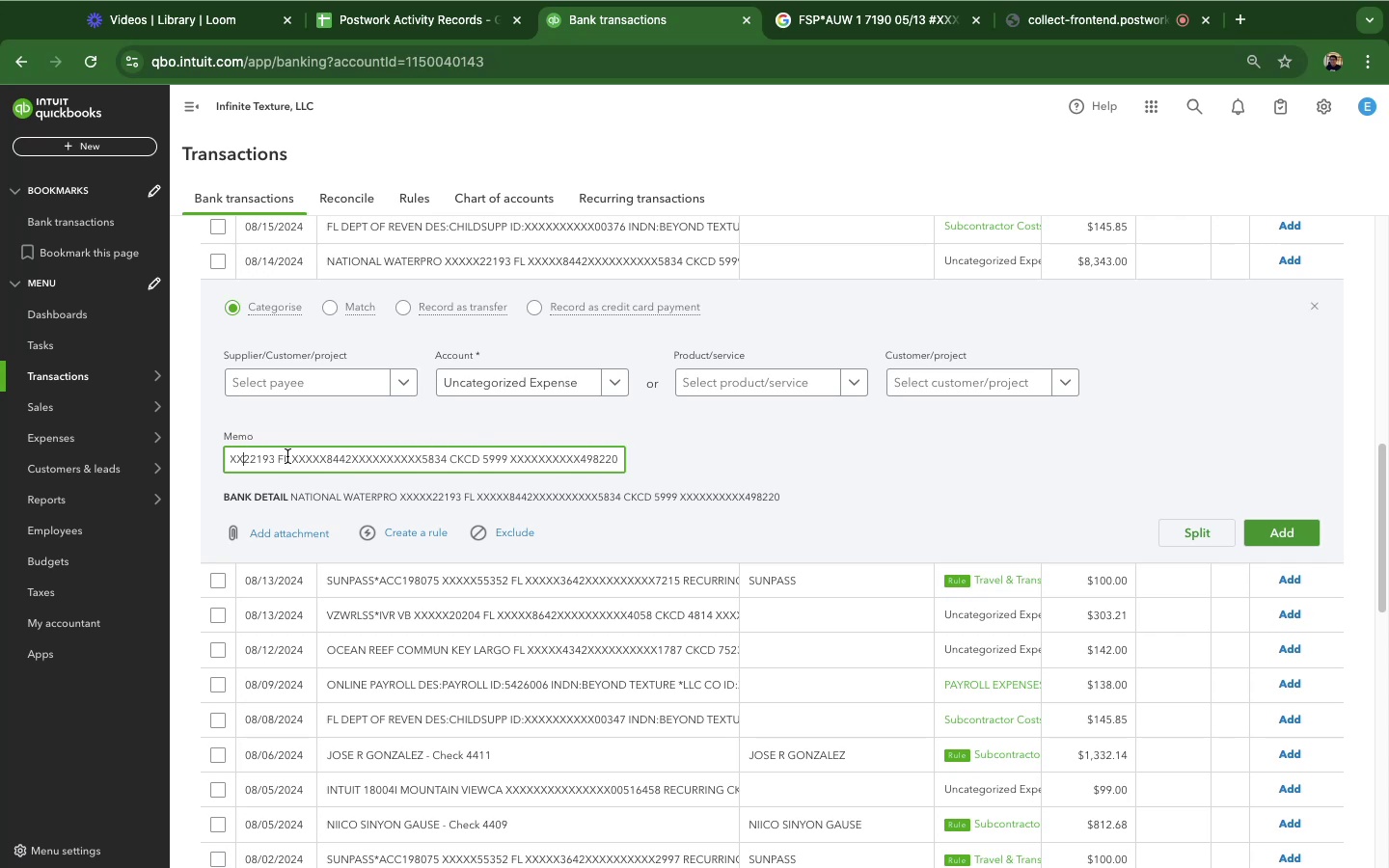 
hold_key(key=ArrowLeft, duration=1.22)
 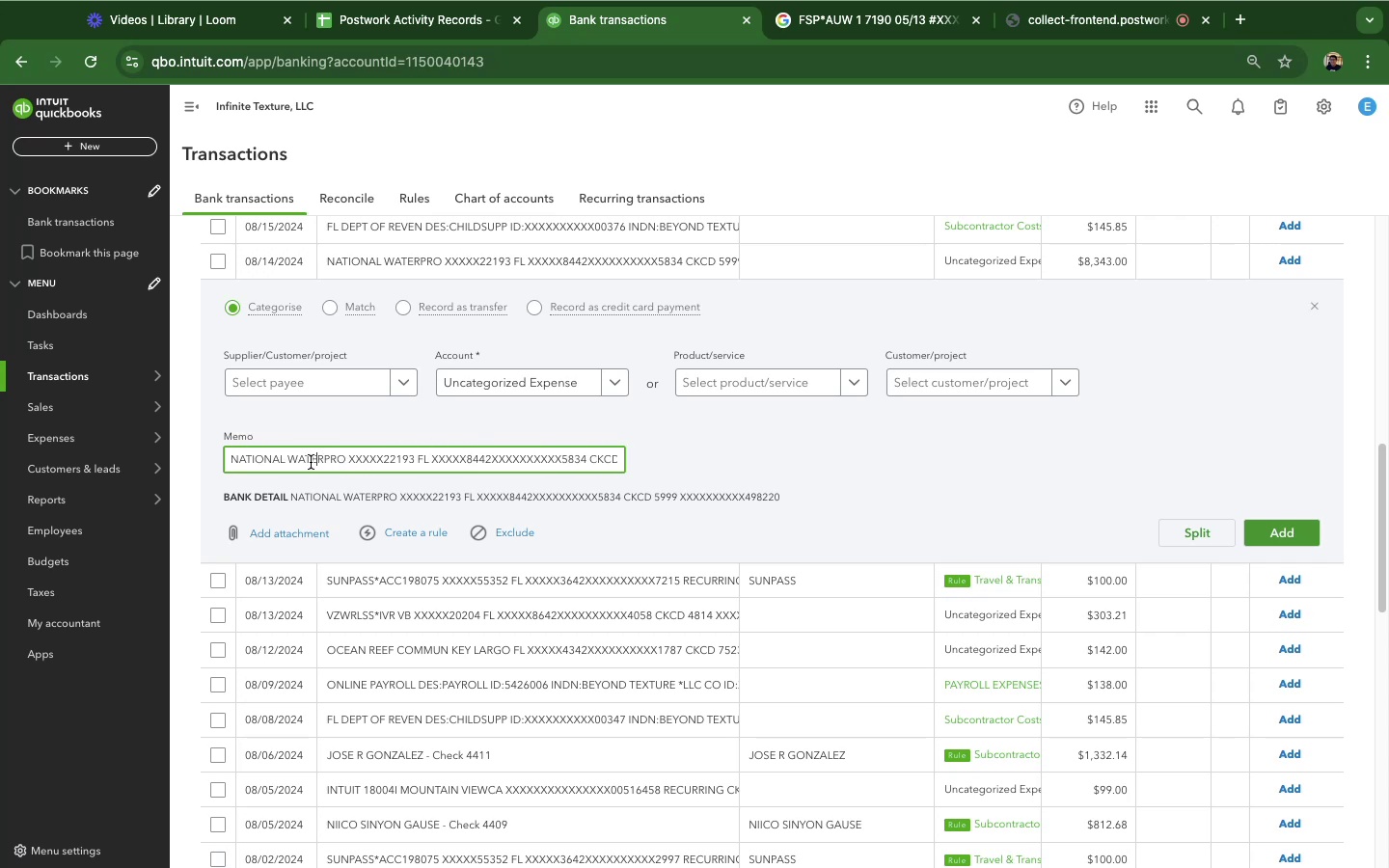 
key(ArrowRight)
 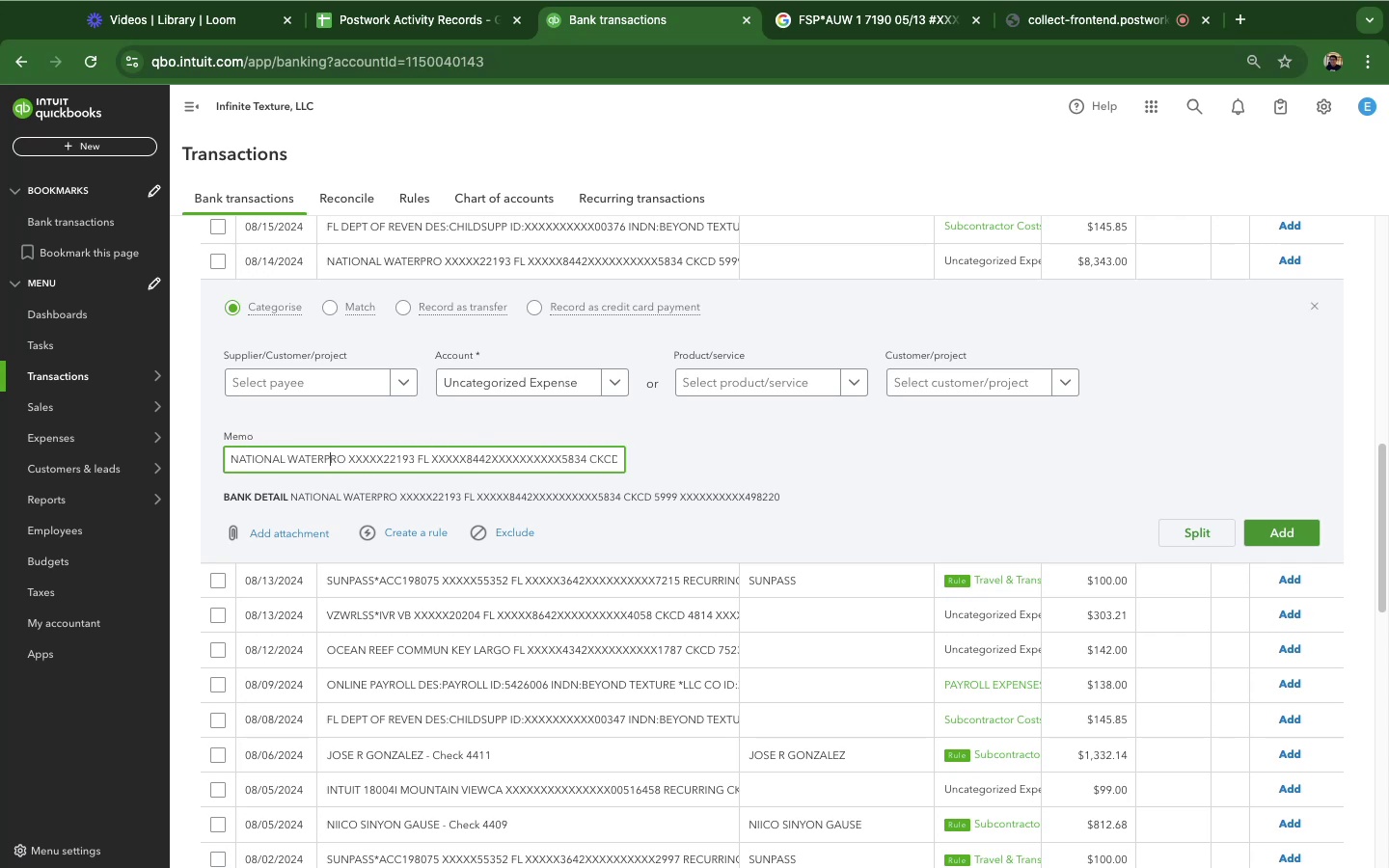 
key(ArrowRight)
 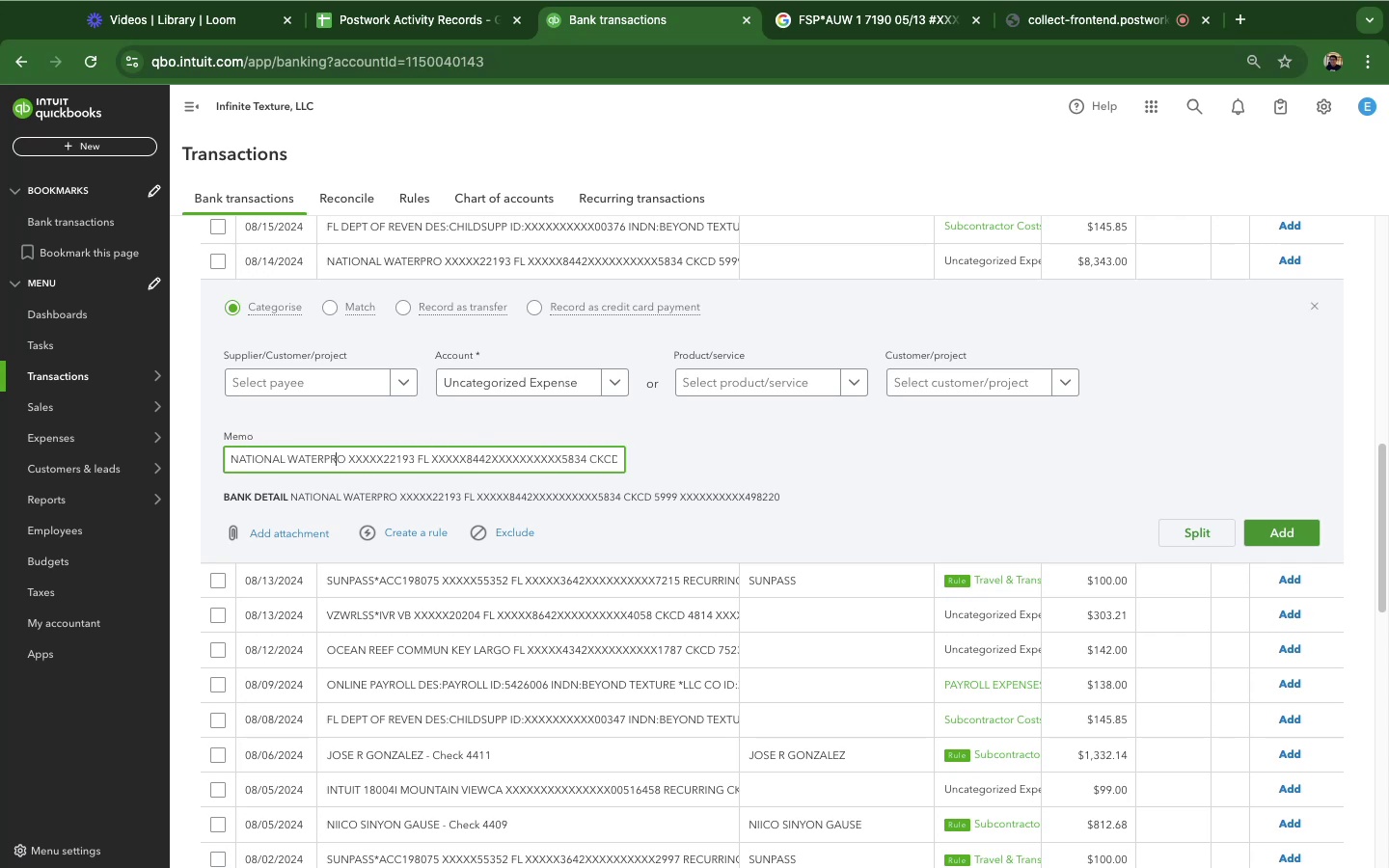 
key(ArrowRight)
 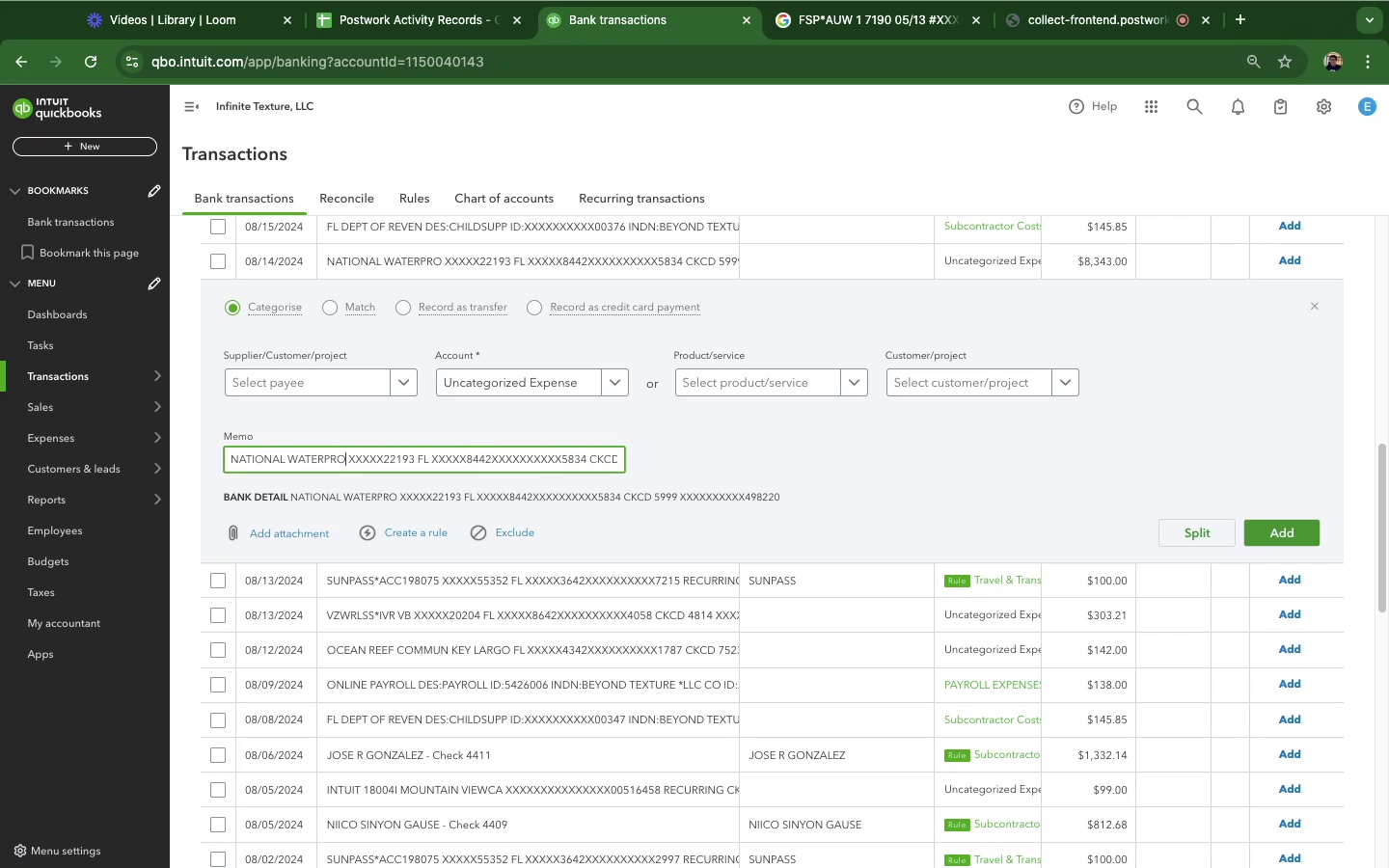 
key(ArrowRight)
 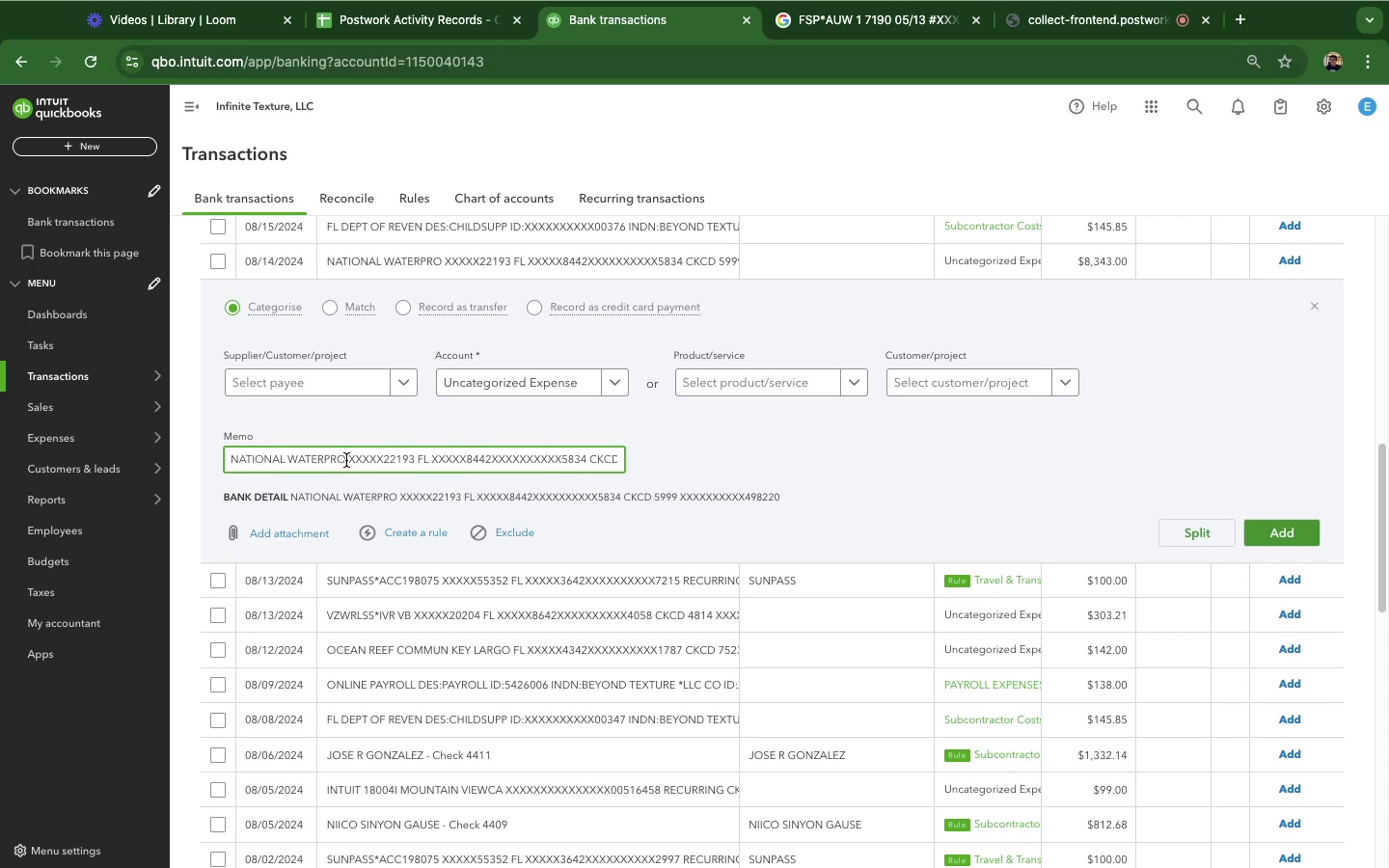 
left_click_drag(start_coordinate=[346, 460], to_coordinate=[225, 459])
 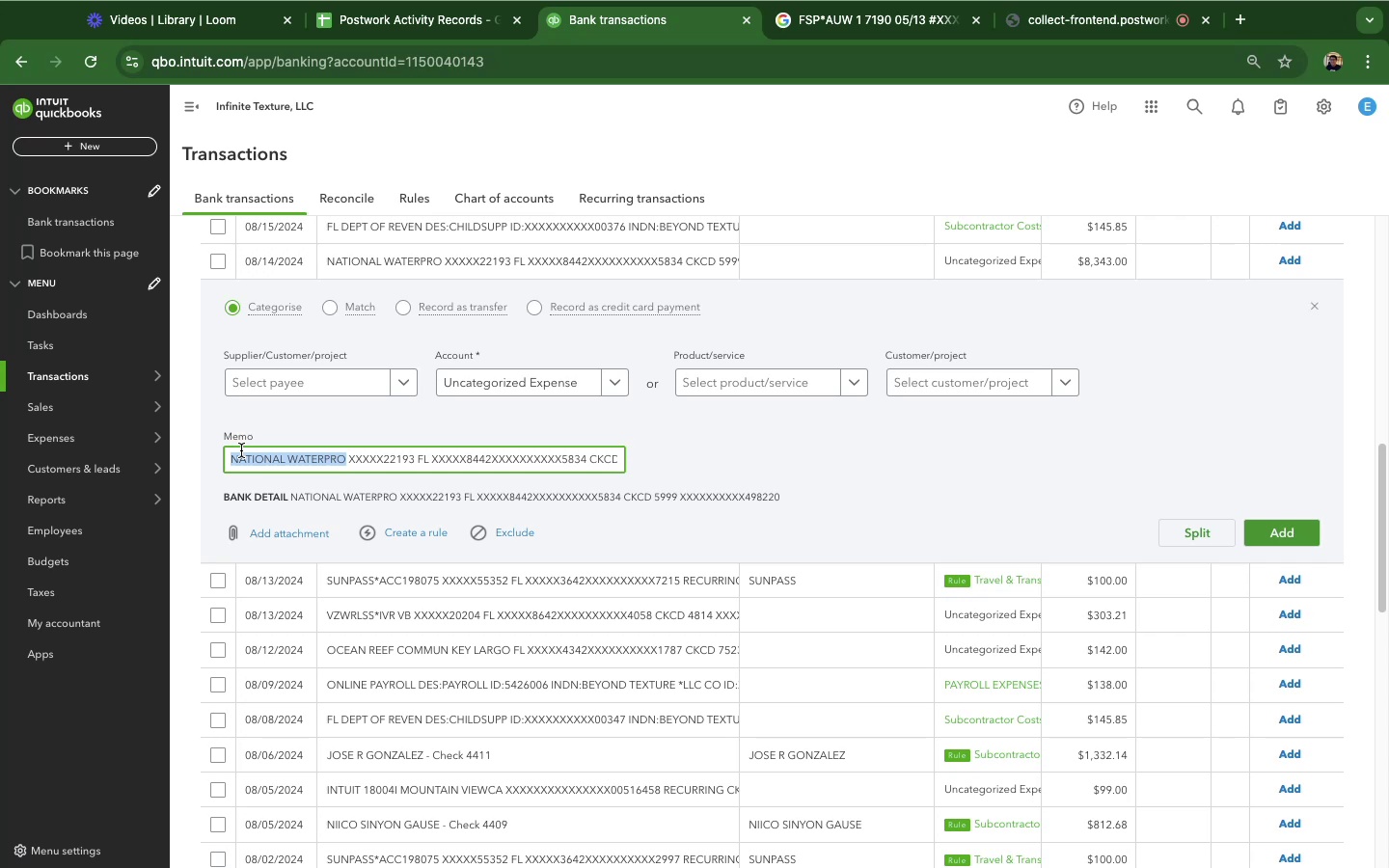 
wait(50.14)
 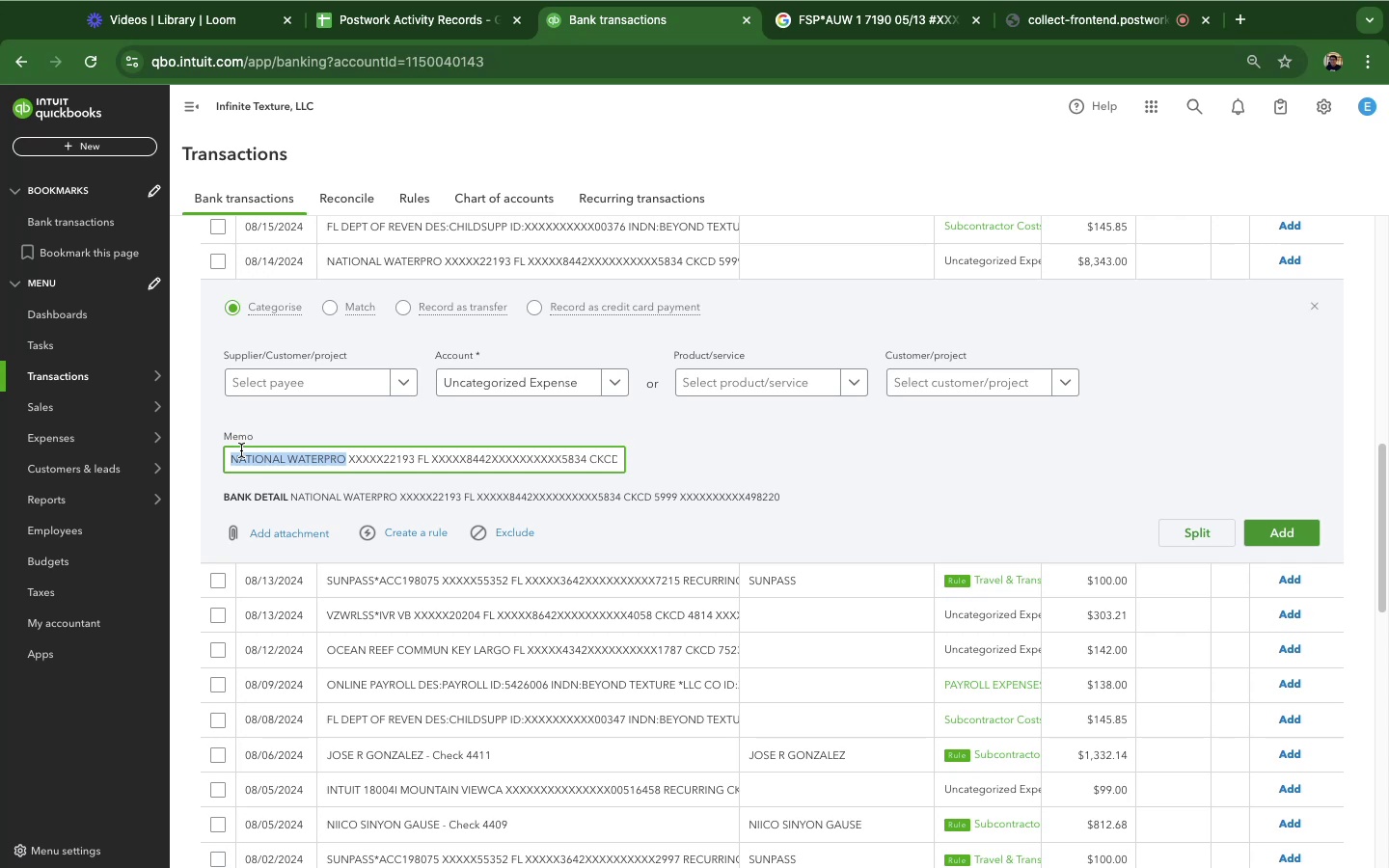 
left_click([563, 584])
 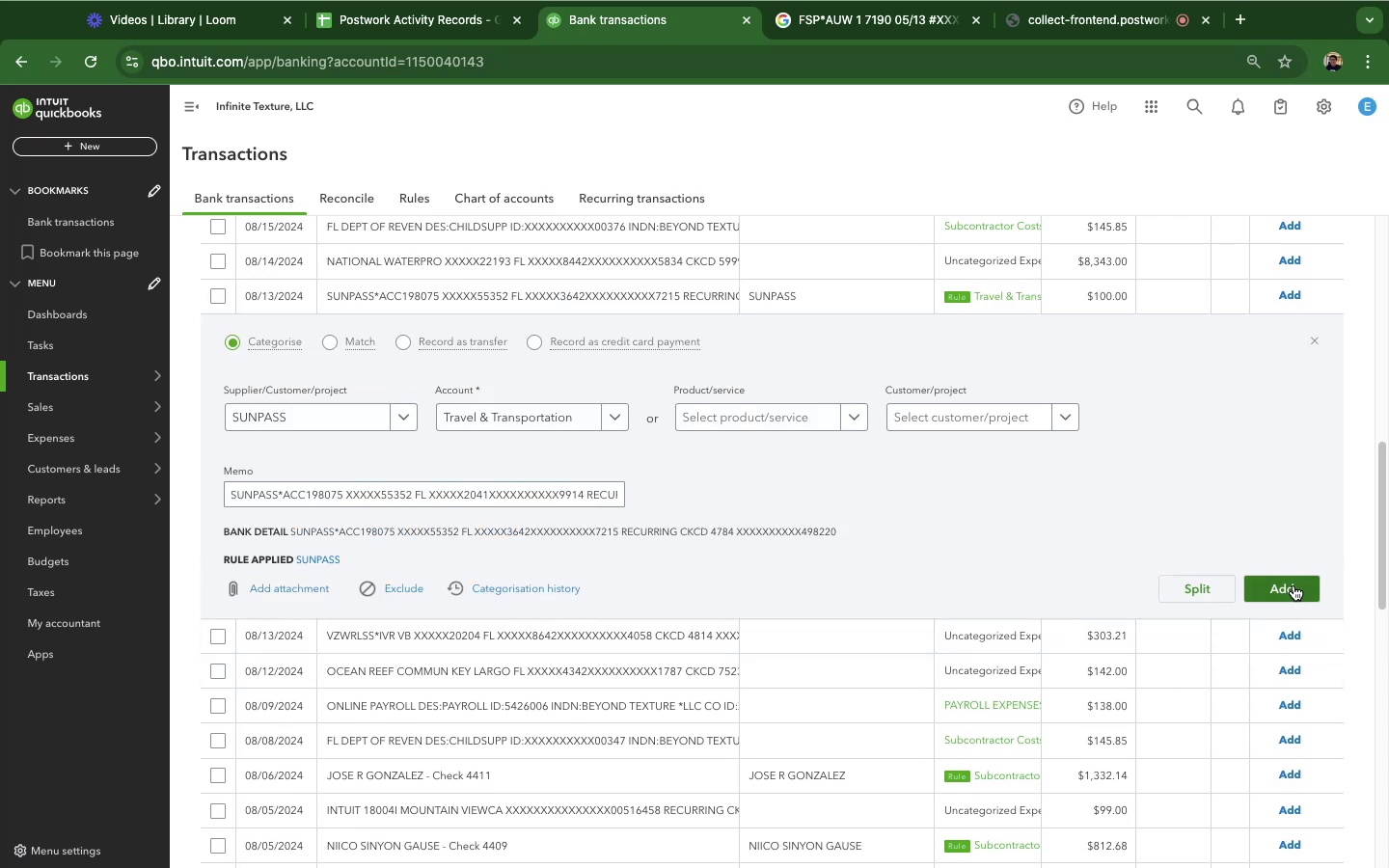 
left_click([1294, 585])
 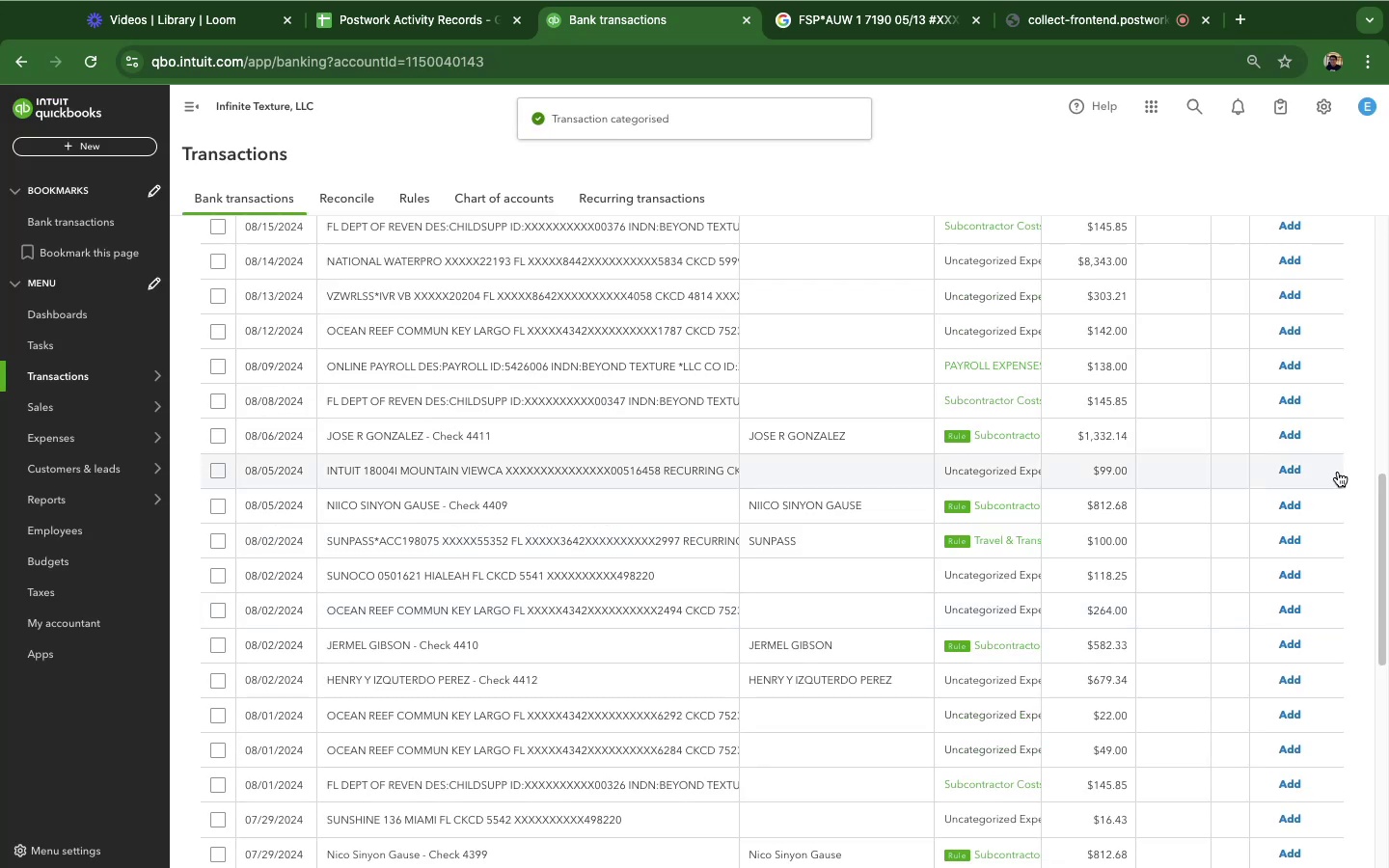 
wait(11.05)
 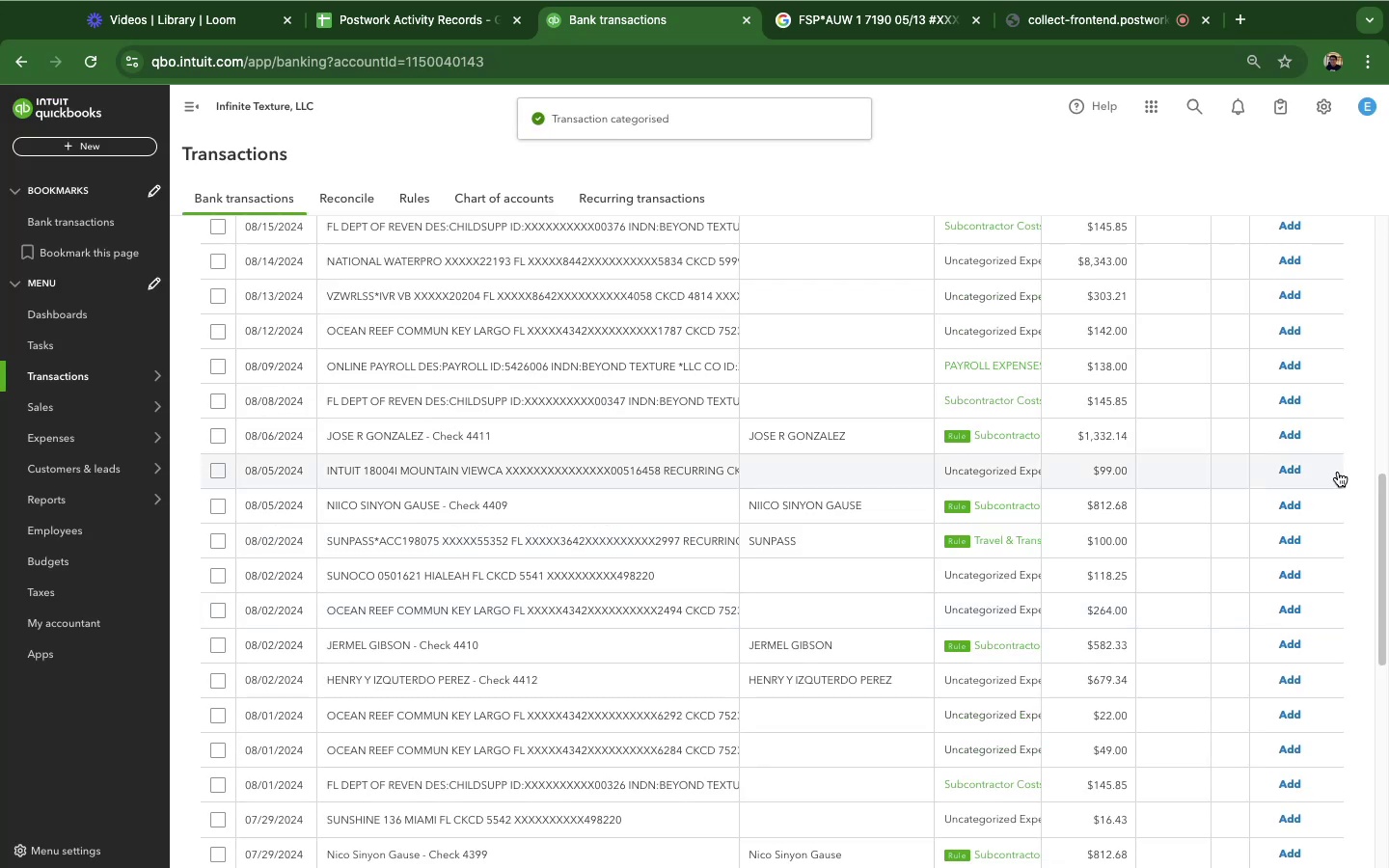 
left_click([580, 448])
 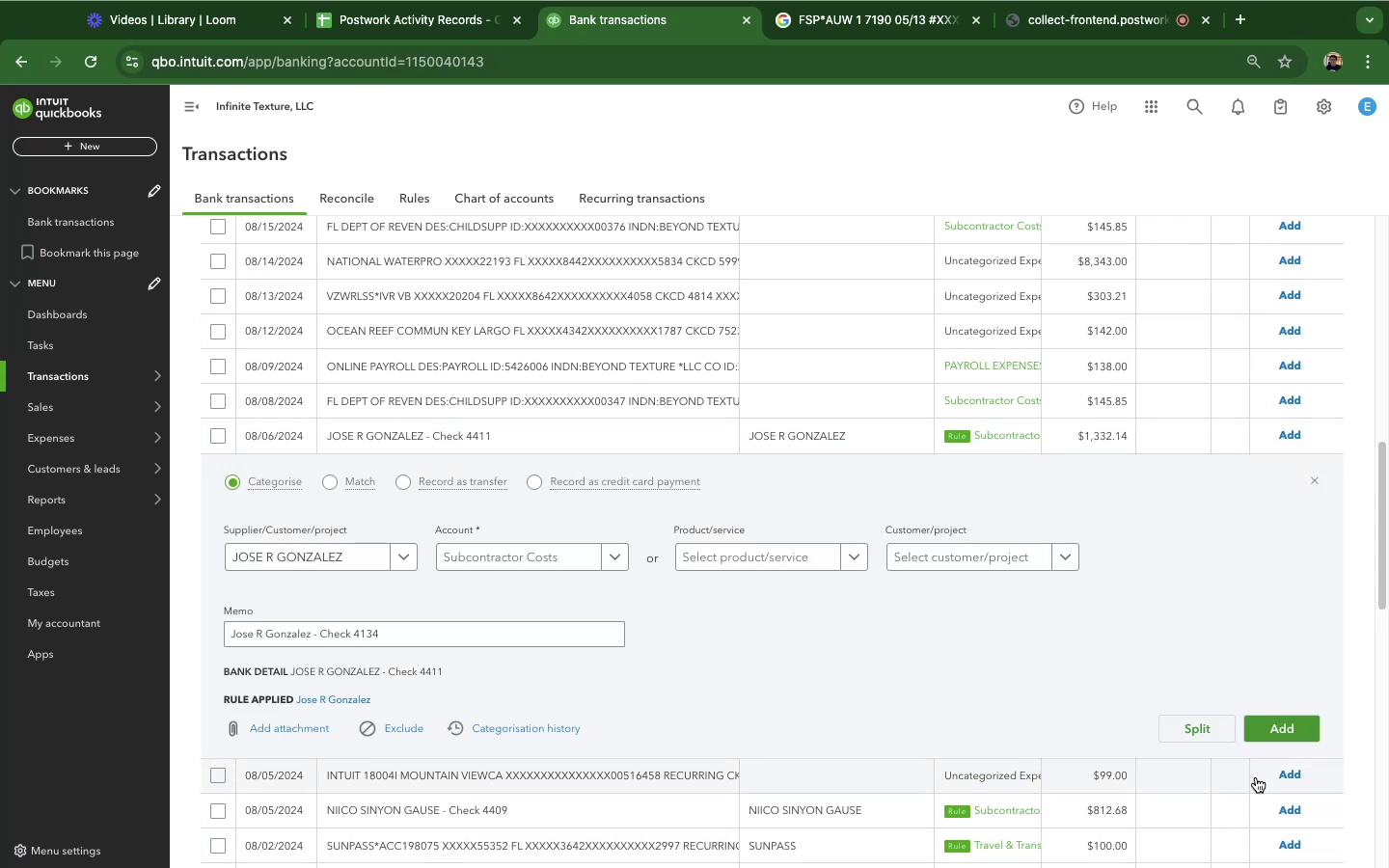 
left_click([1267, 731])
 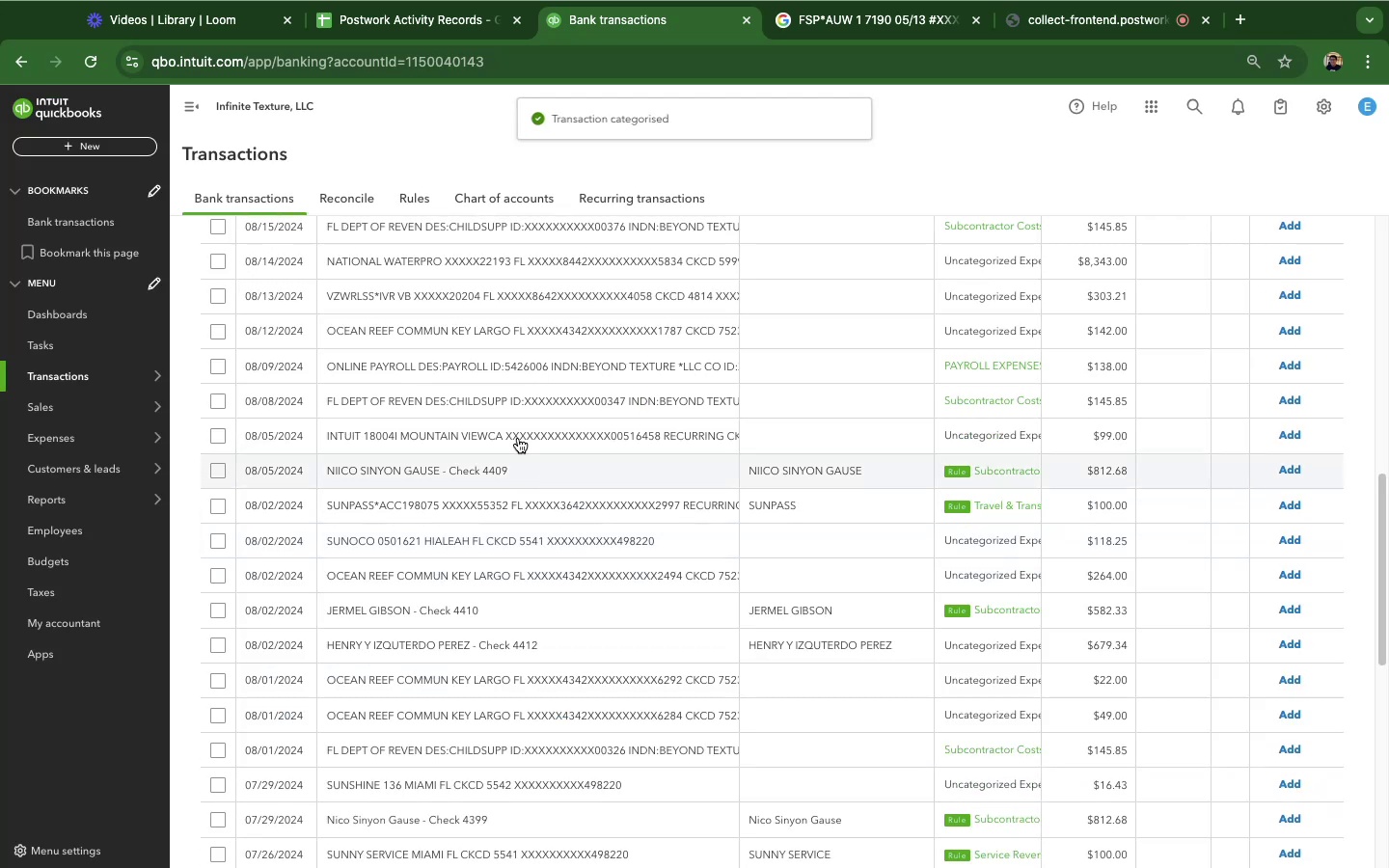 
left_click([468, 372])
 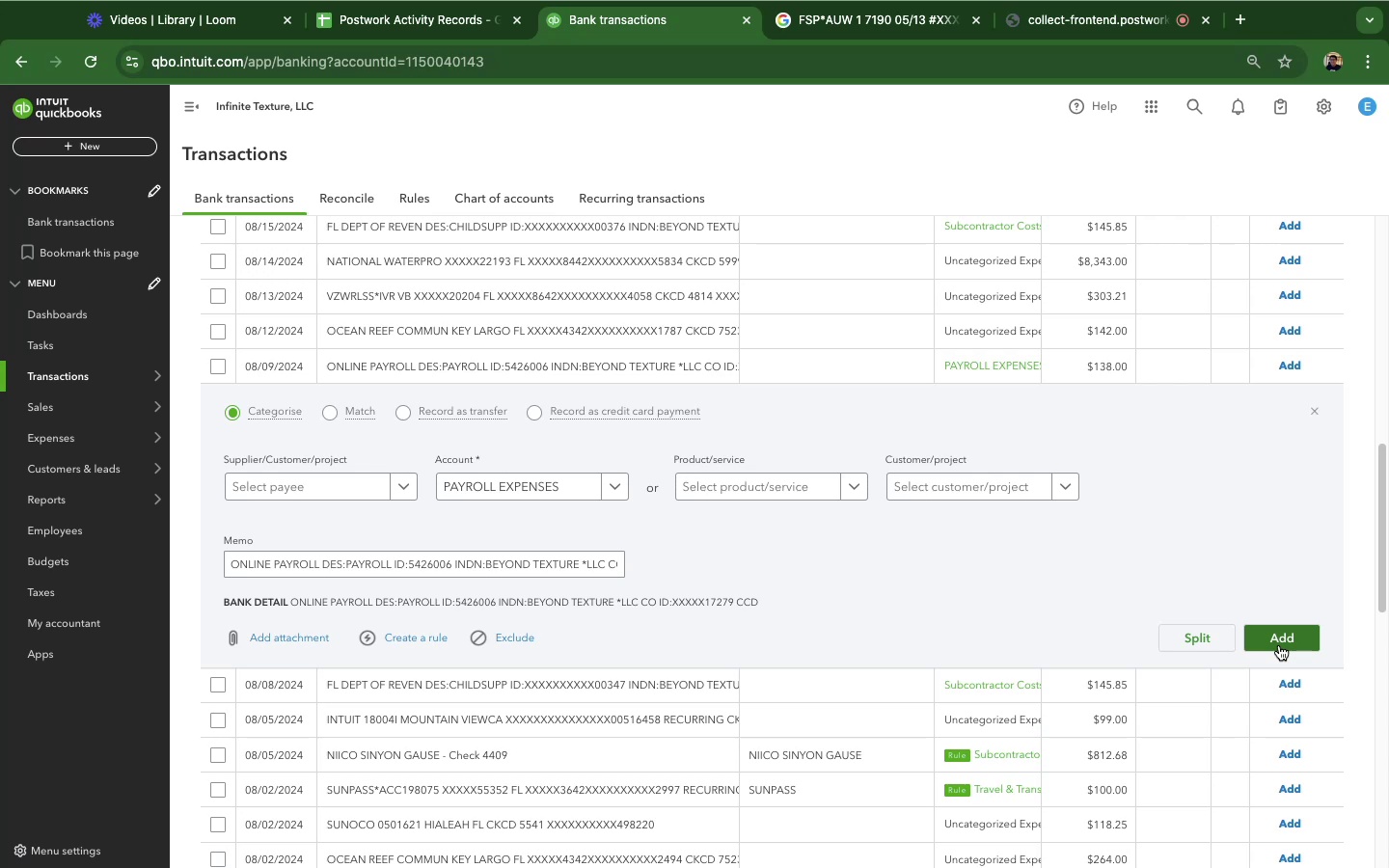 
wait(10.05)
 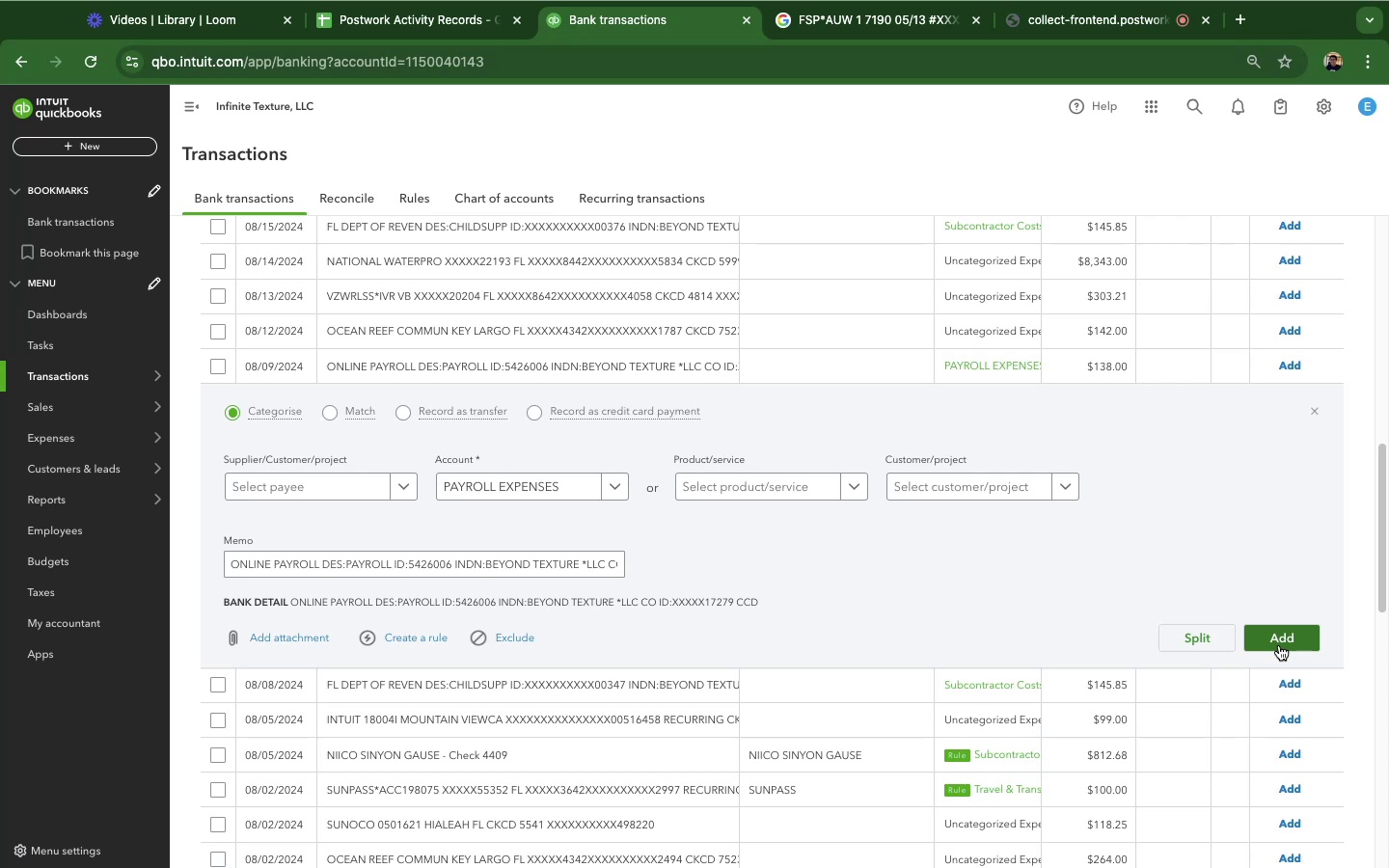 
left_click([1279, 645])
 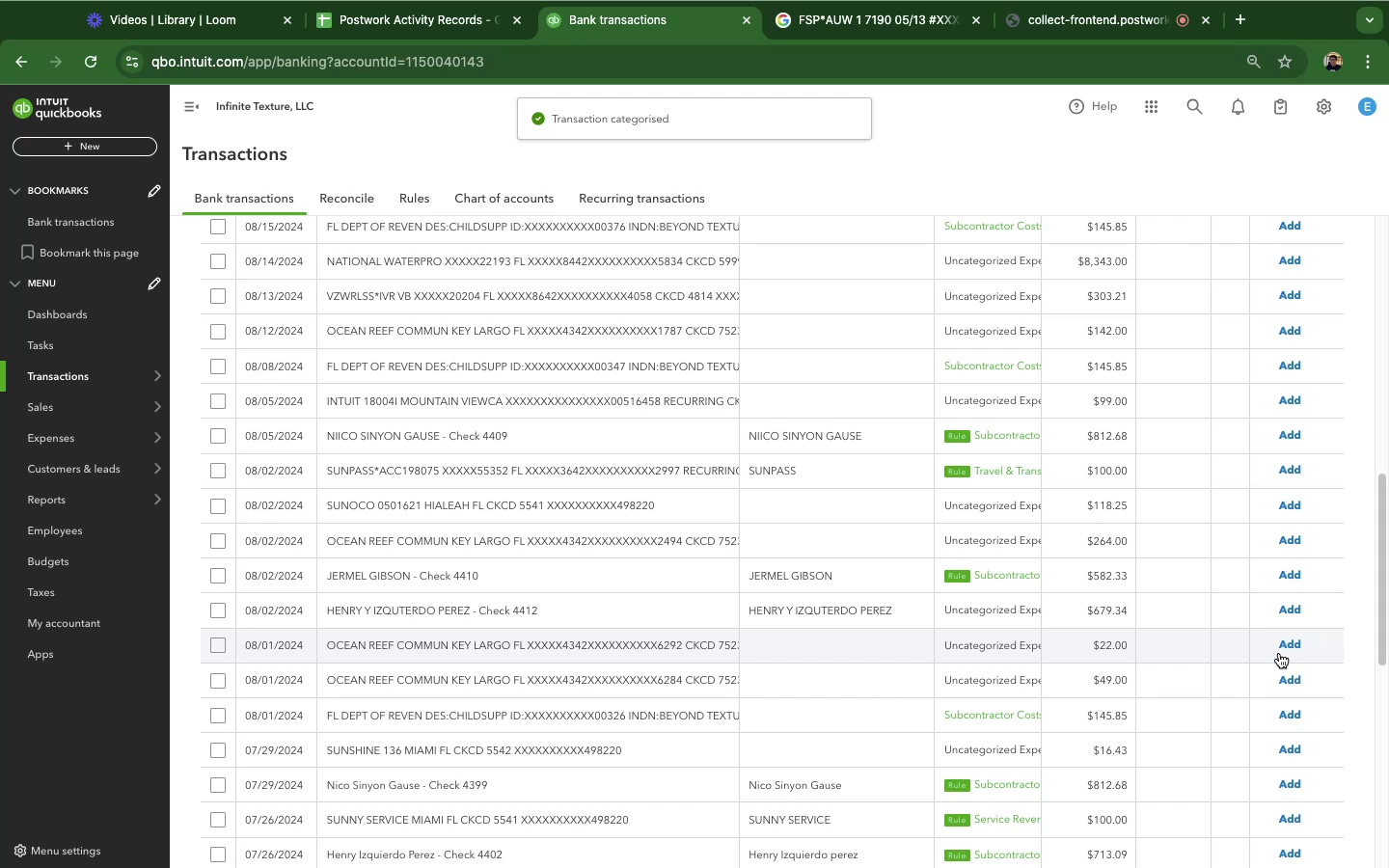 
wait(6.87)
 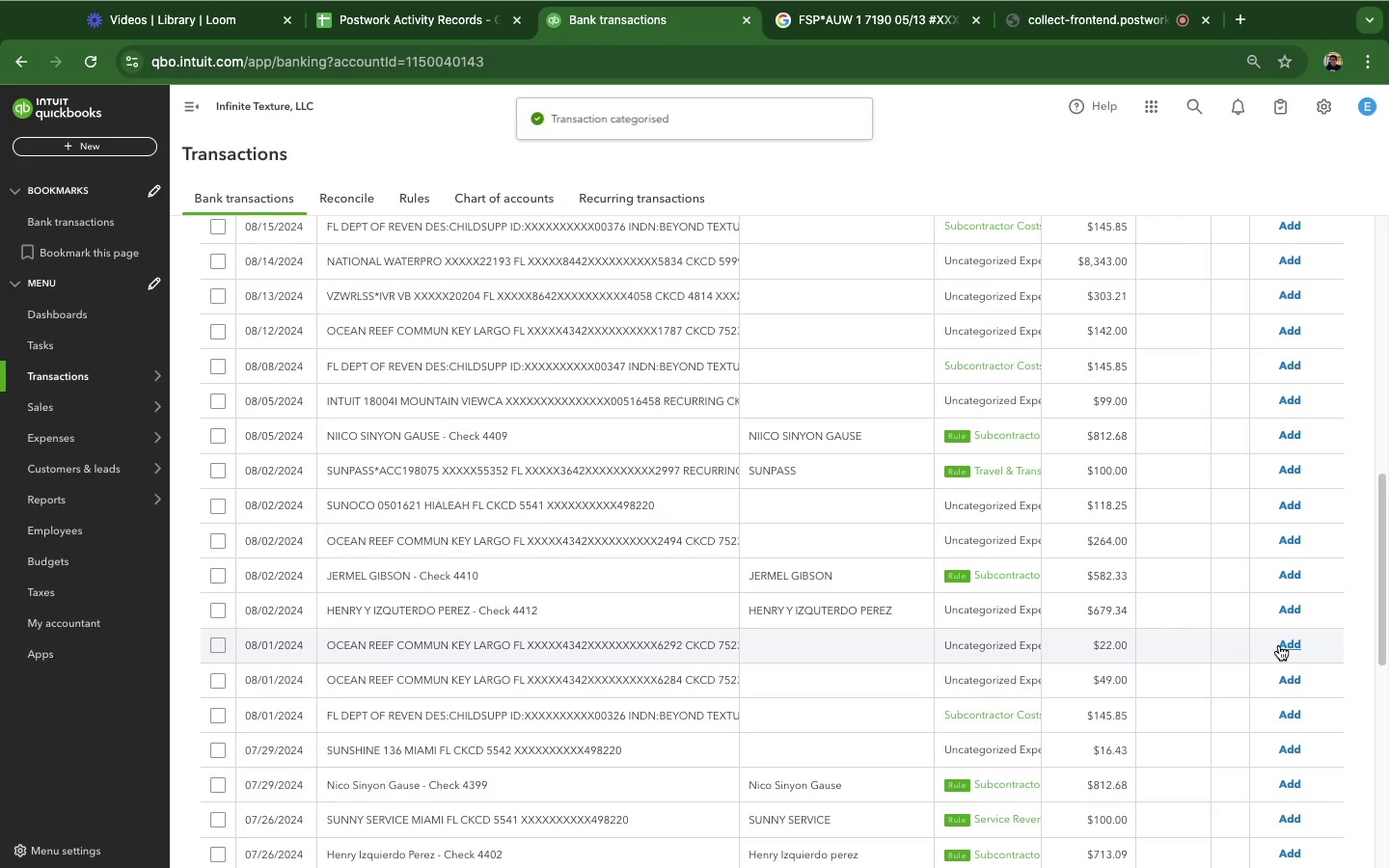 
left_click([455, 447])
 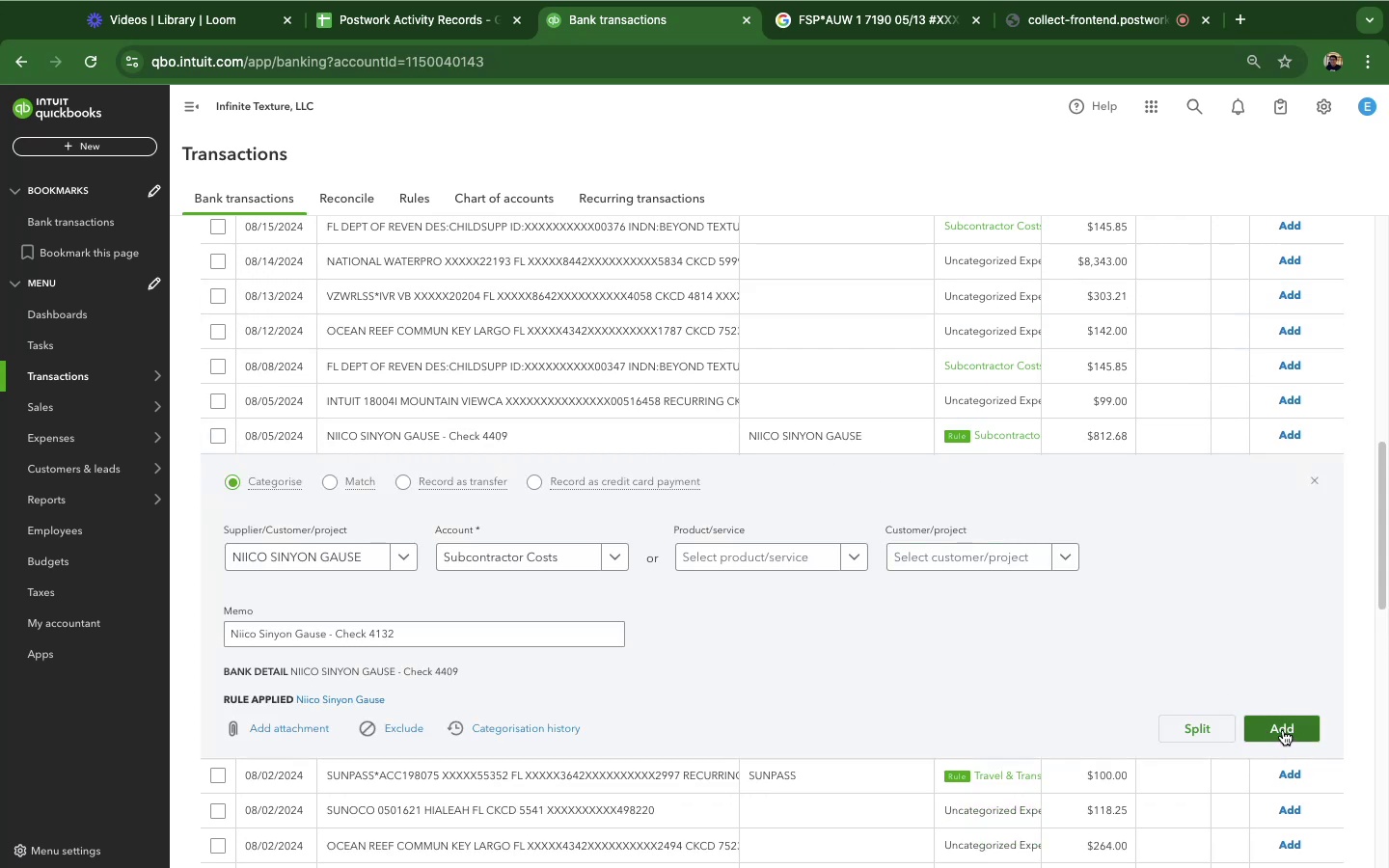 
wait(5.2)
 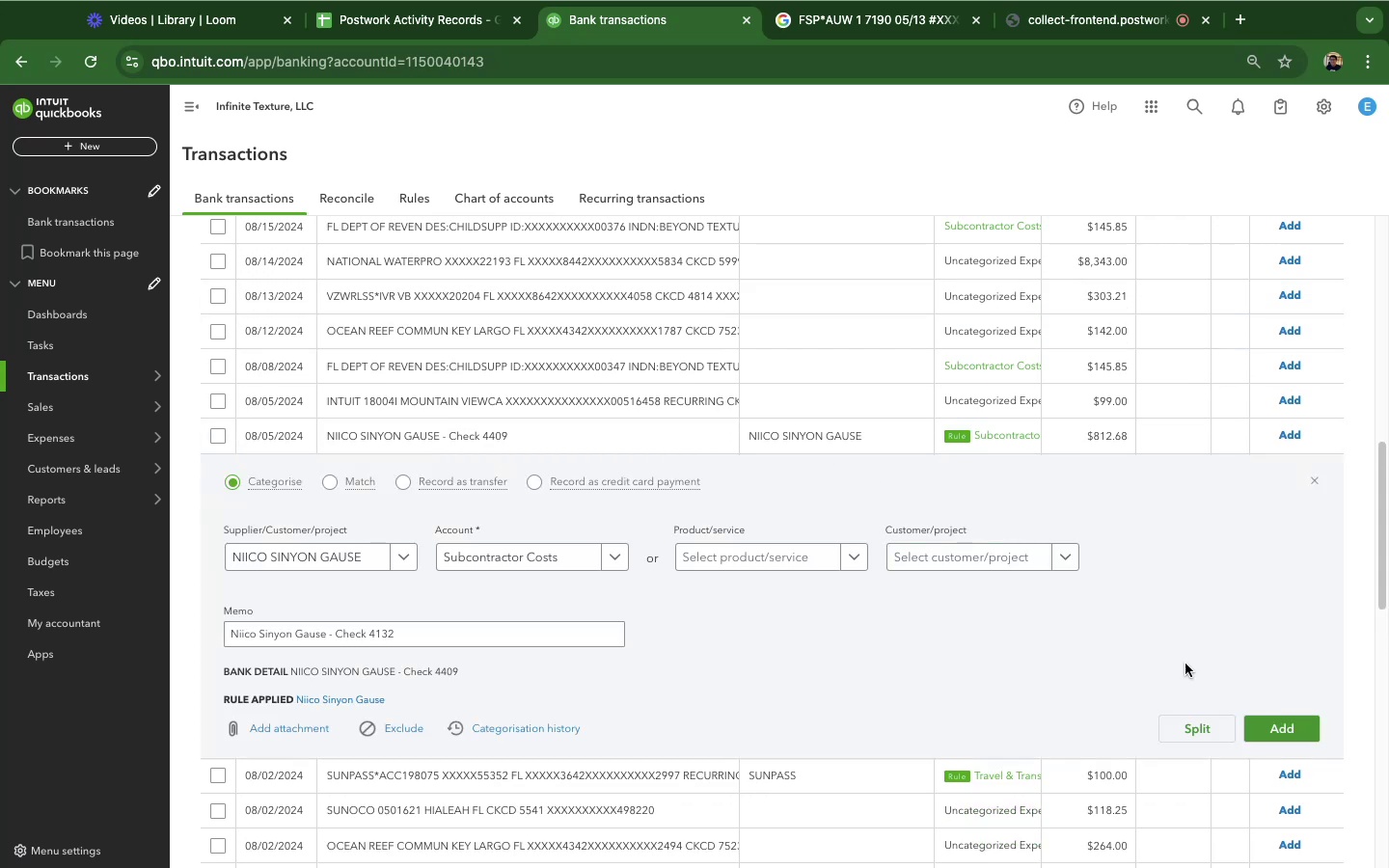 
left_click([1283, 730])
 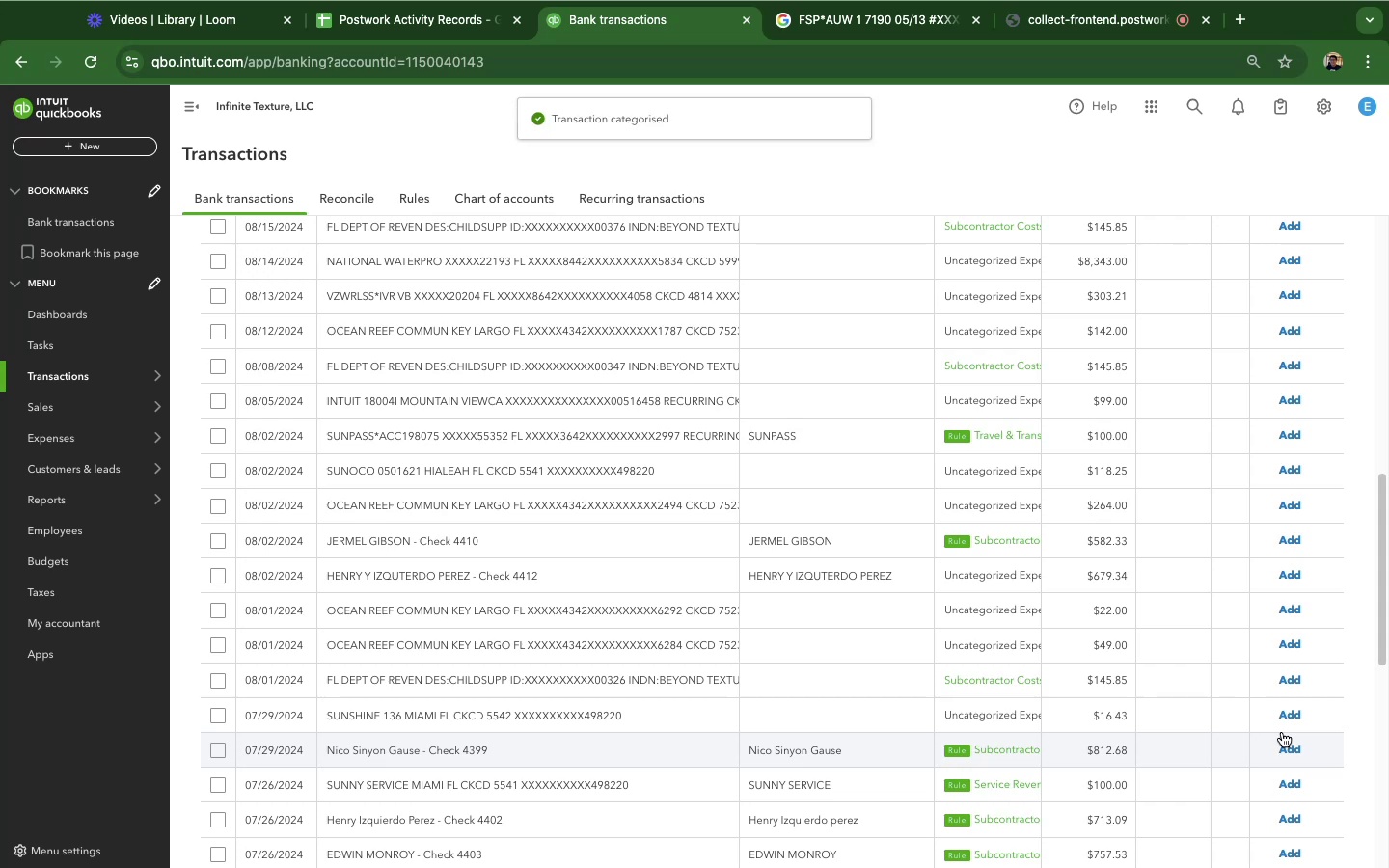 
scroll: coordinate [1151, 500], scroll_direction: up, amount: 41.0
 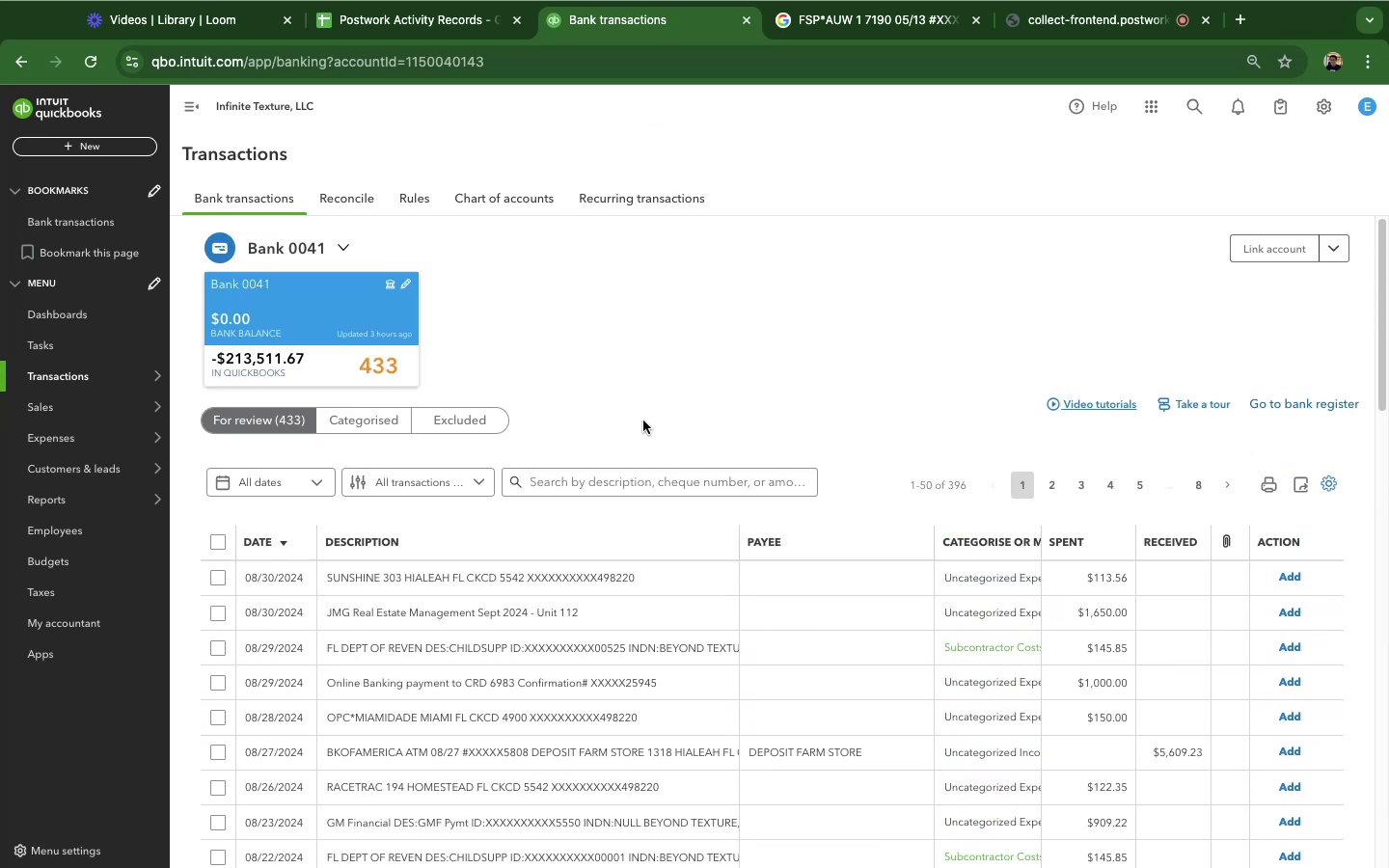 
scroll: coordinate [711, 412], scroll_direction: down, amount: 14.0
 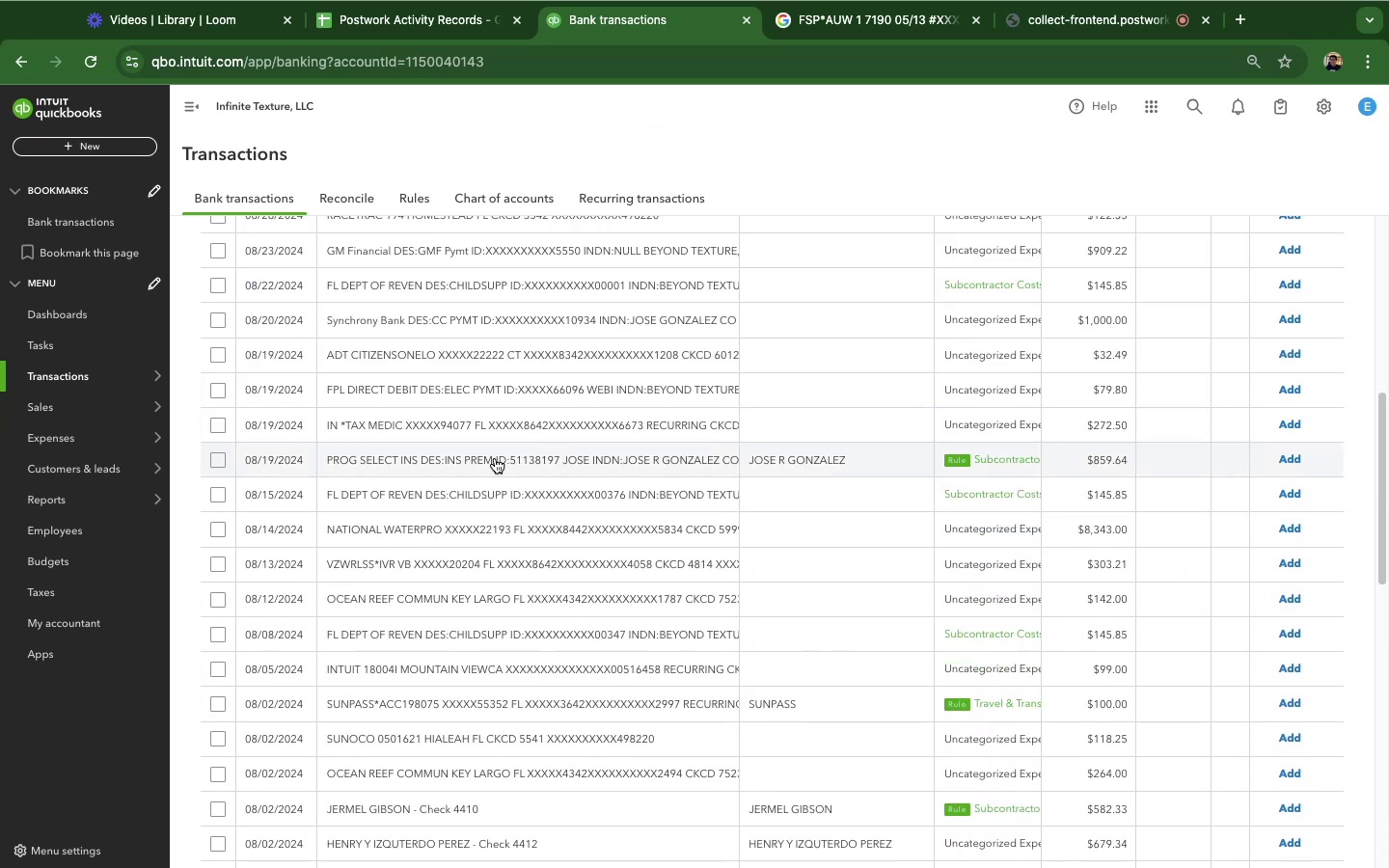 
left_click([495, 458])
 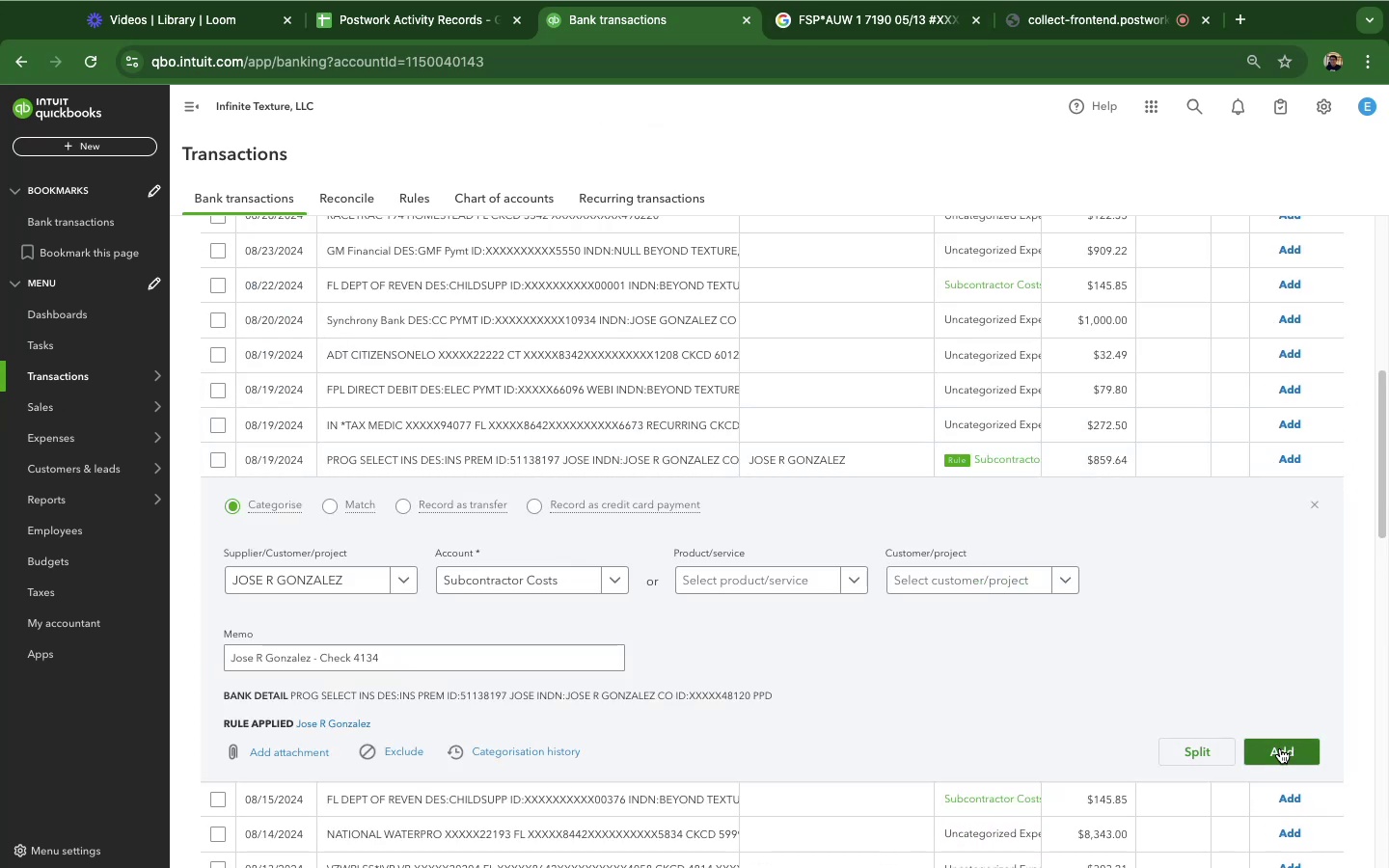 
left_click([1280, 748])
 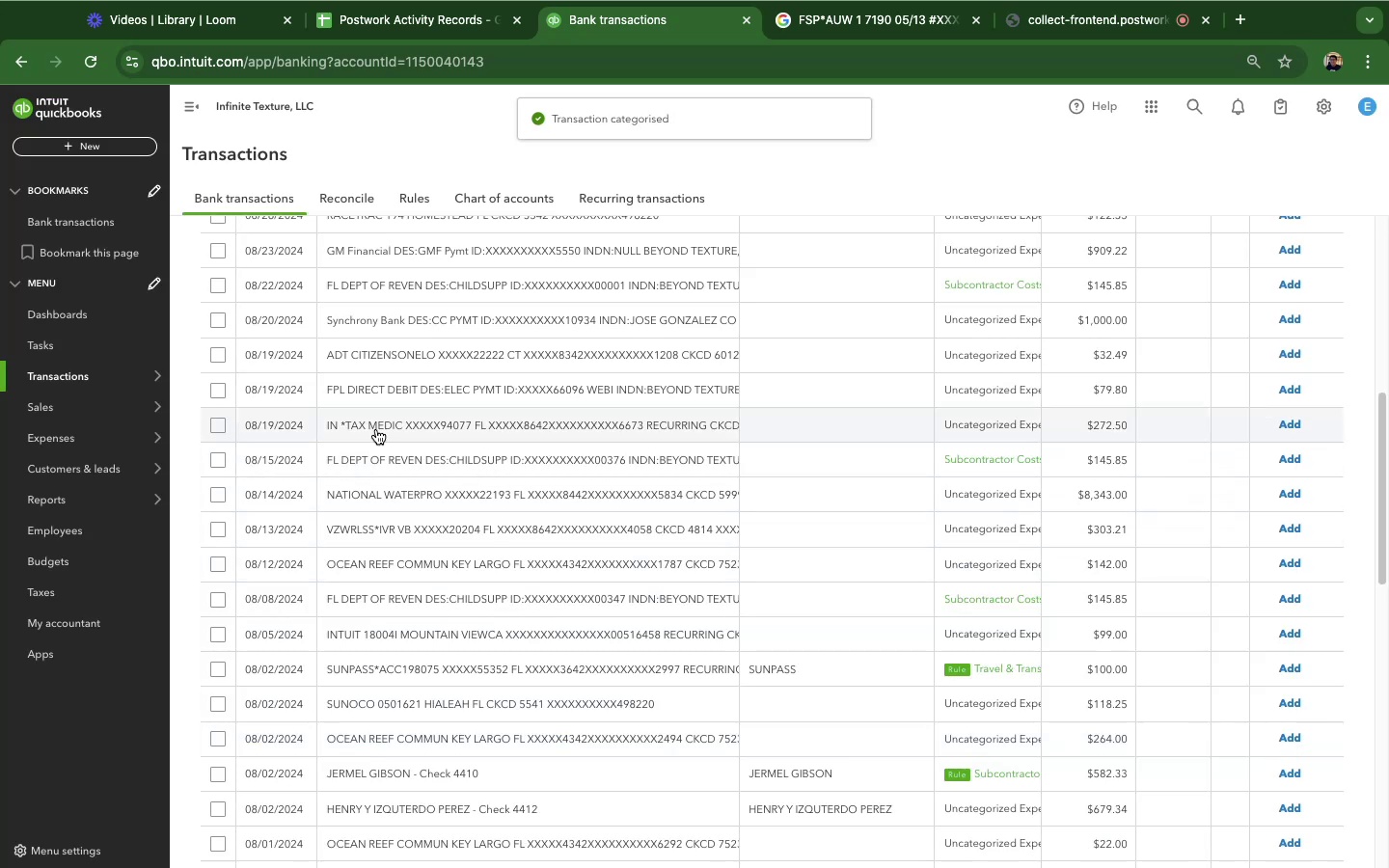 
wait(6.29)
 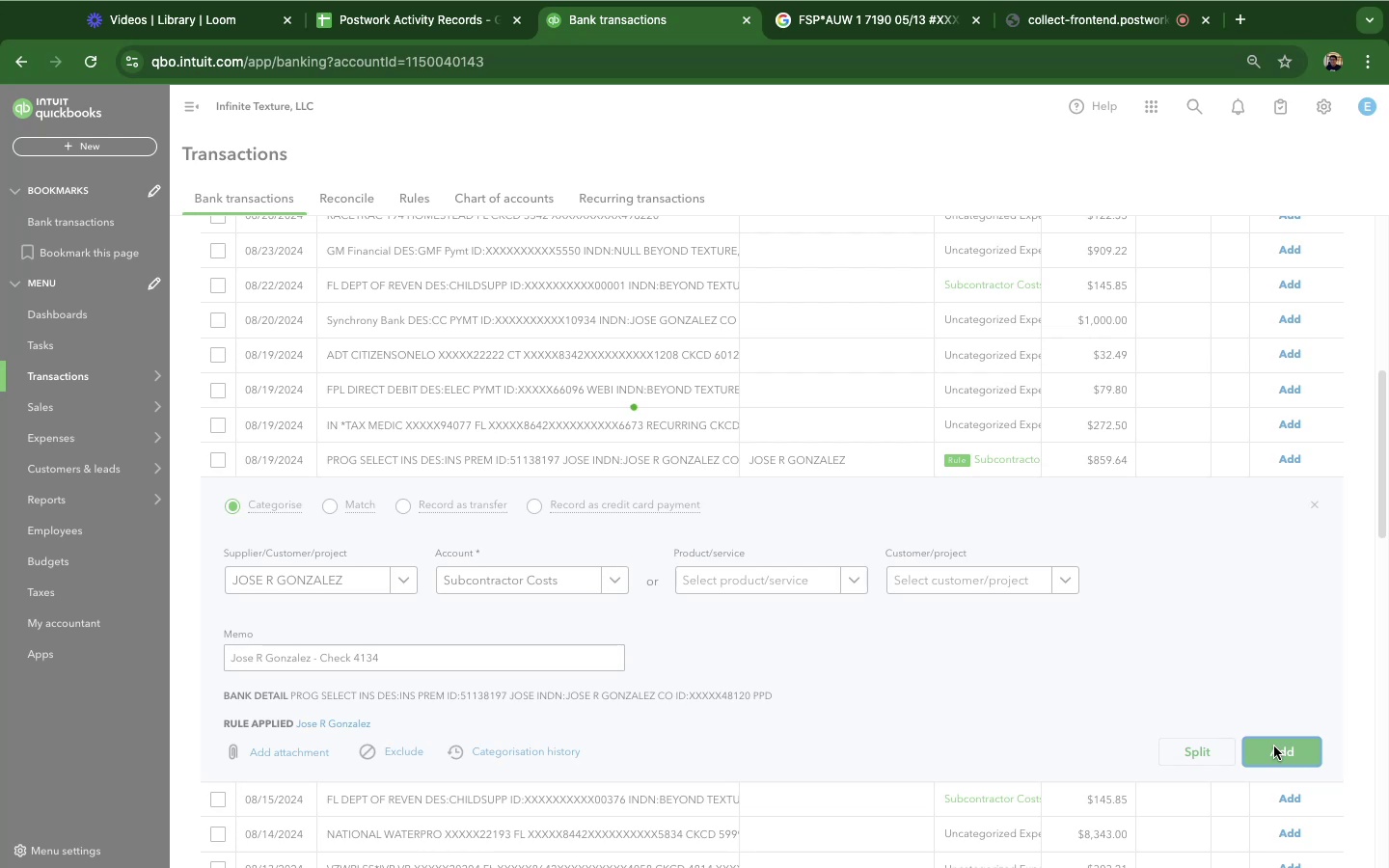 
scroll: coordinate [836, 435], scroll_direction: up, amount: 10.0
 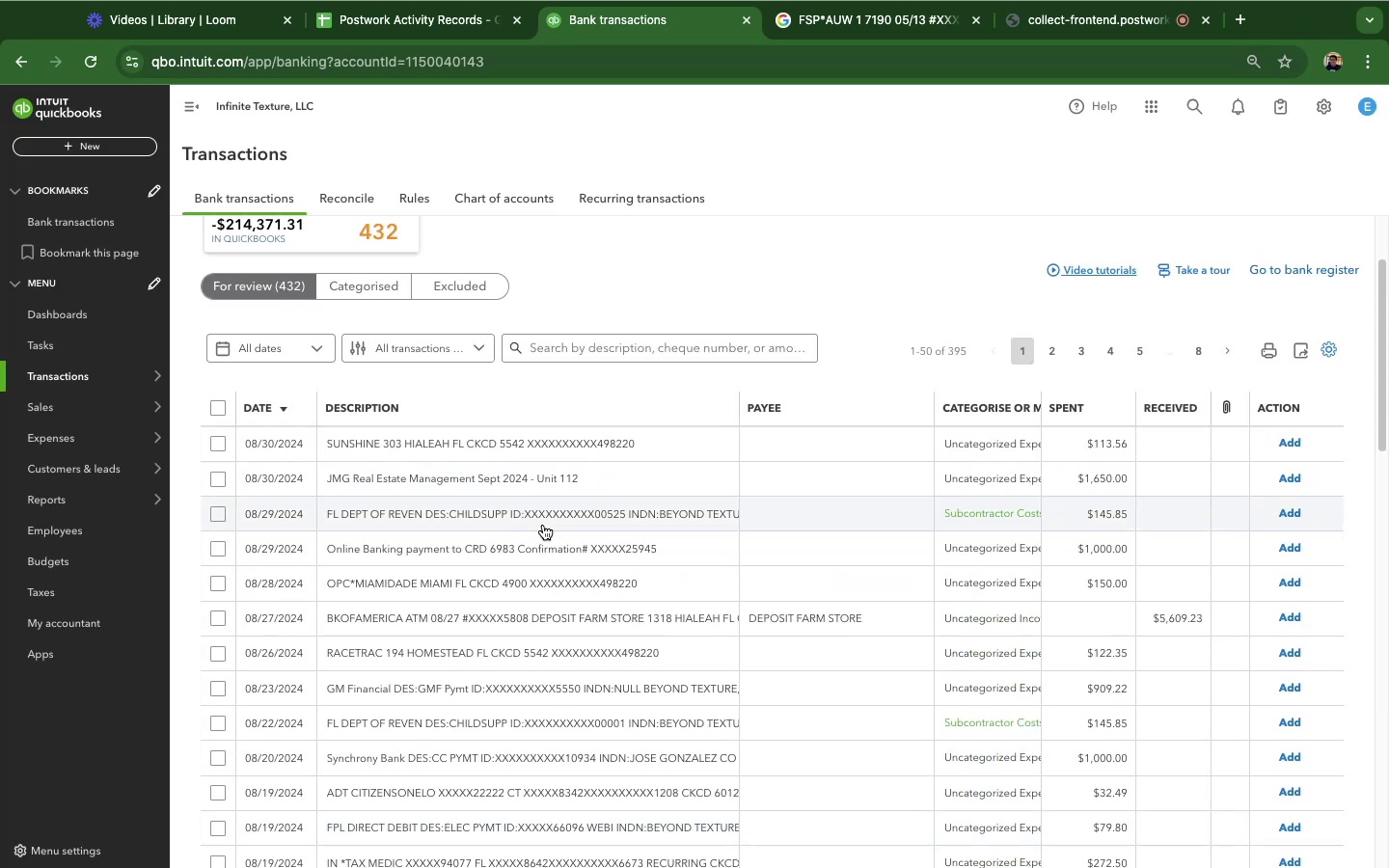 
left_click([548, 553])
 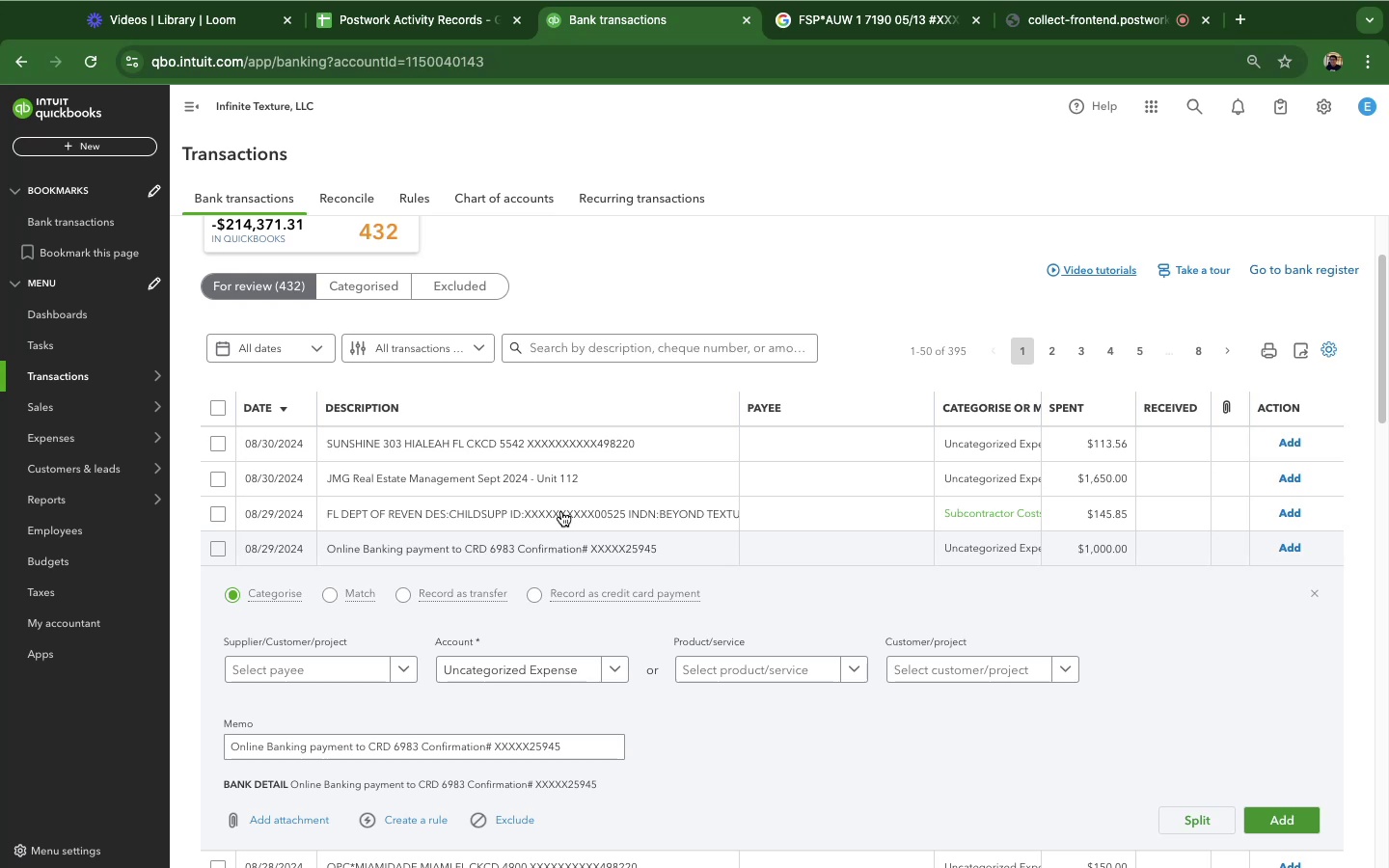 
scroll: coordinate [563, 502], scroll_direction: up, amount: 2.0
 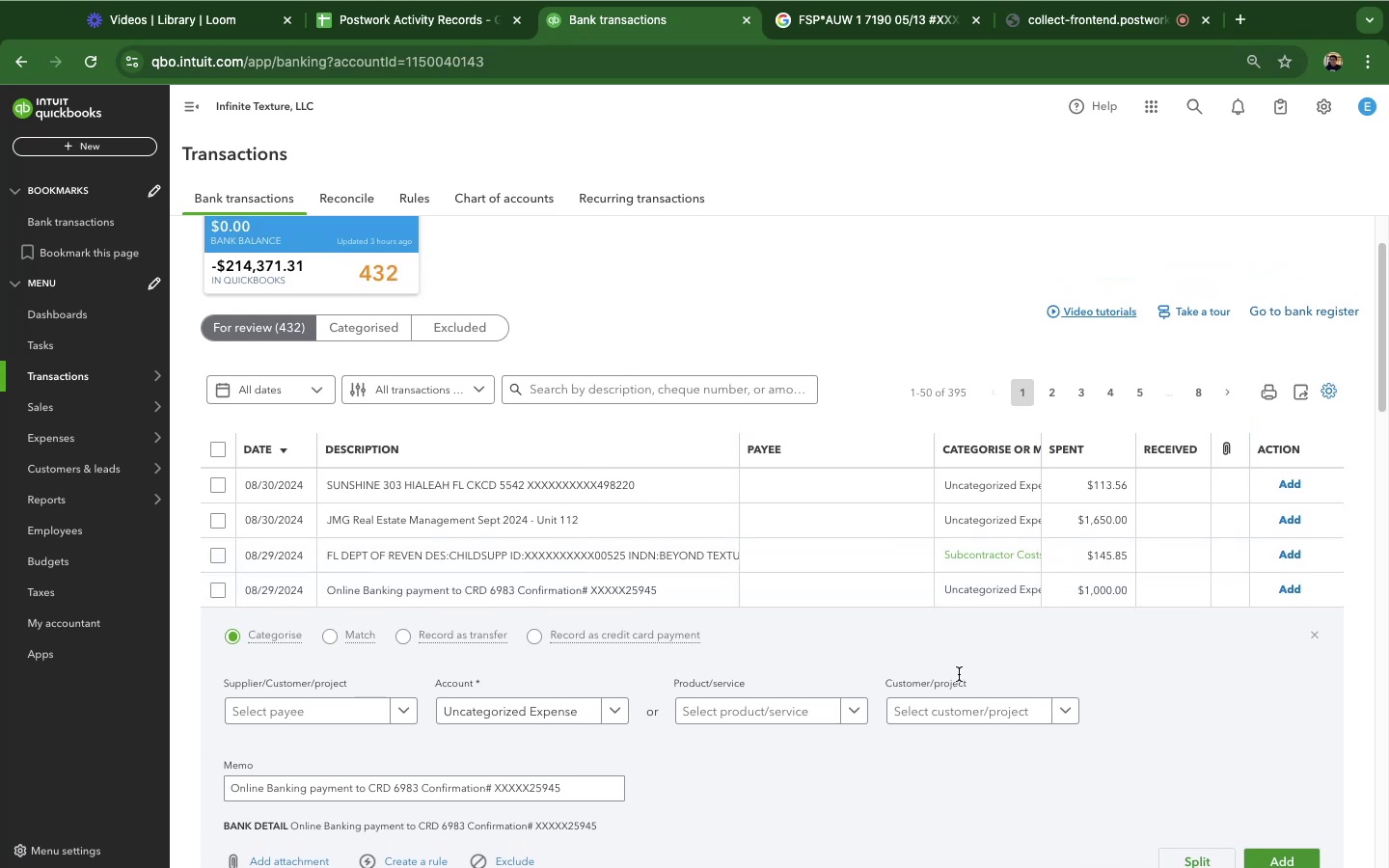 
scroll: coordinate [189, 331], scroll_direction: down, amount: 8.0
 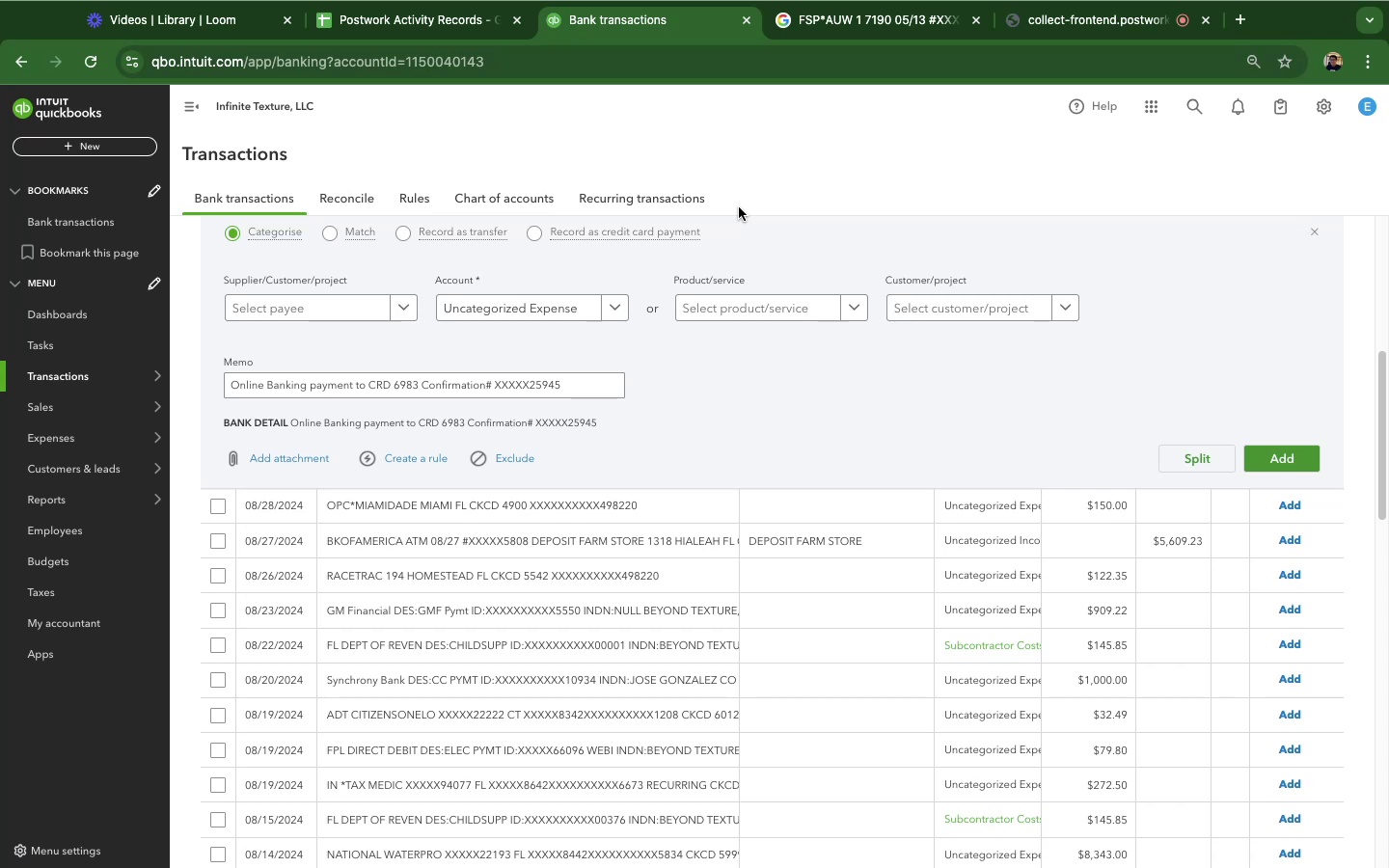 
wait(62.81)
 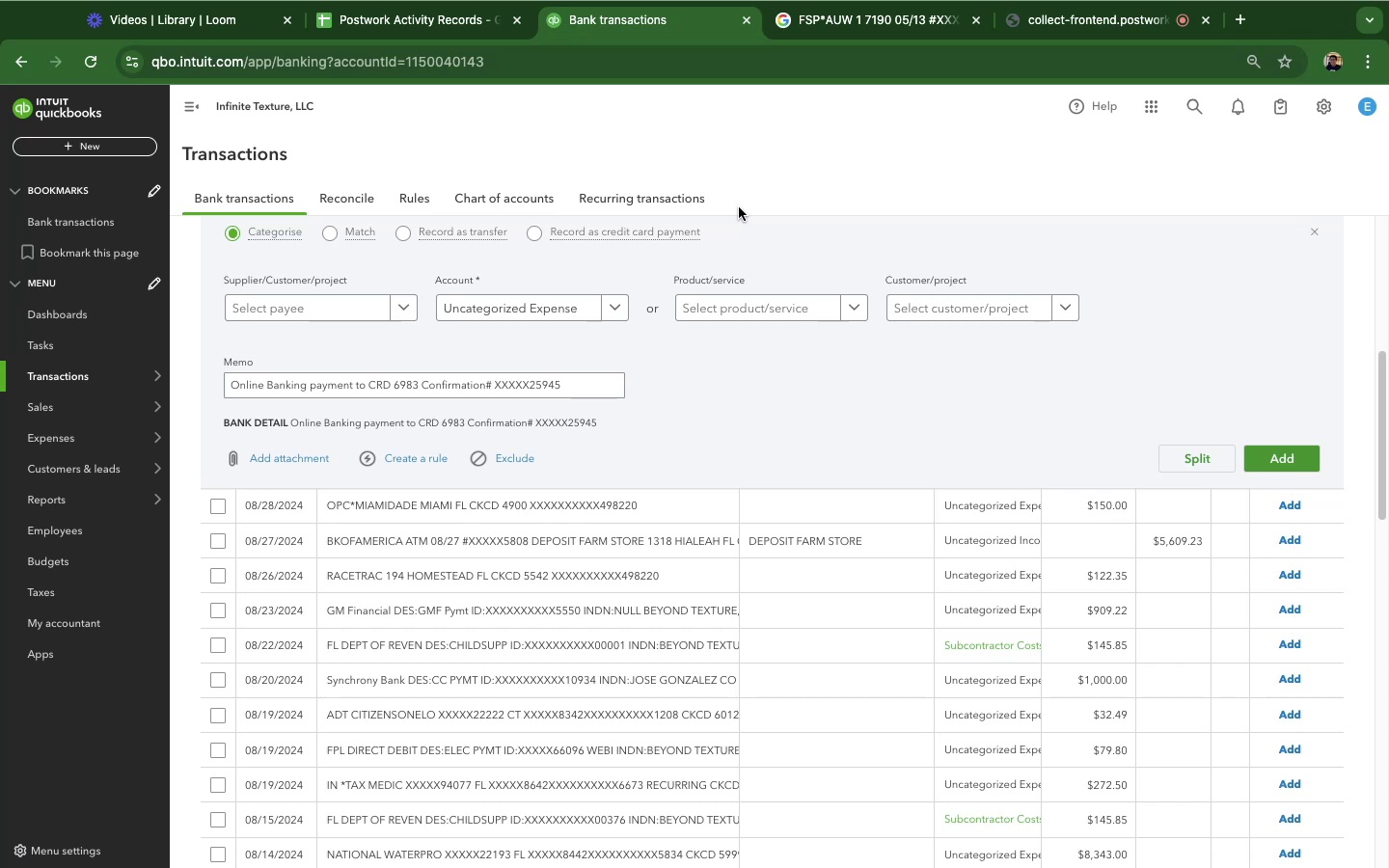 
left_click([469, 651])
 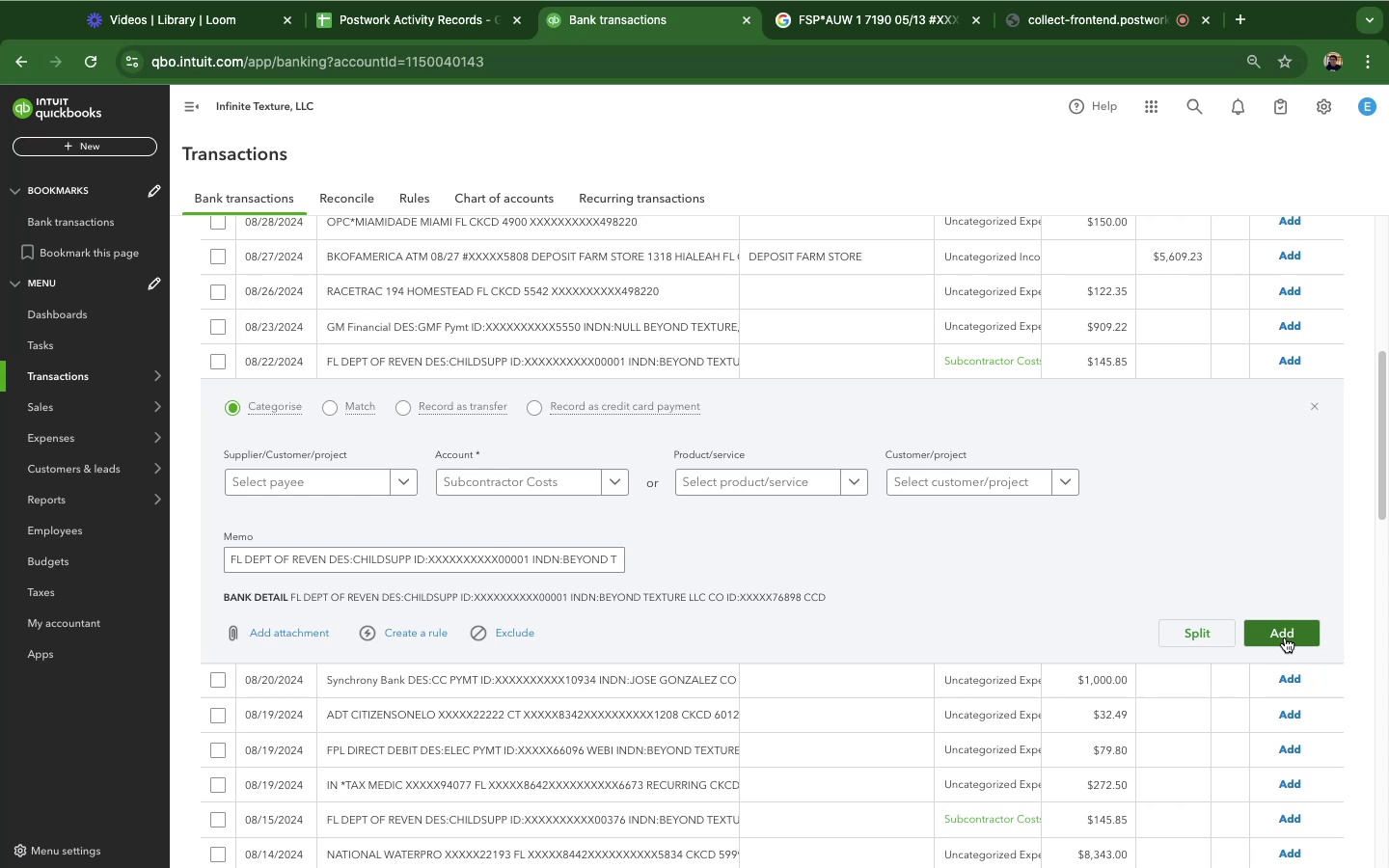 
left_click([1285, 637])
 